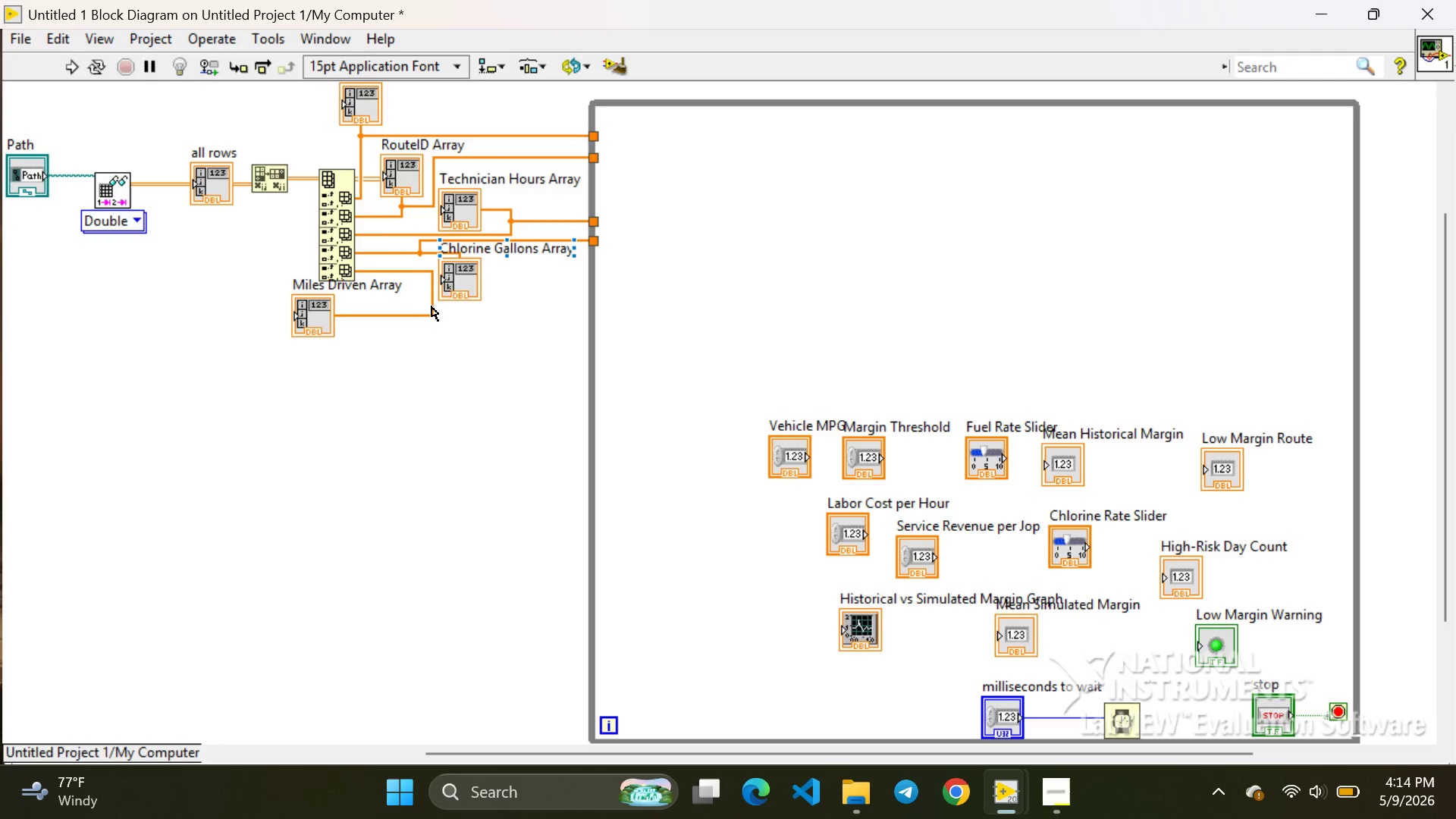 
left_click_drag(start_coordinate=[435, 306], to_coordinate=[419, 306])
 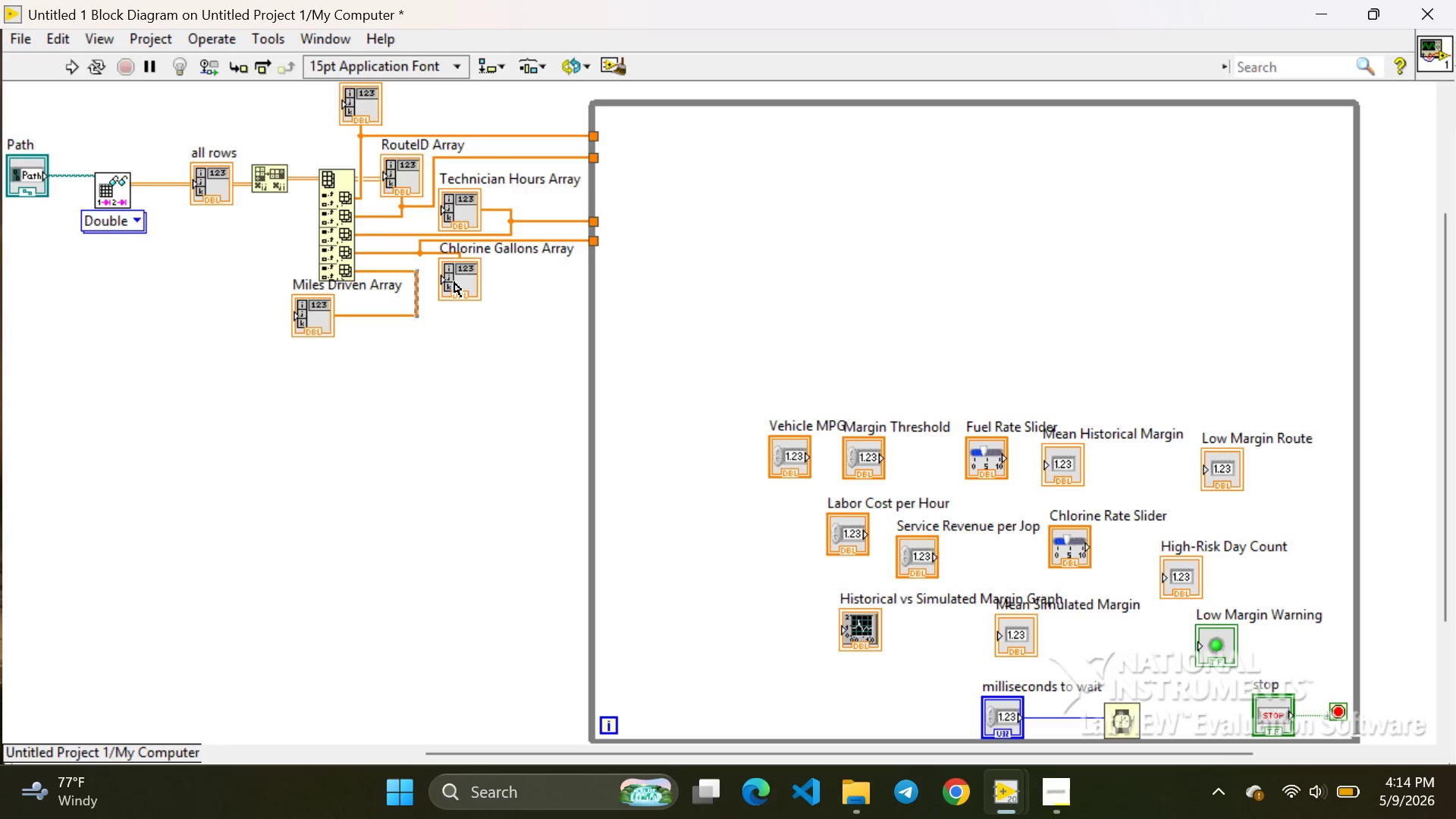 
left_click([454, 282])
 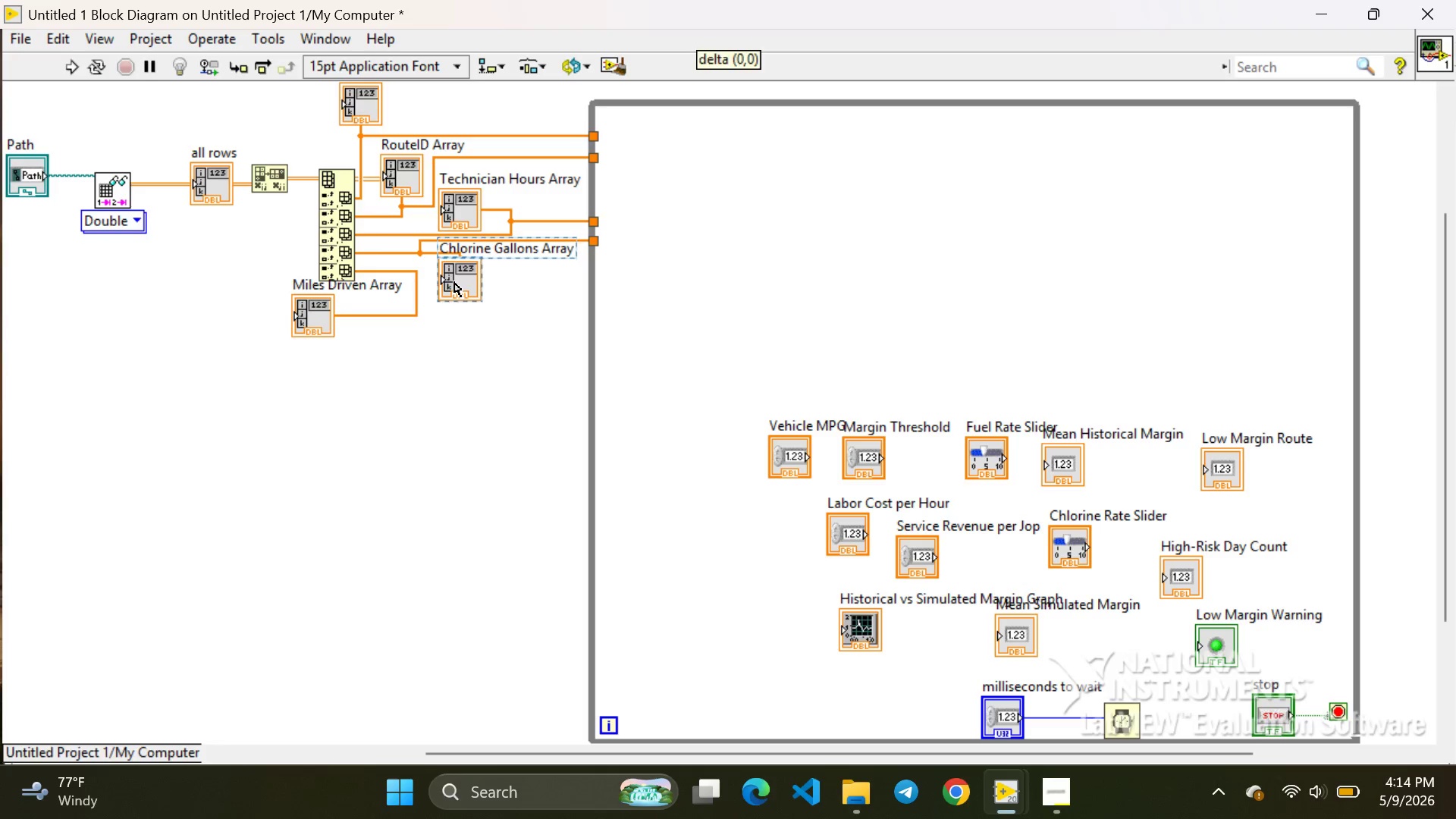 
left_click_drag(start_coordinate=[454, 282], to_coordinate=[441, 294])
 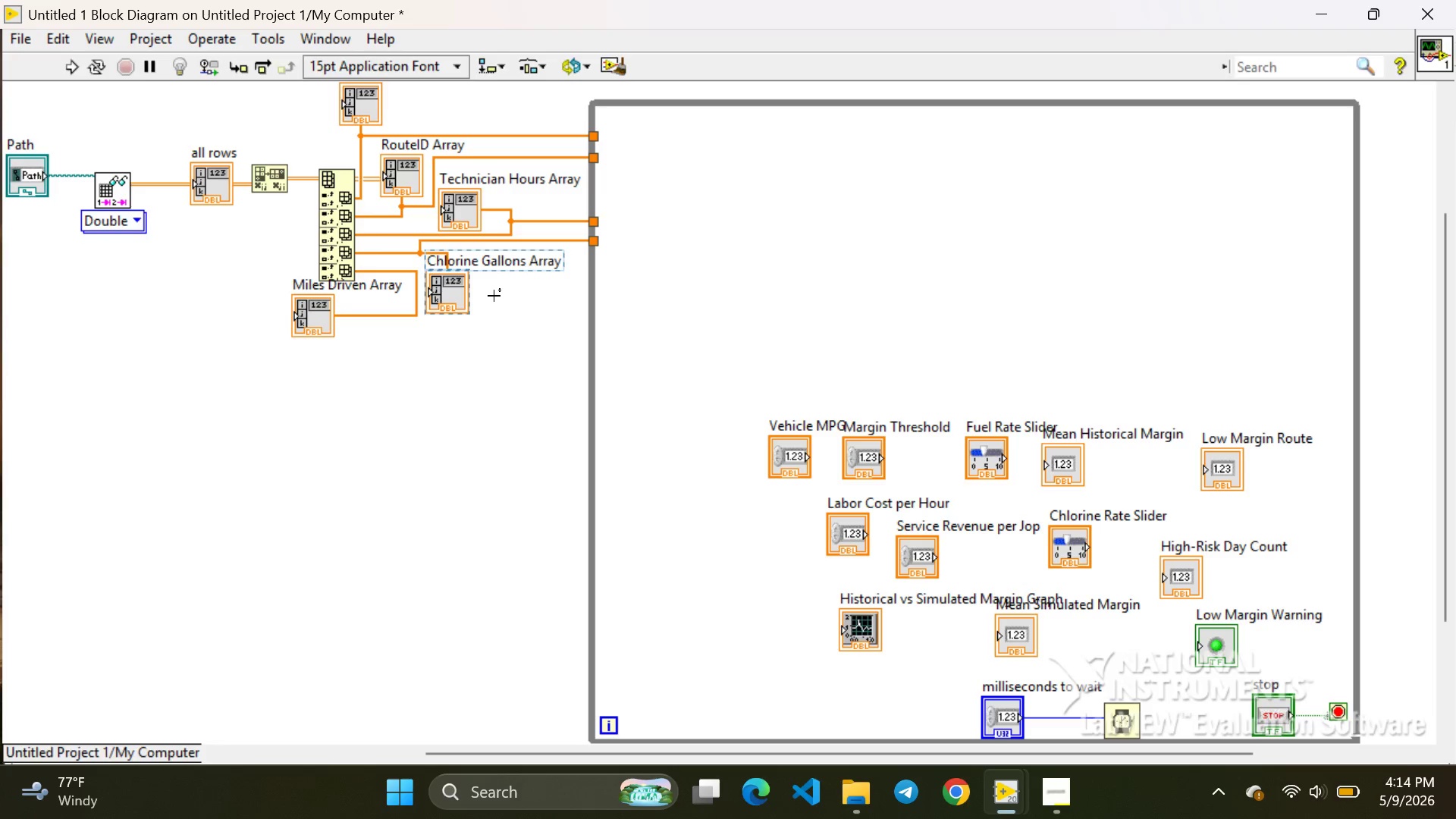 
left_click([494, 296])
 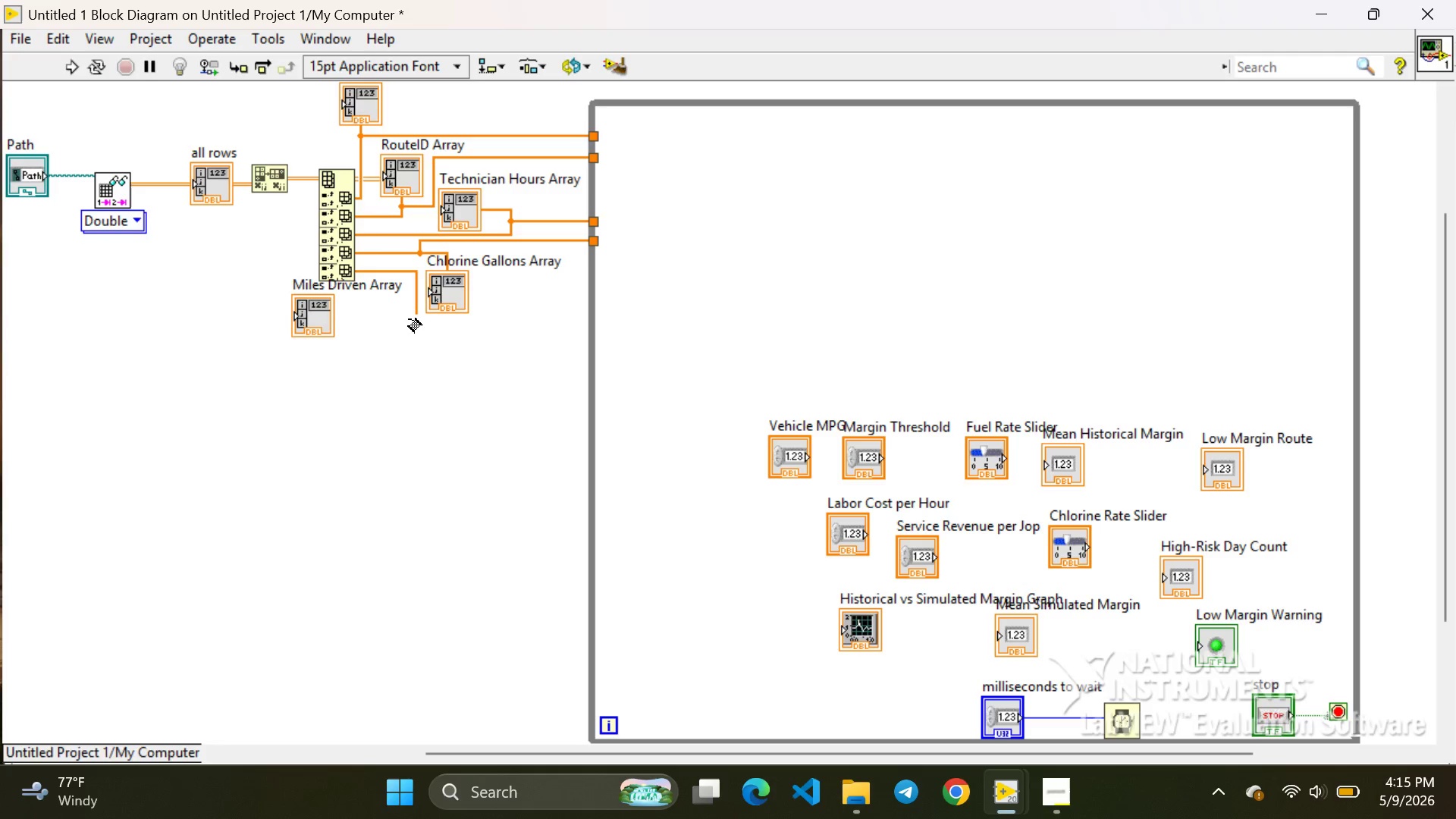 
left_click_drag(start_coordinate=[410, 319], to_coordinate=[589, 329])
 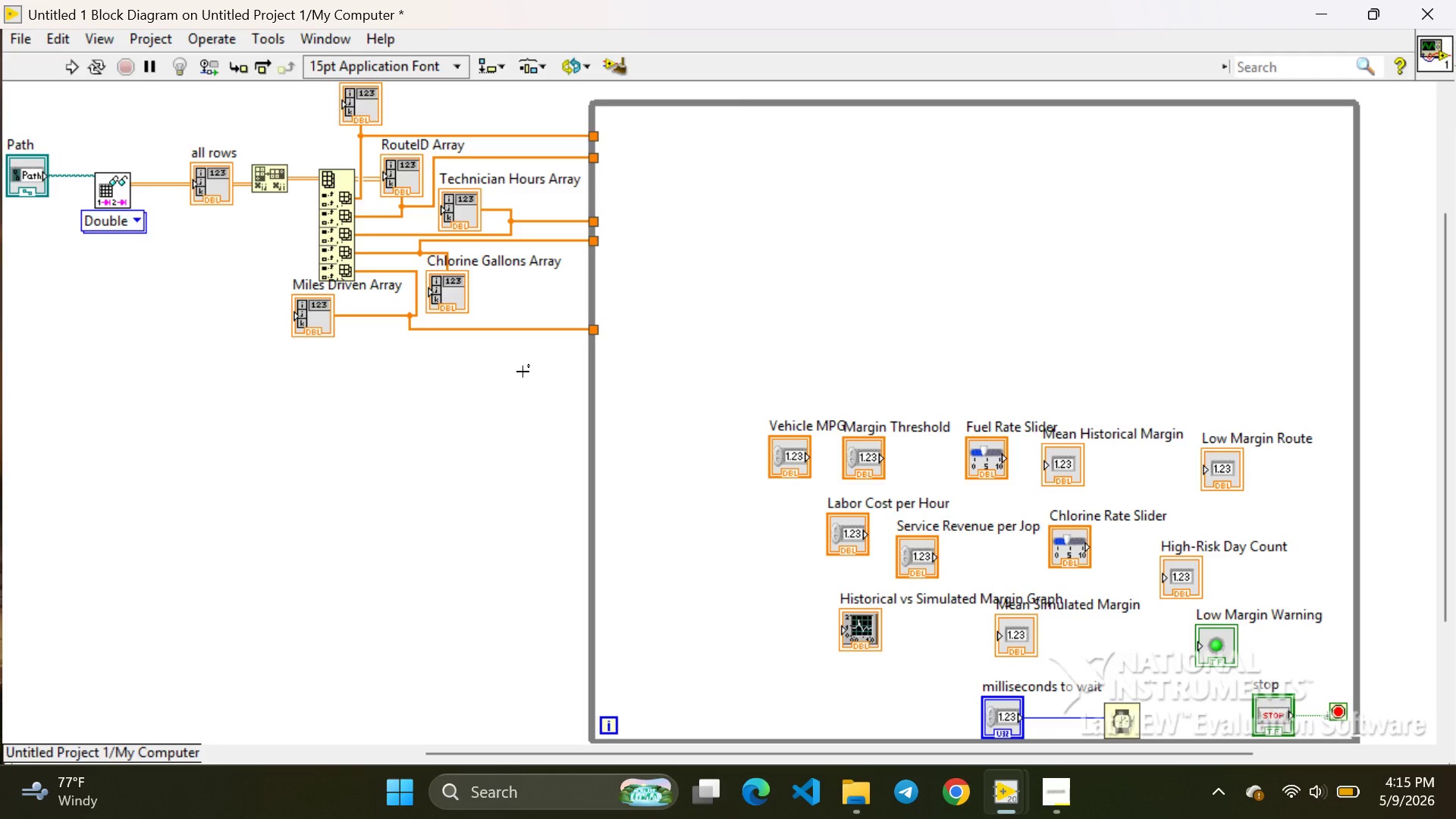 
left_click([522, 372])
 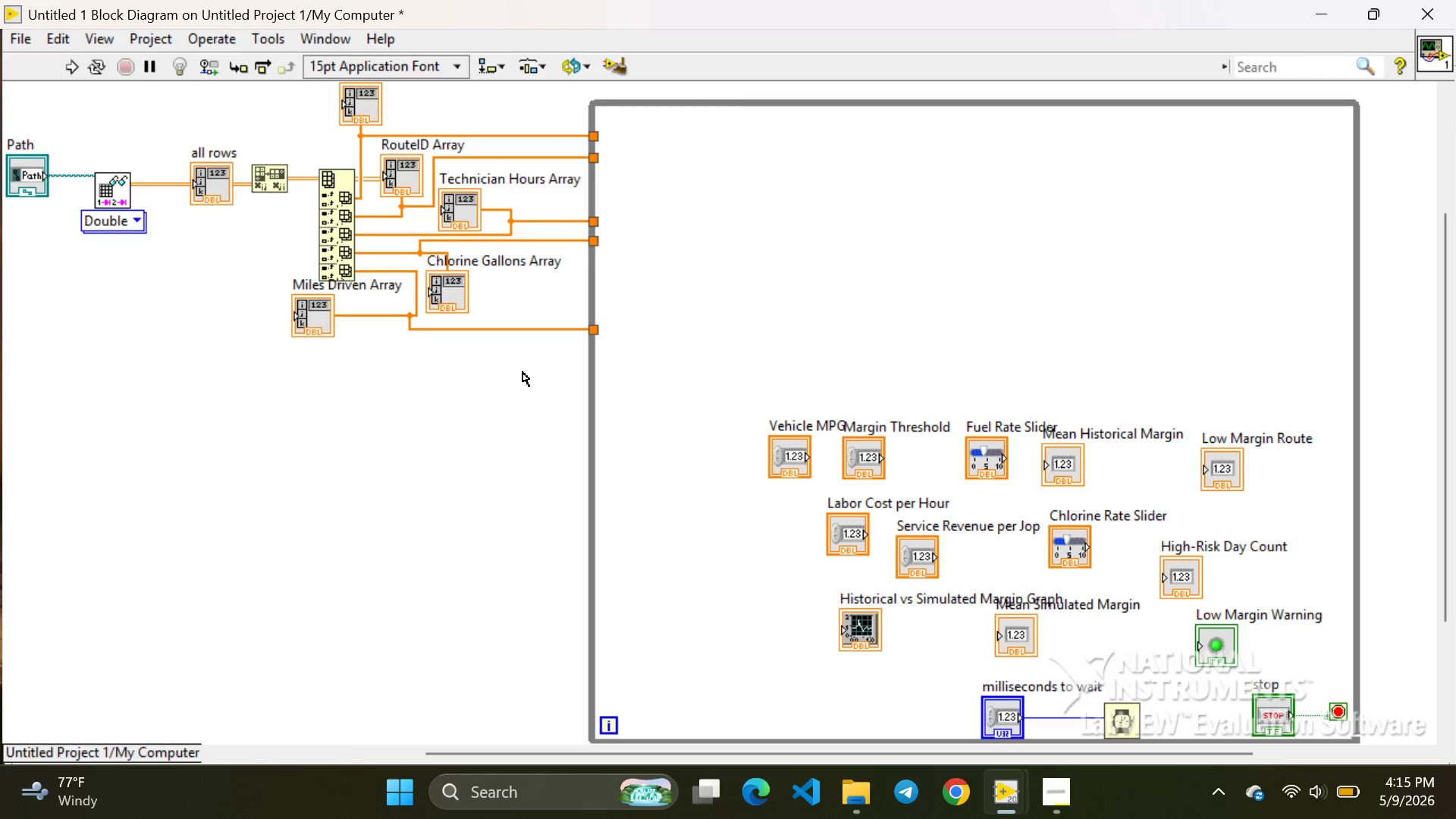 
wait(15.14)
 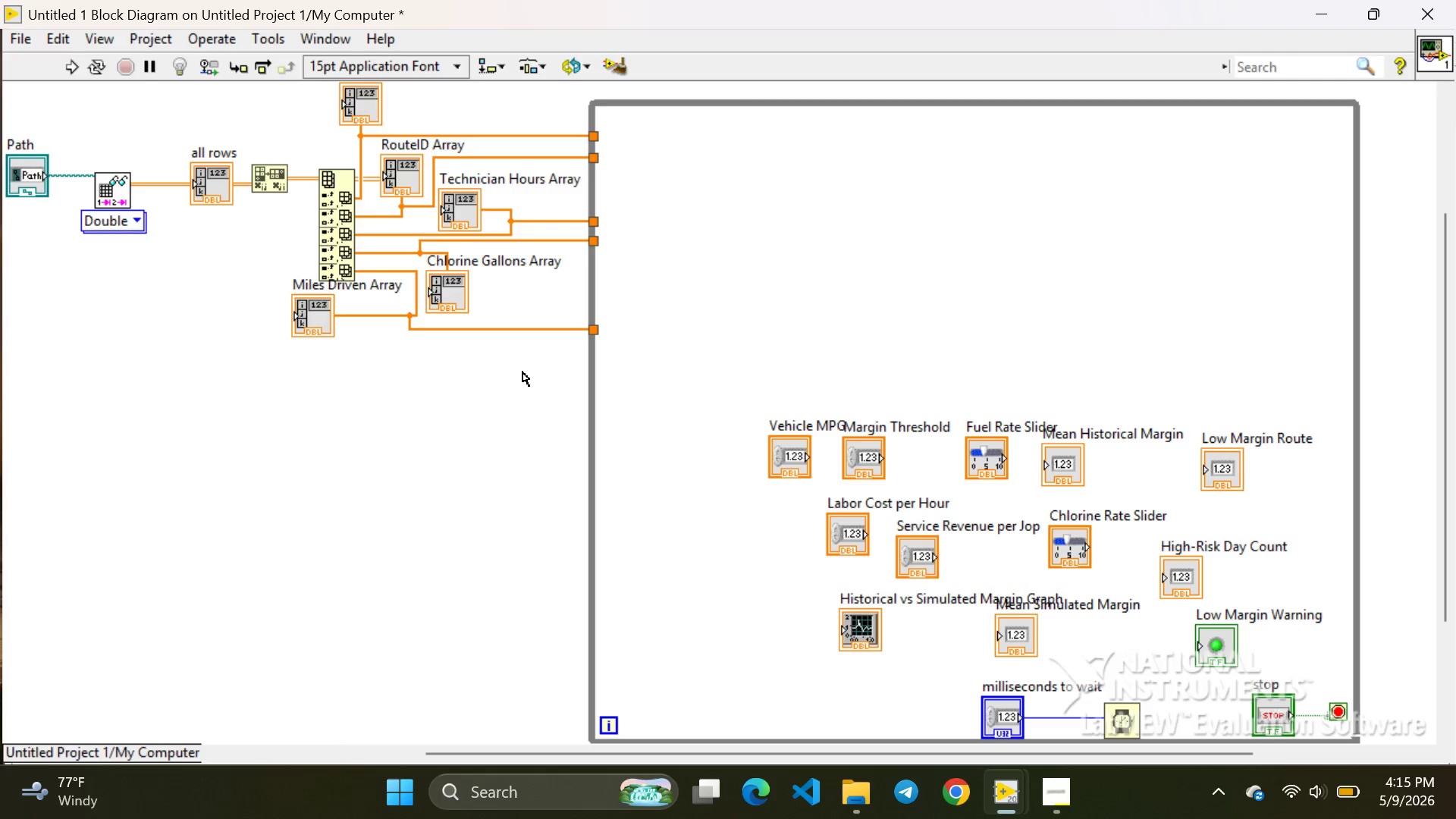 
right_click([593, 140])
 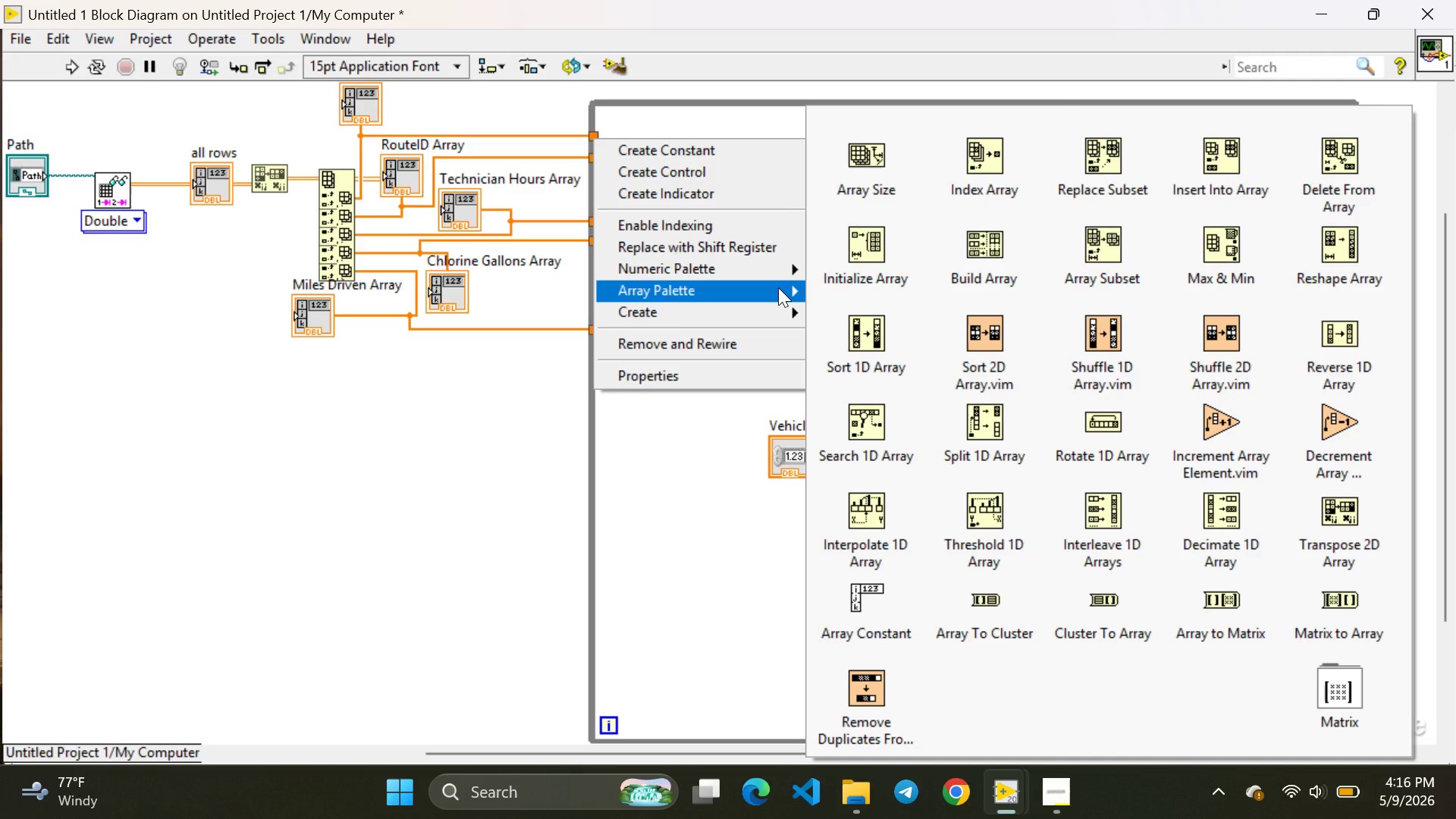 
wait(52.52)
 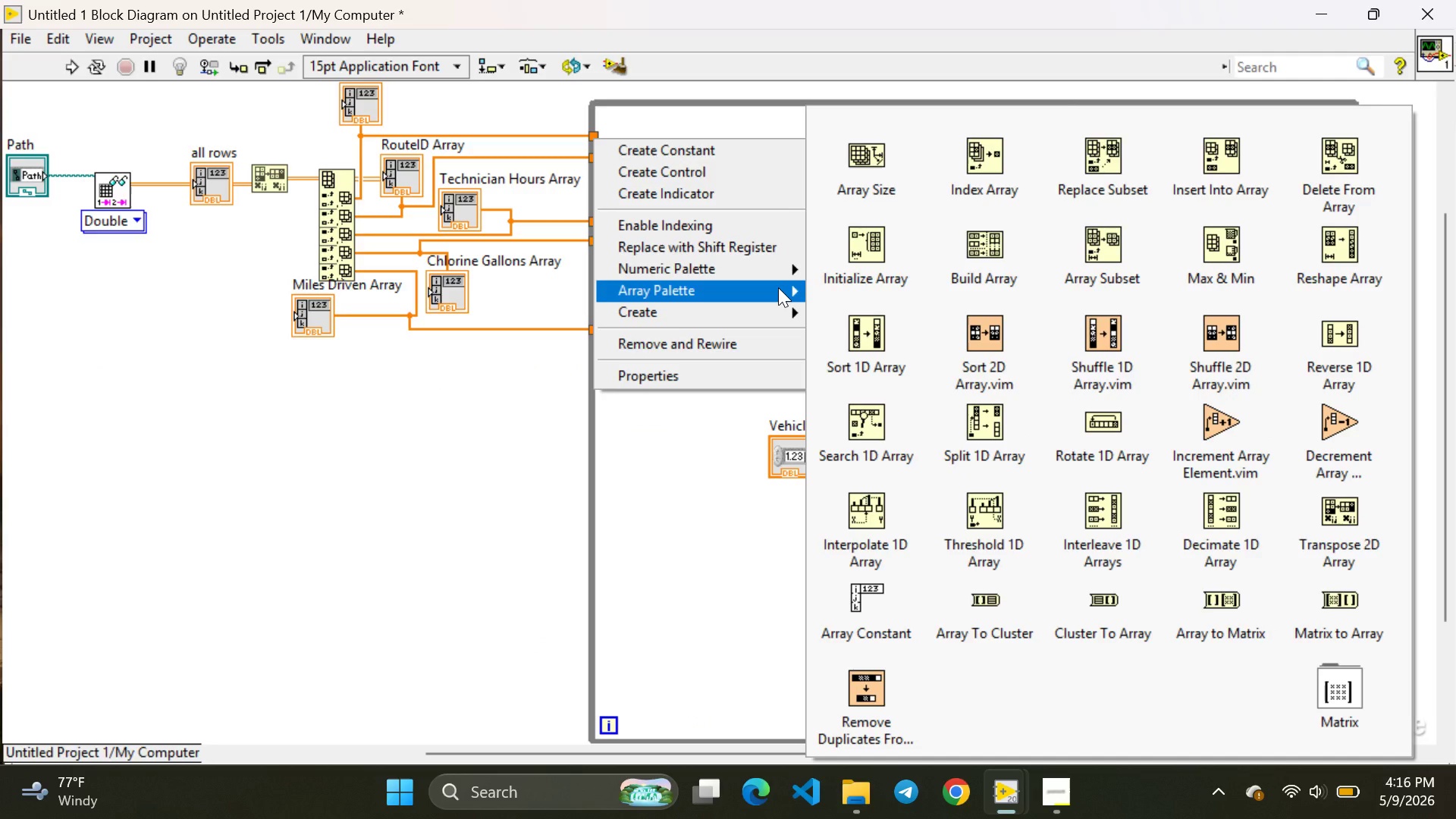 
left_click([502, 422])
 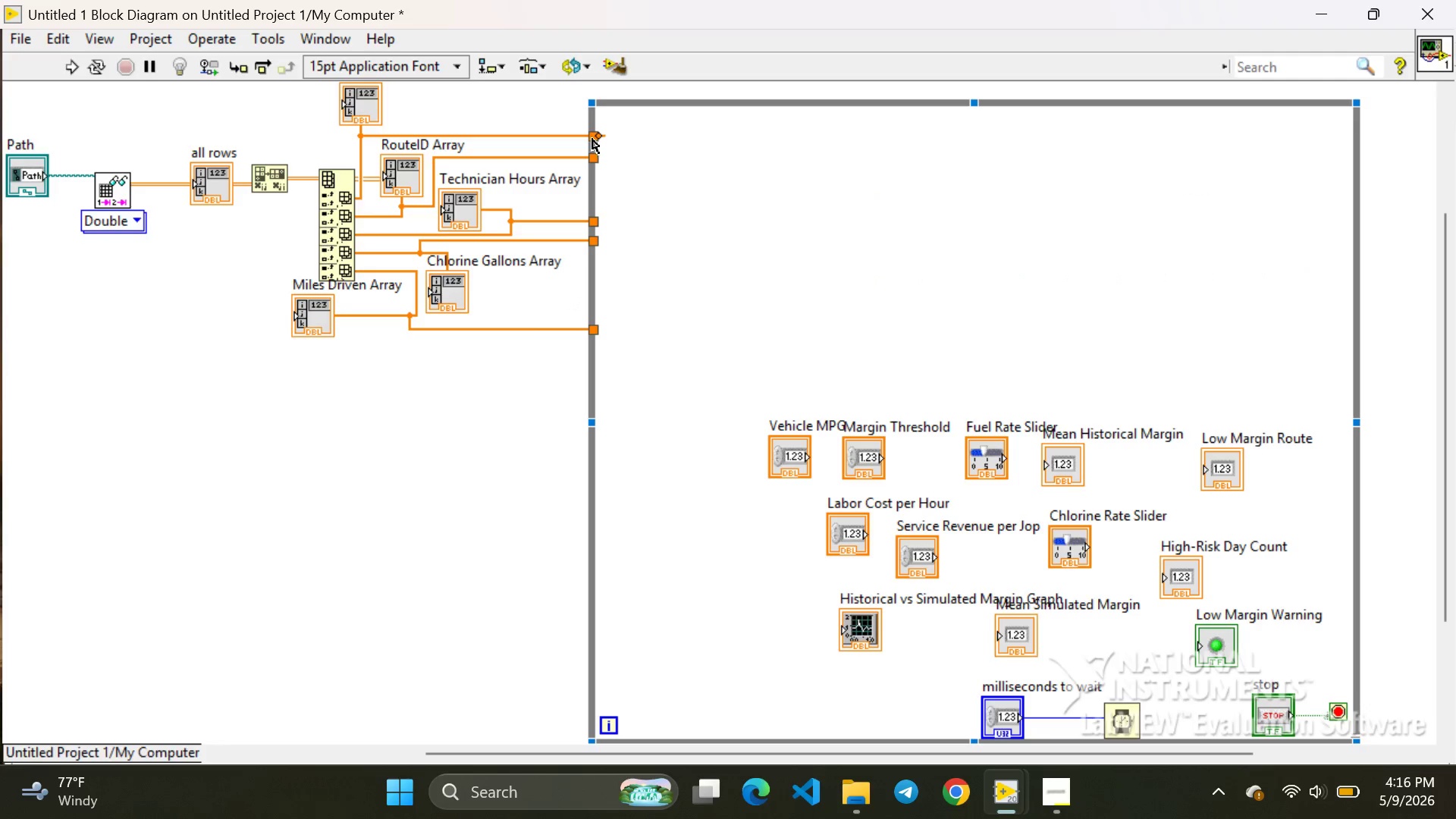 
right_click([592, 139])
 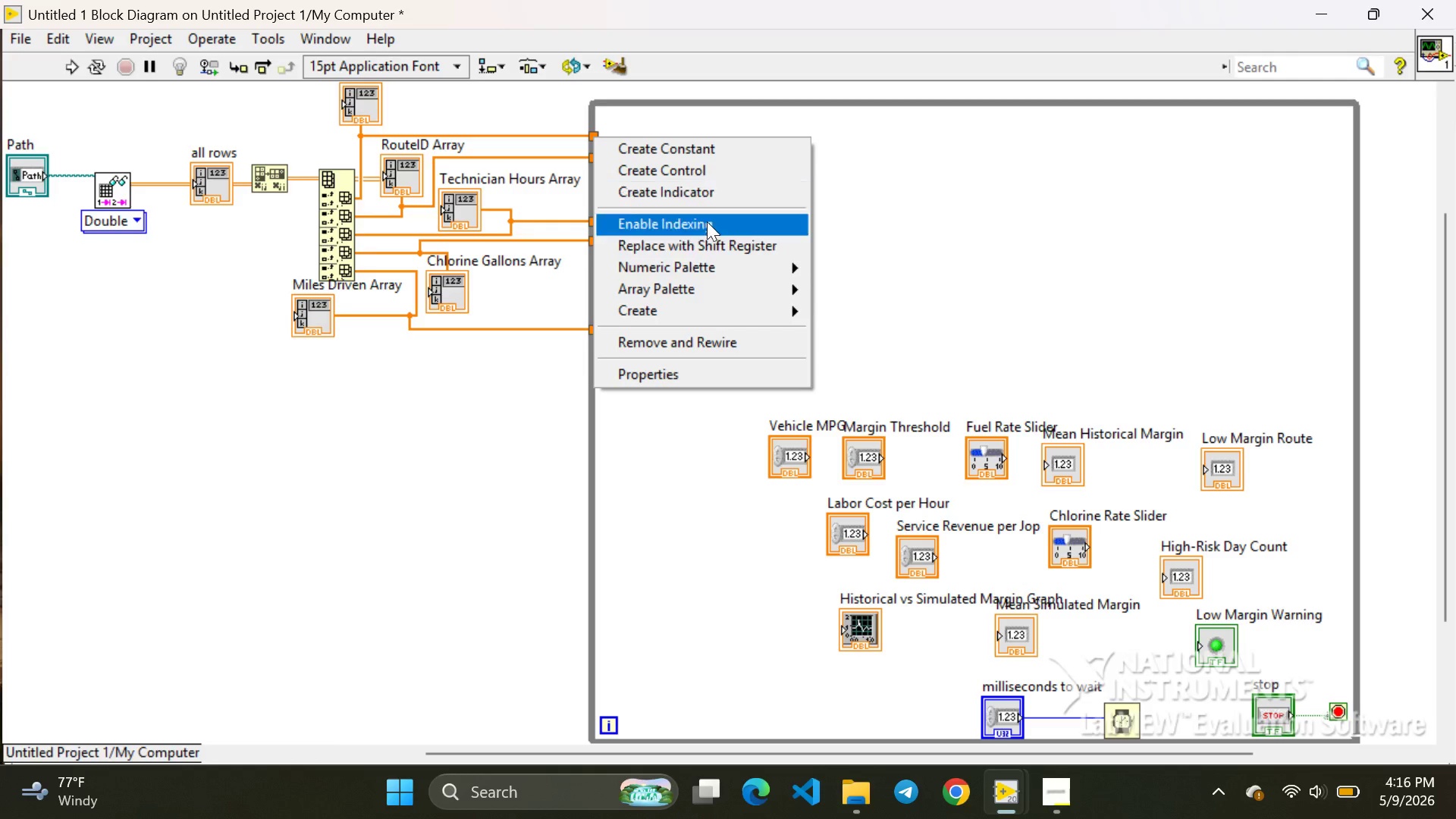 
mouse_move([721, 306])
 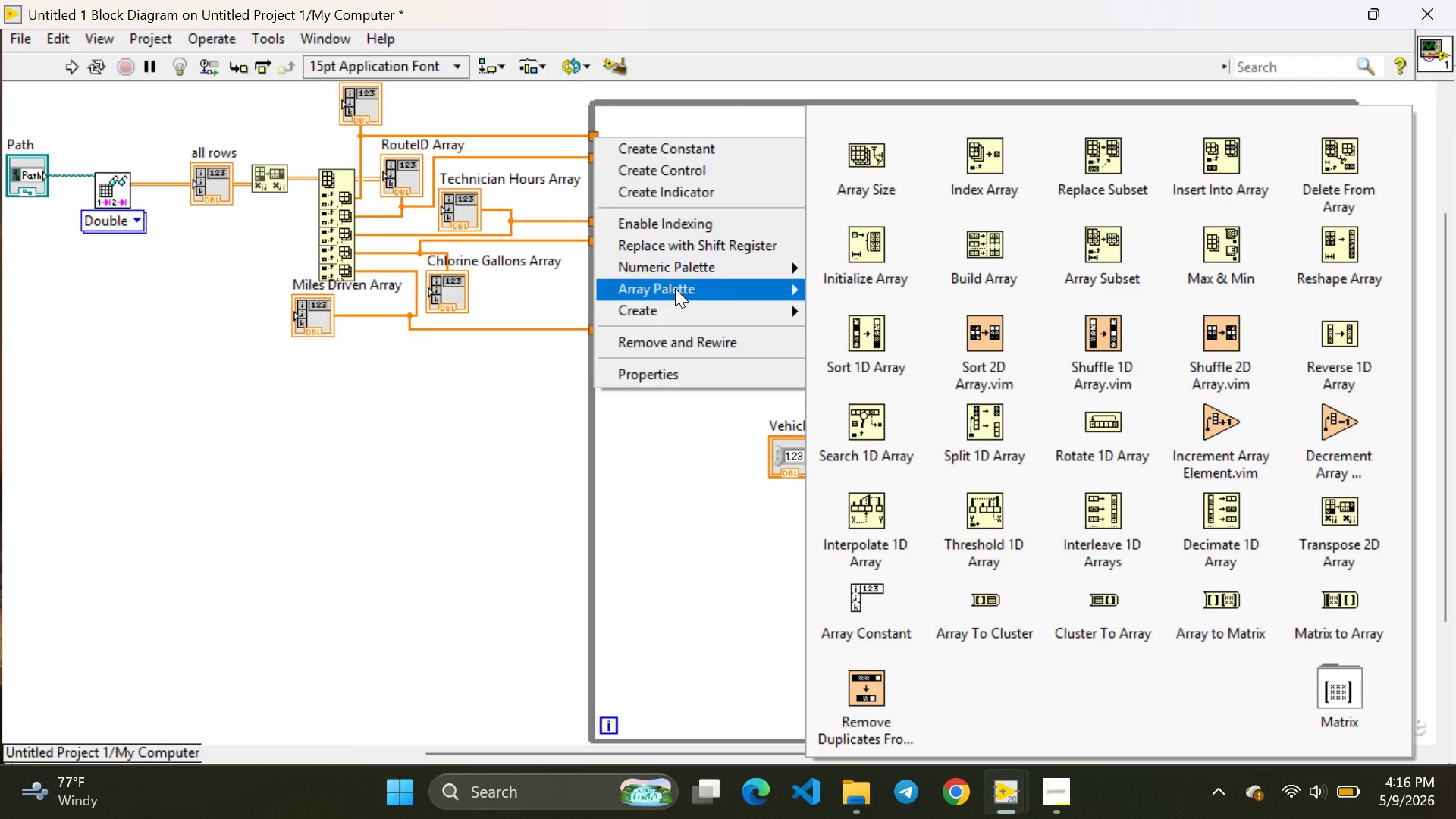 
wait(7.38)
 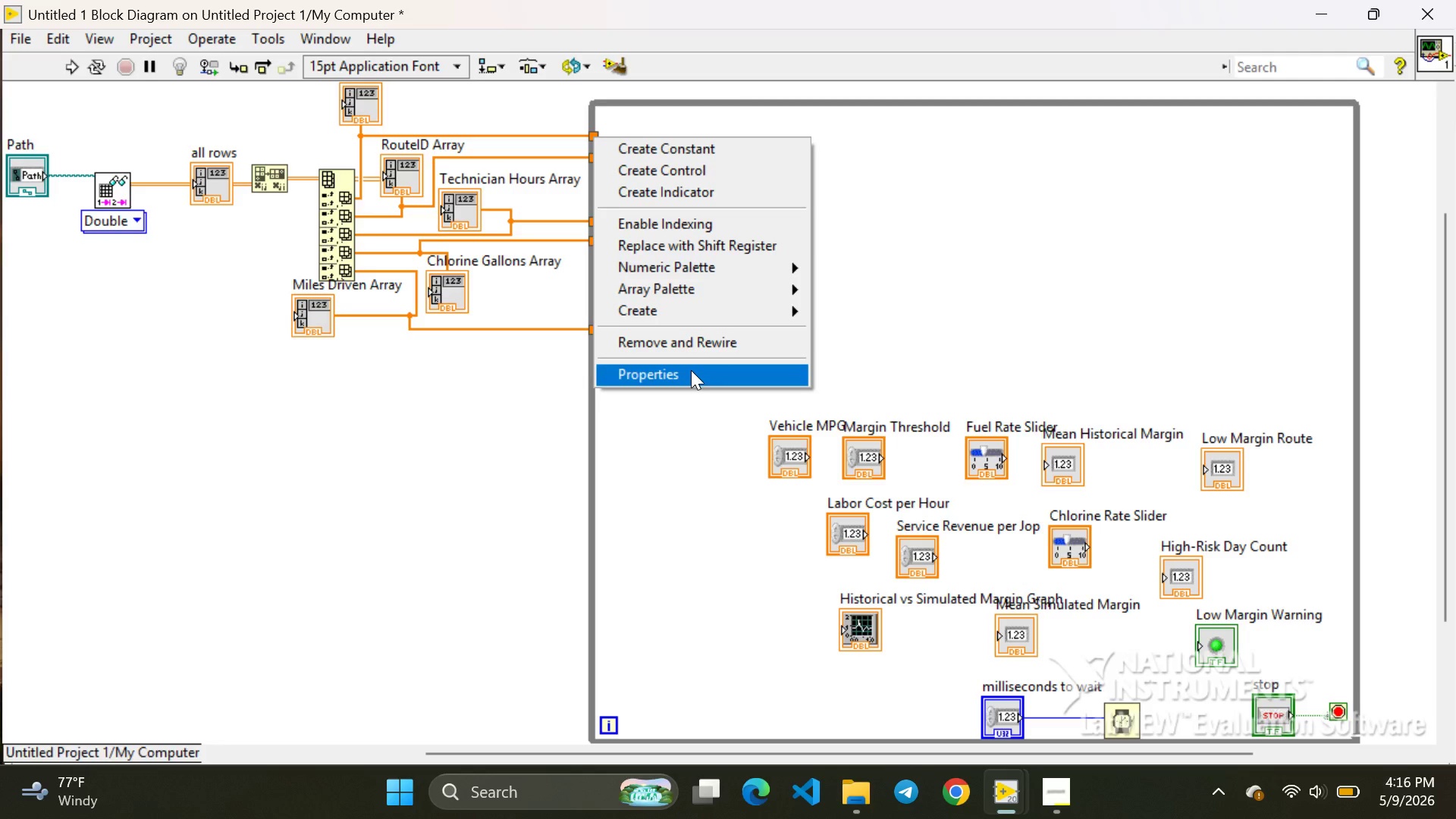 
mouse_move([679, 268])
 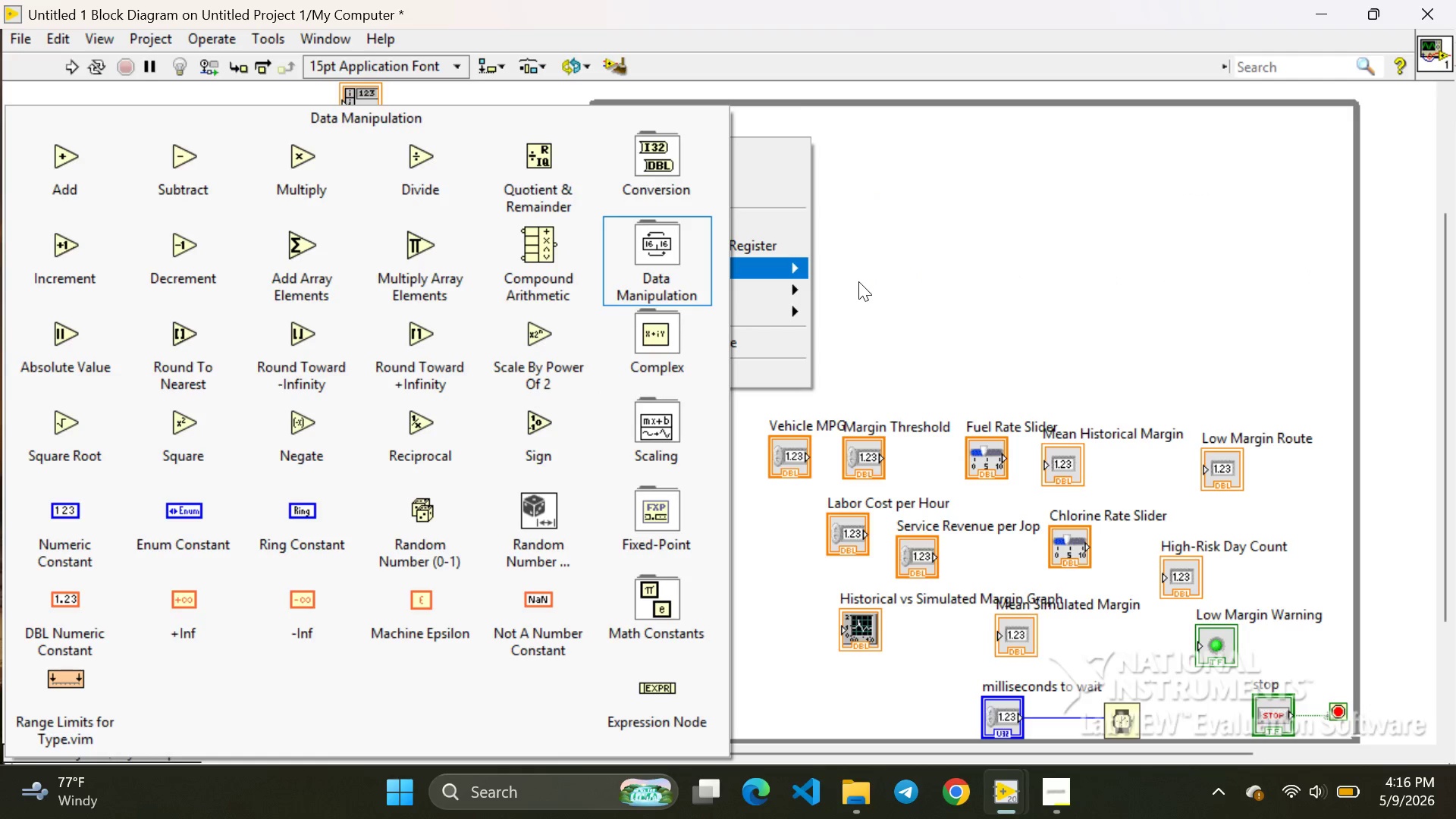 
left_click([858, 281])
 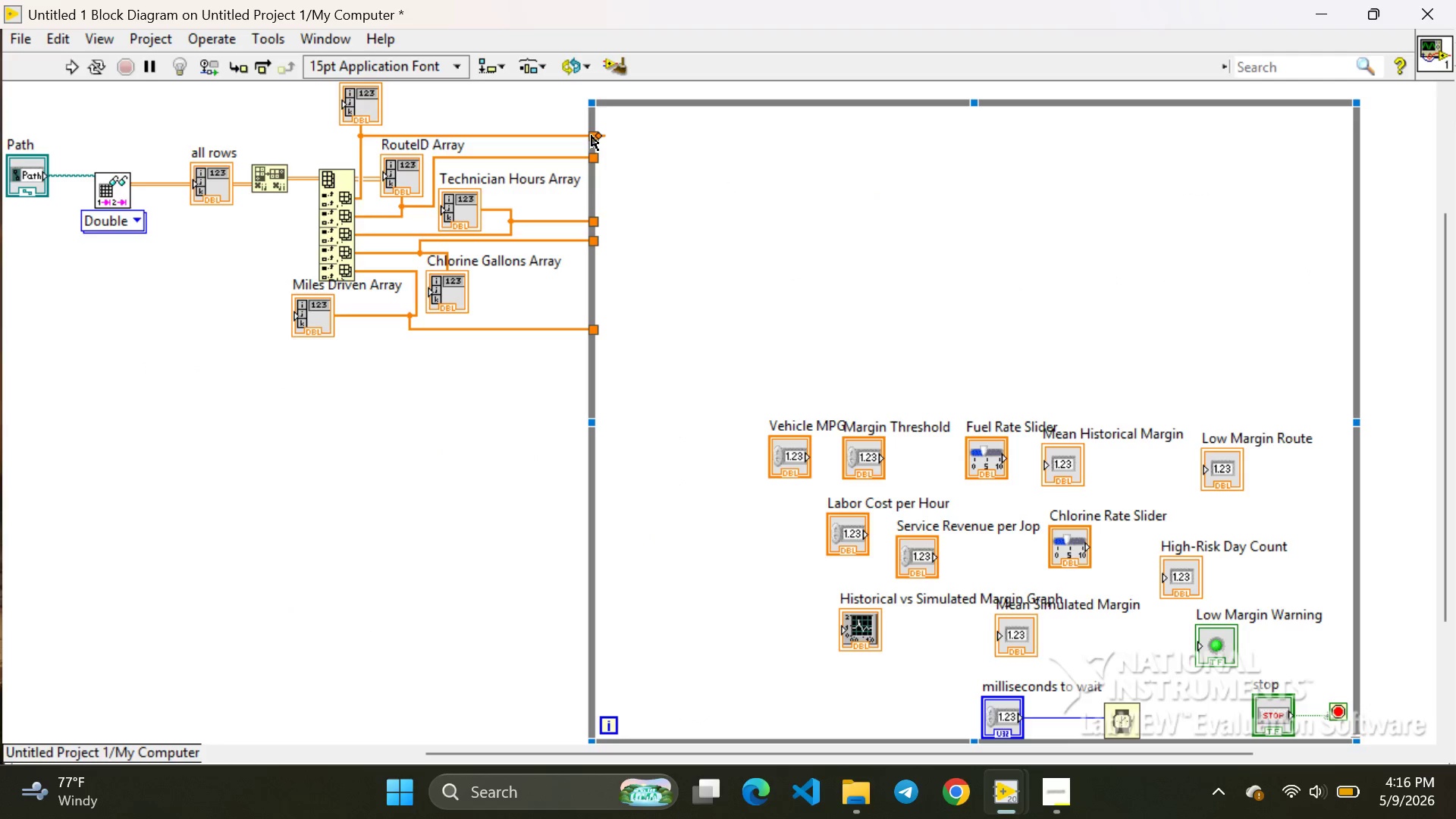 
right_click([592, 136])
 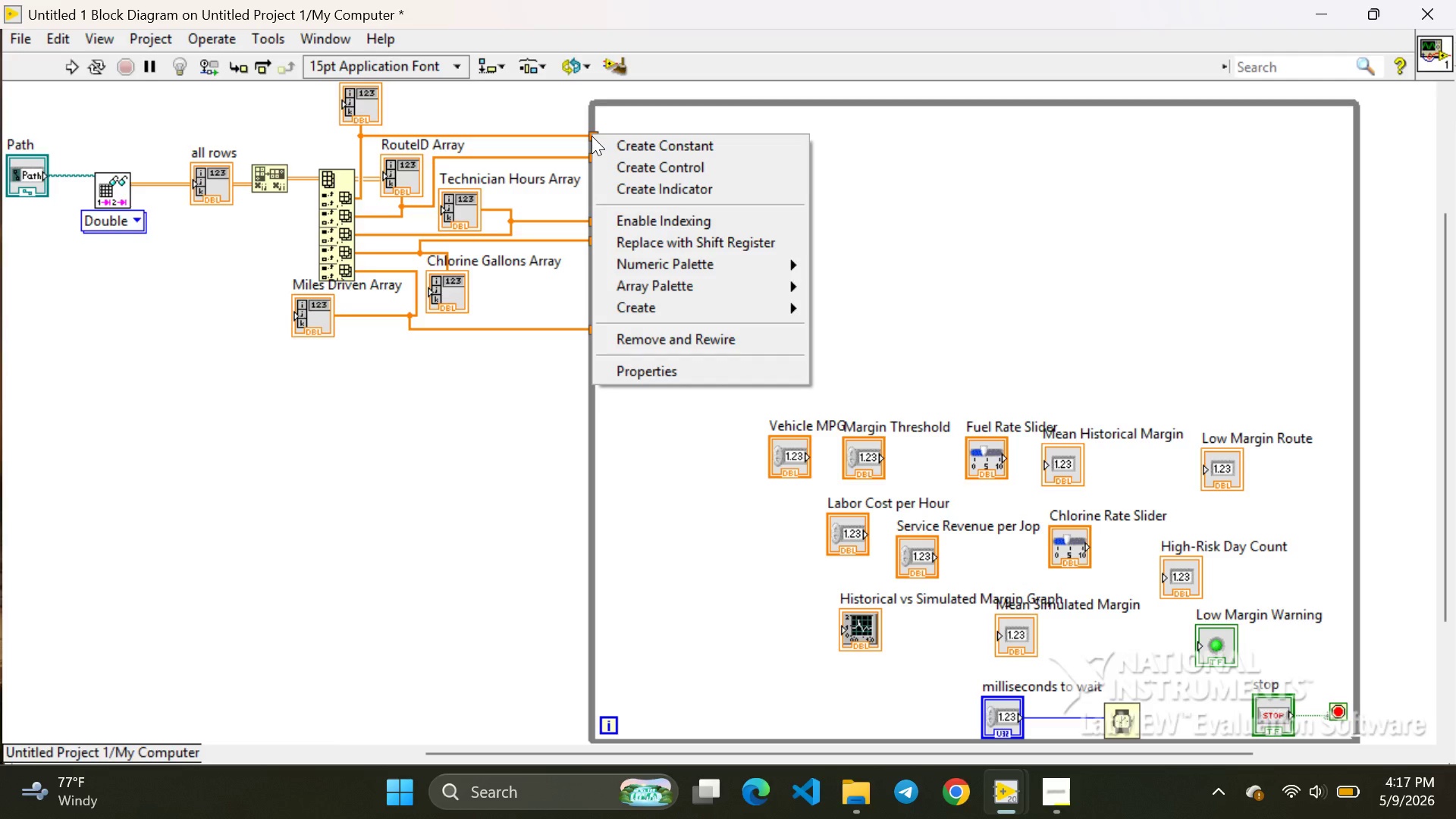 
wait(35.47)
 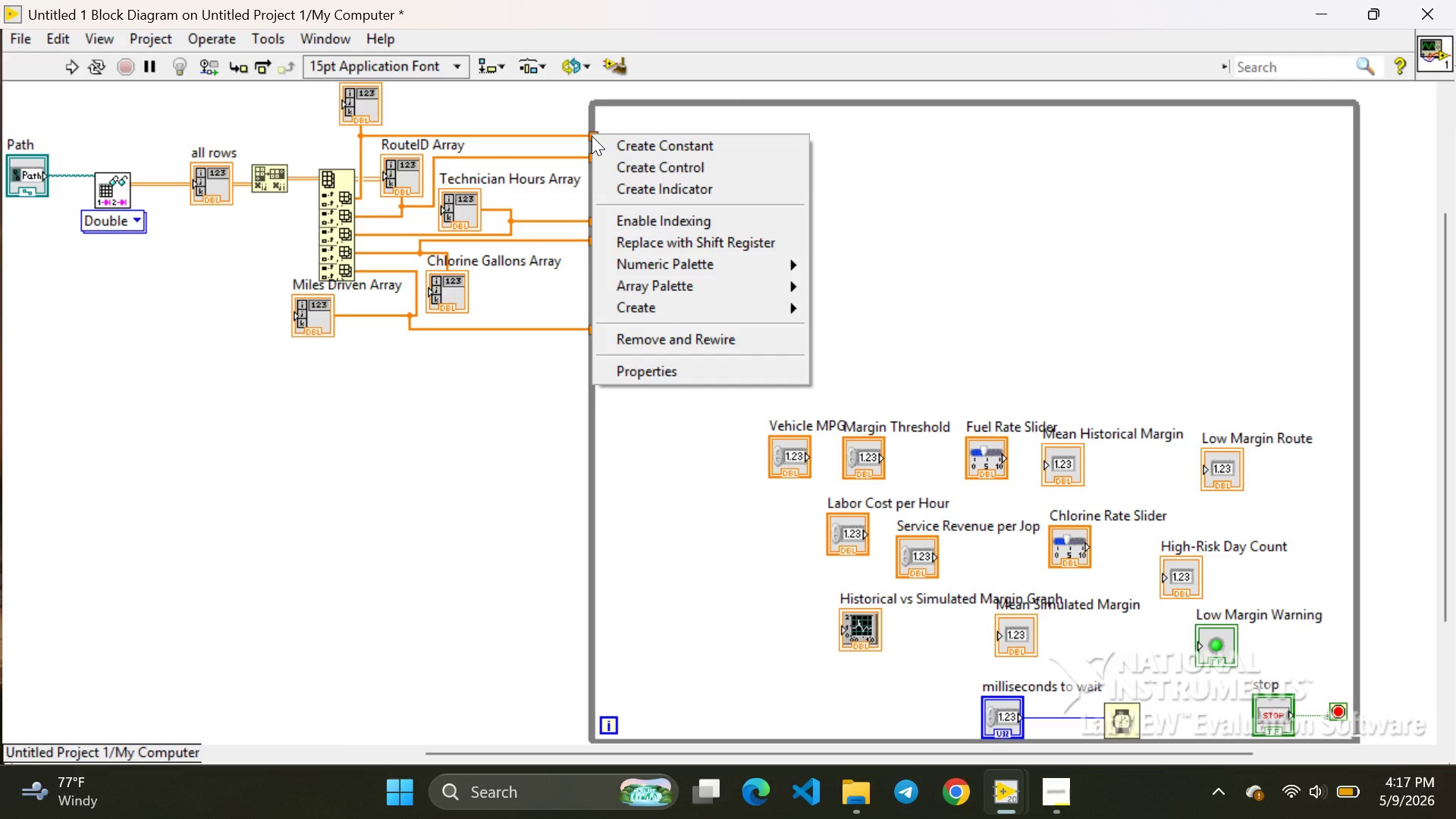 
left_click([731, 224])
 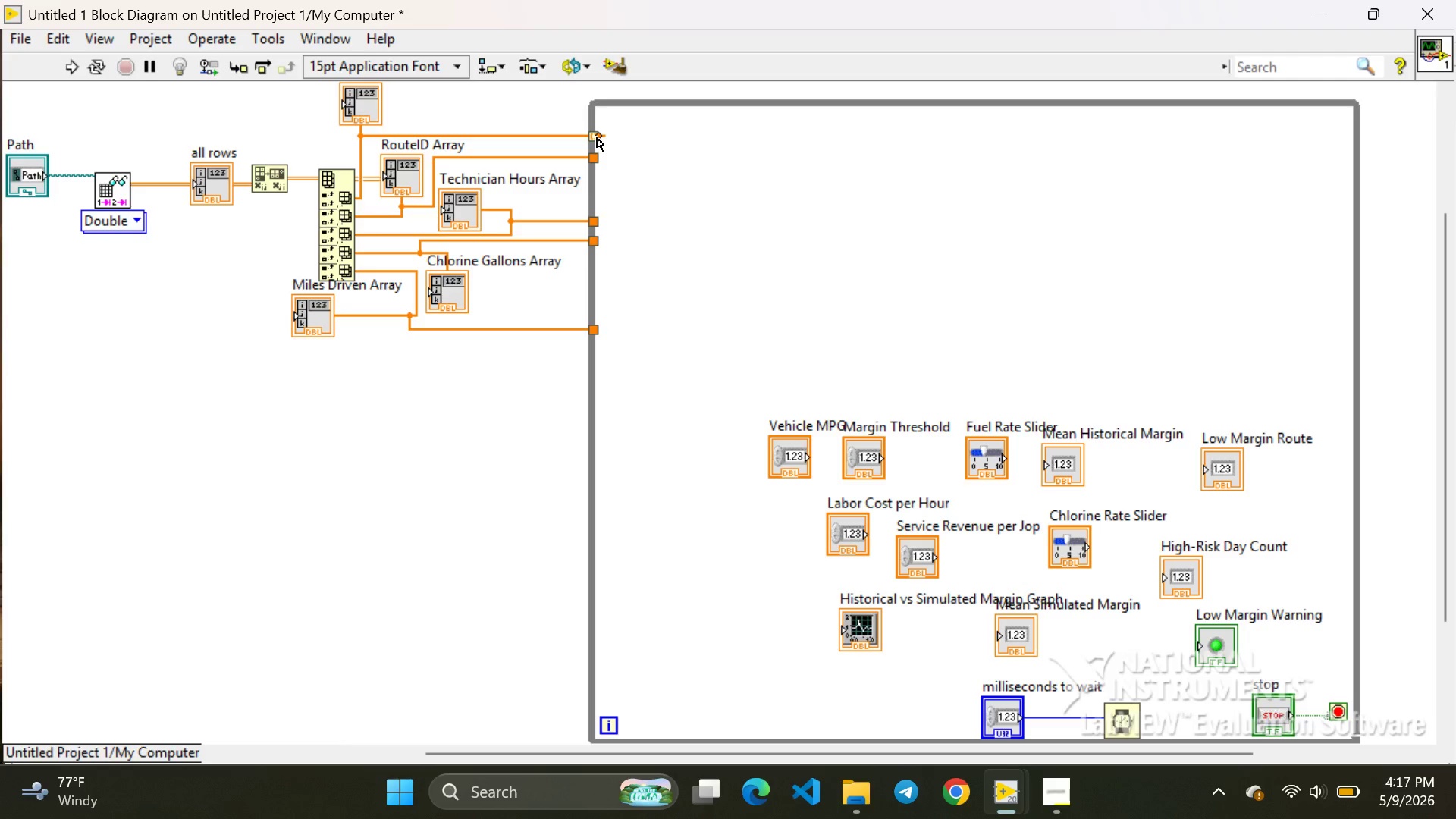 
left_click([597, 139])
 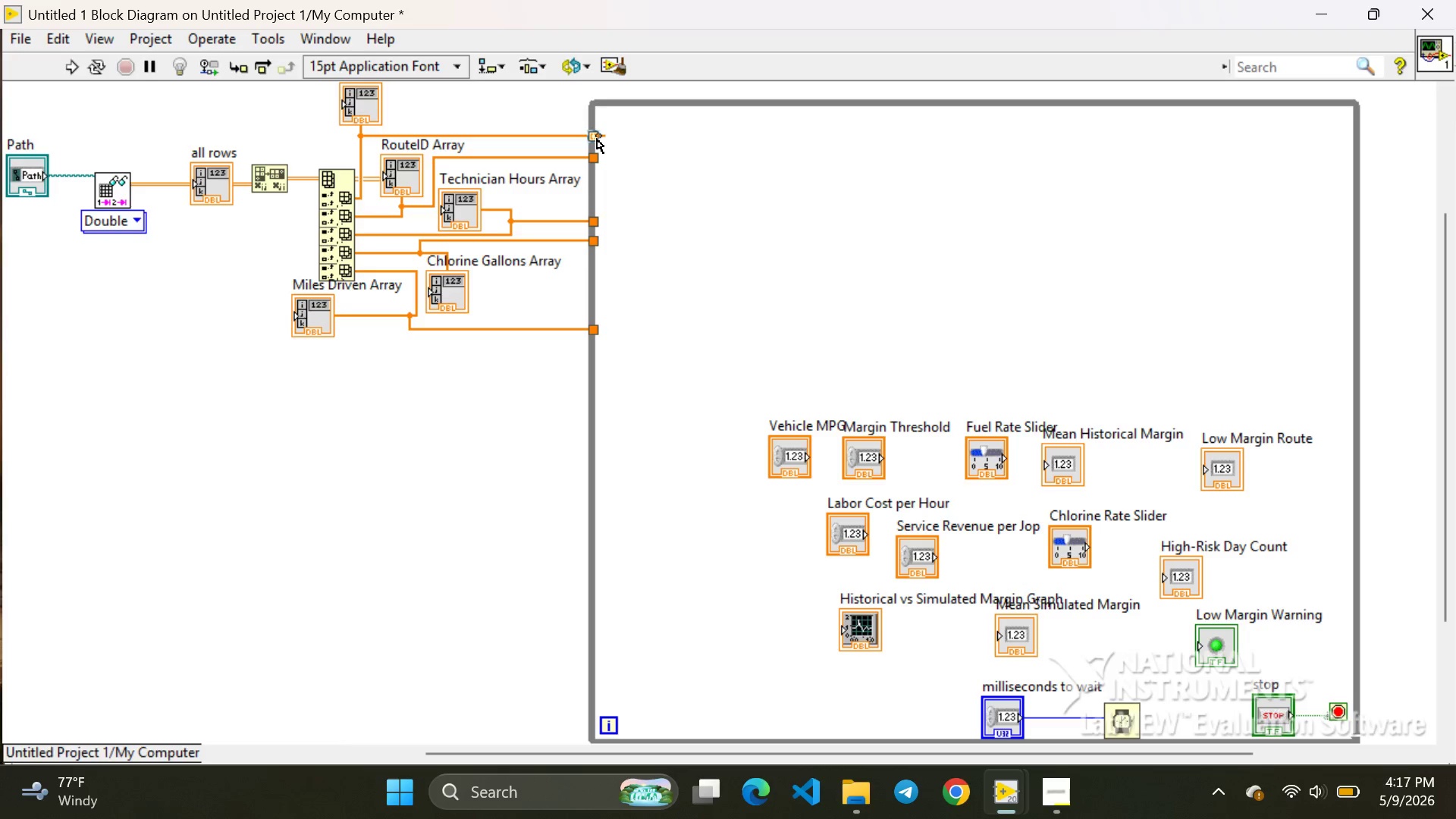 
right_click([597, 139])
 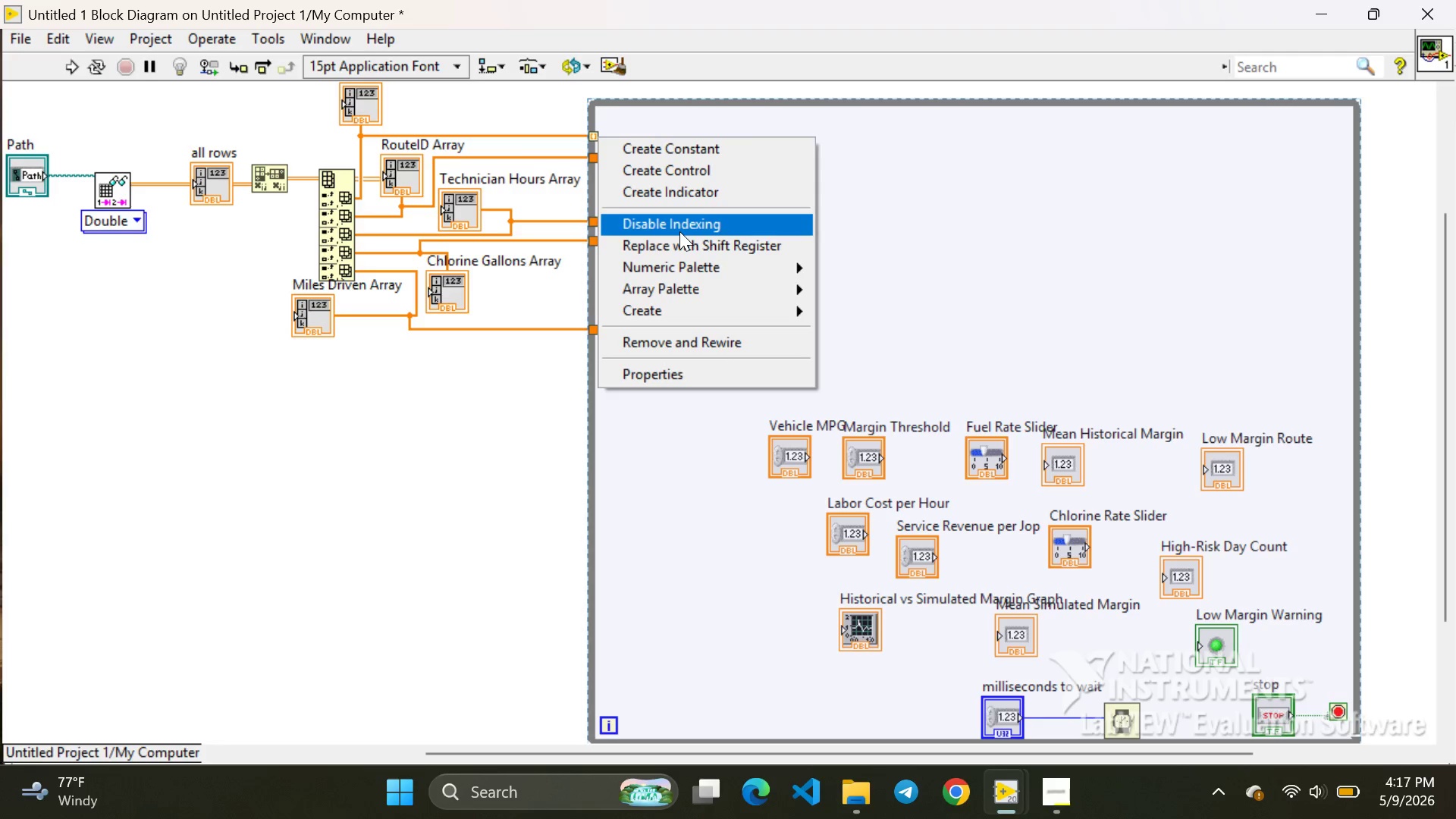 
left_click([679, 231])
 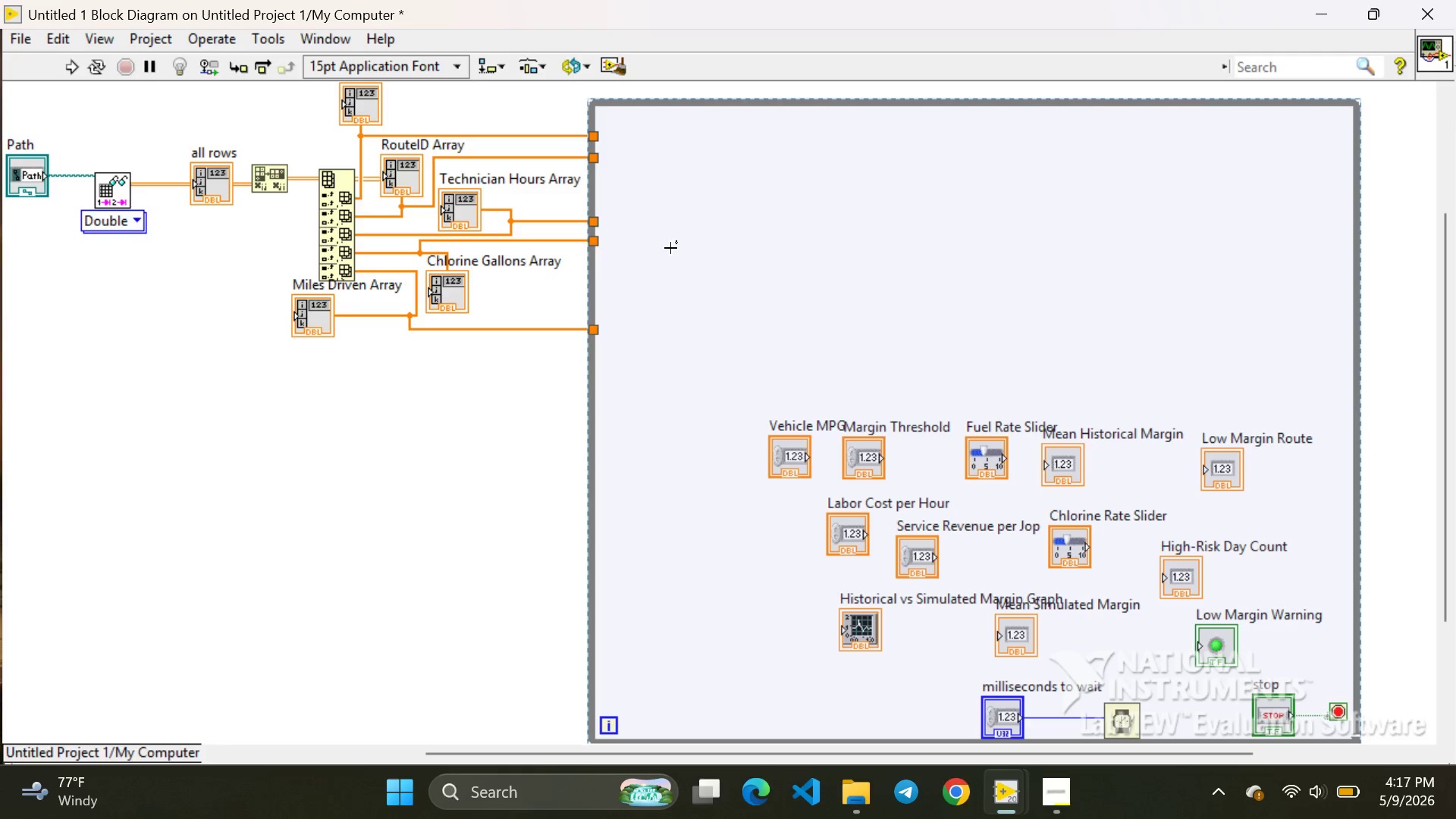 
wait(14.3)
 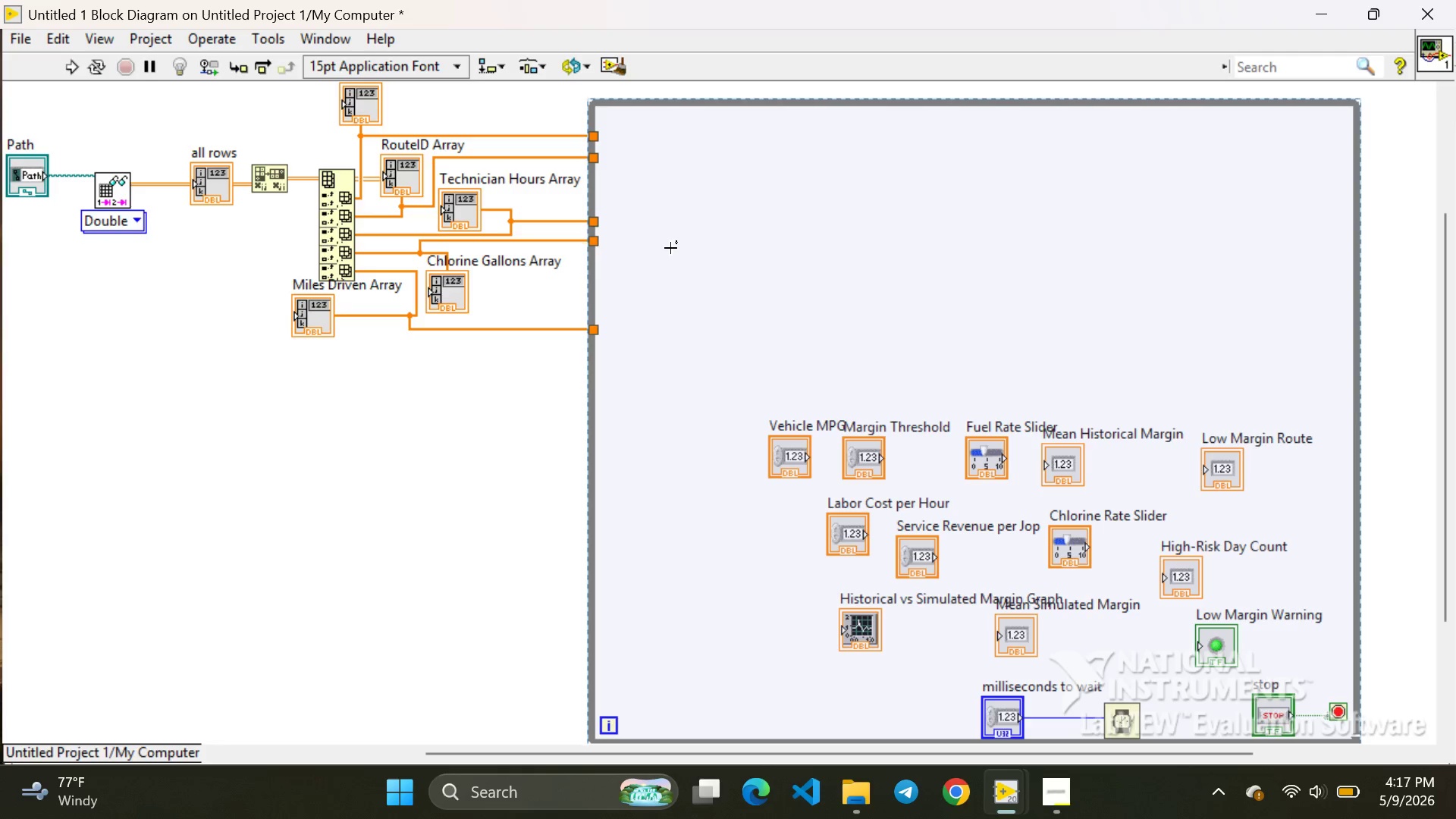 
left_click([790, 253])
 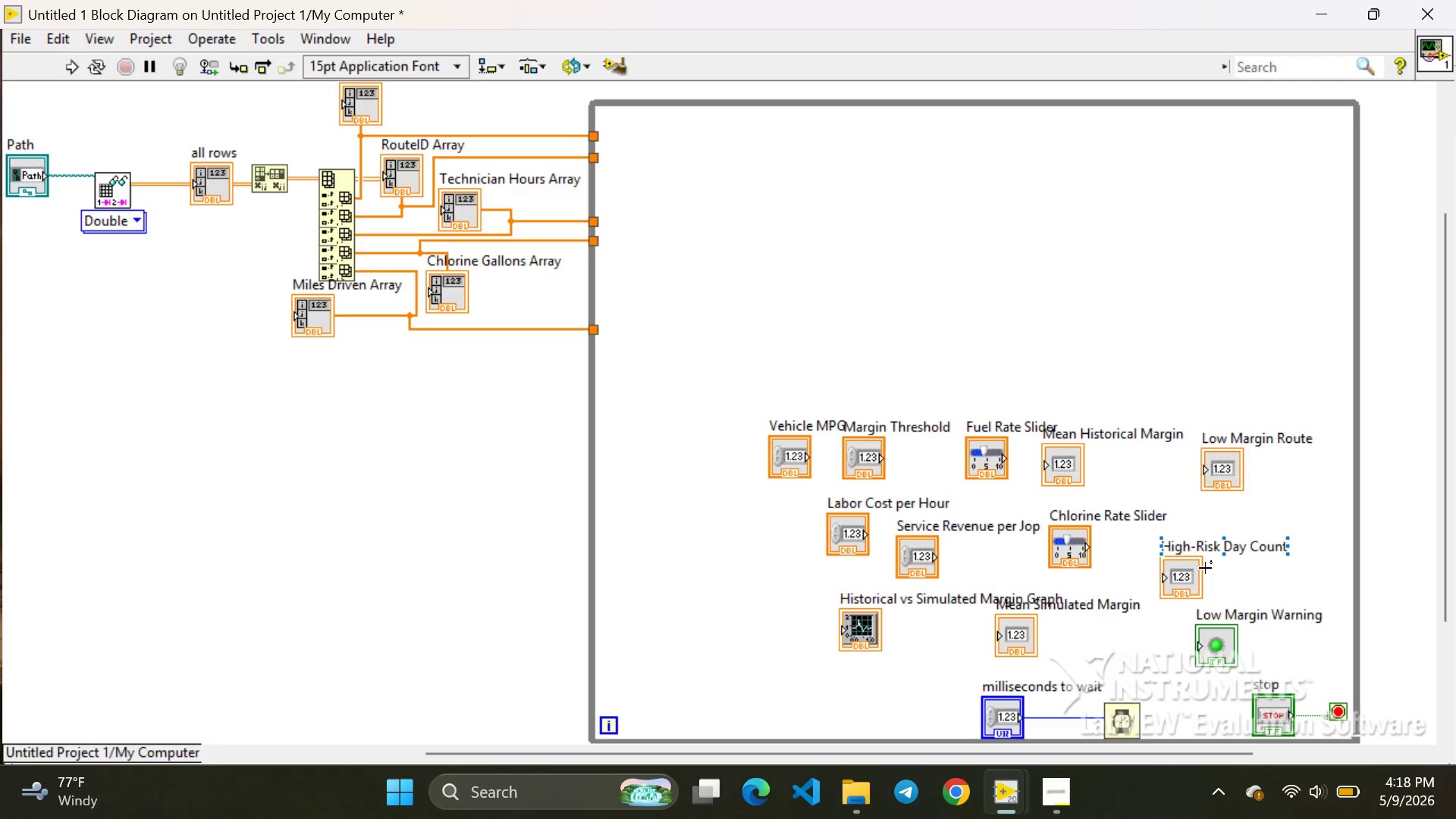 
wait(34.45)
 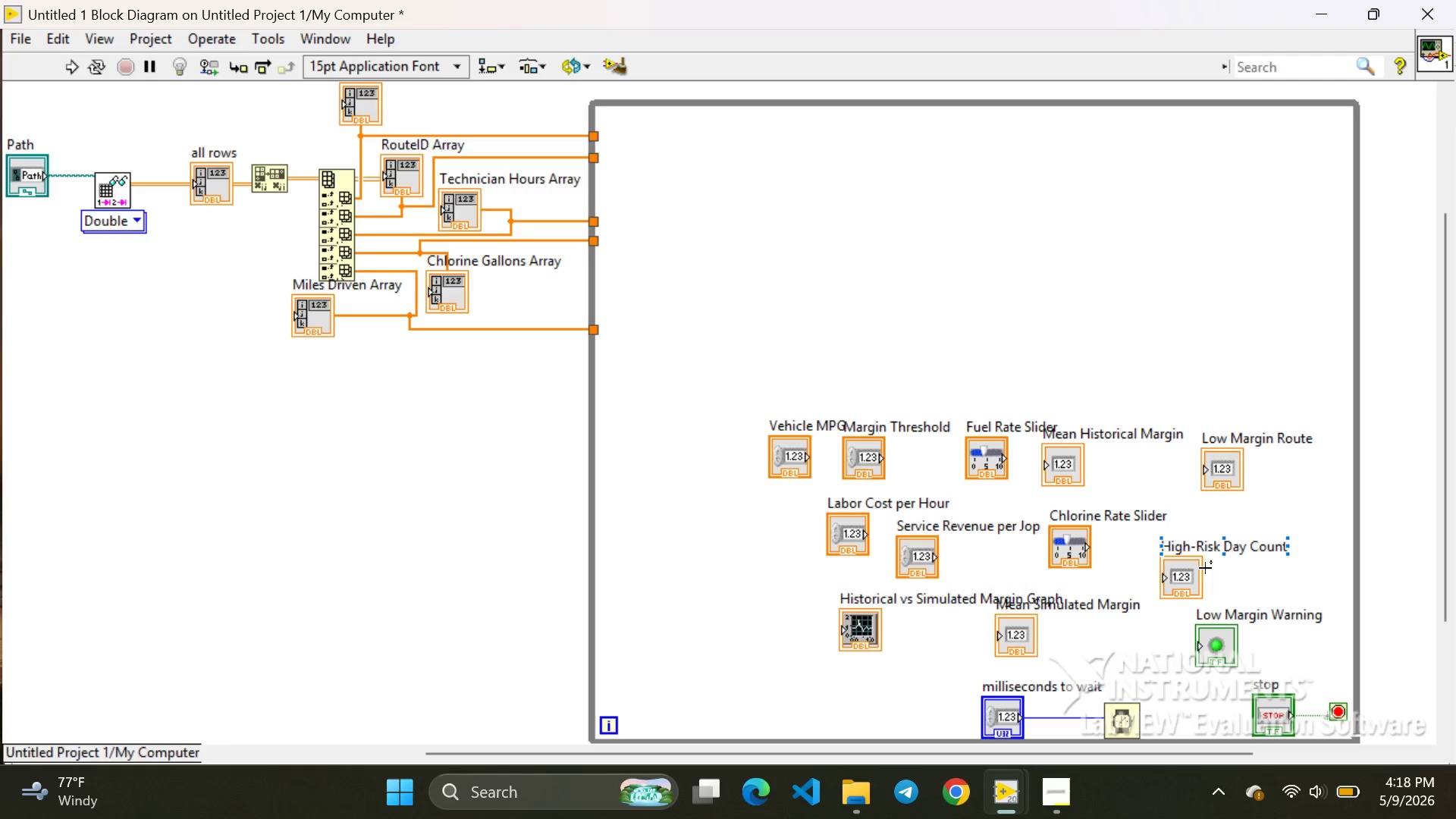 
left_click([766, 638])
 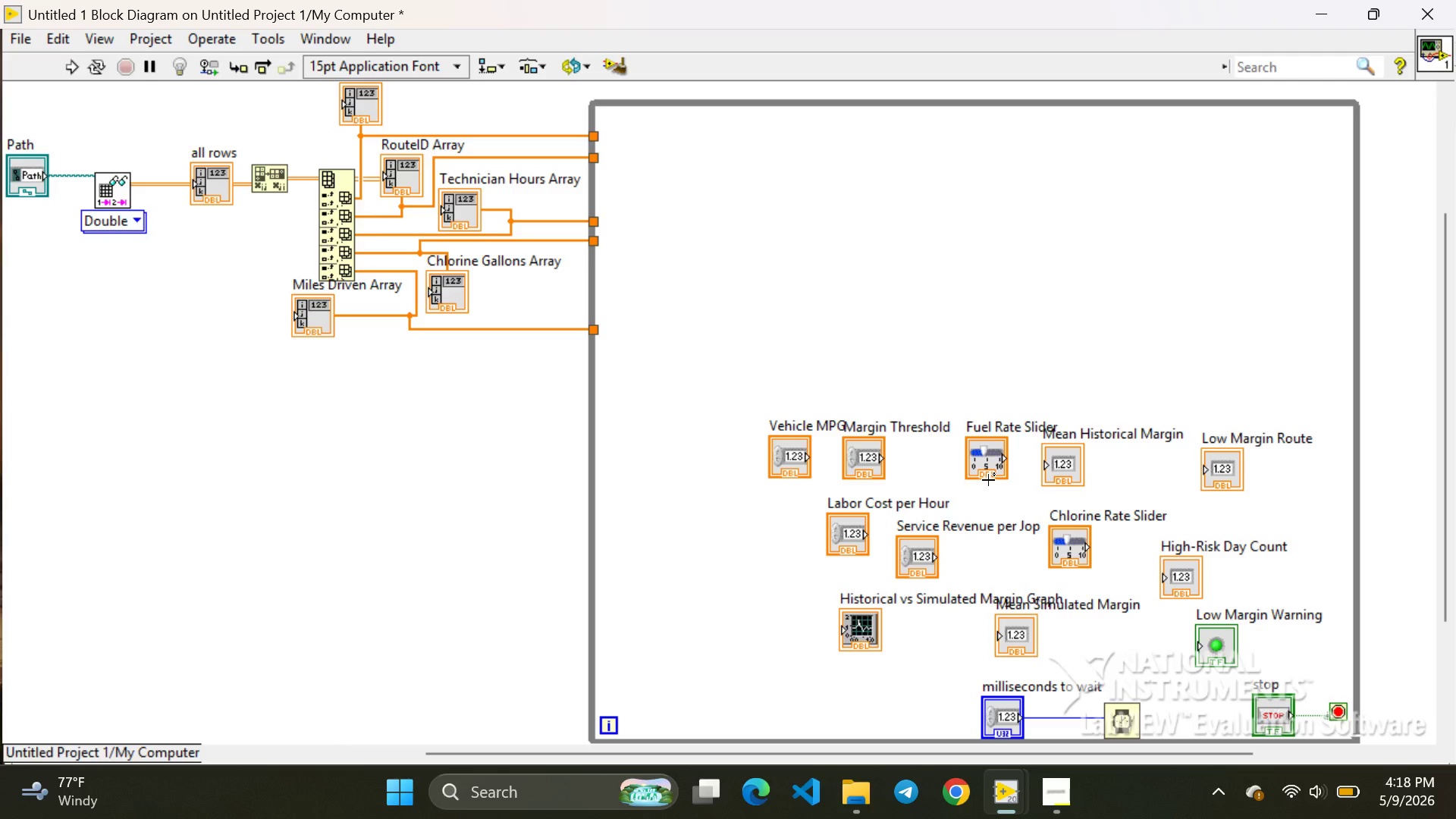 
wait(7.03)
 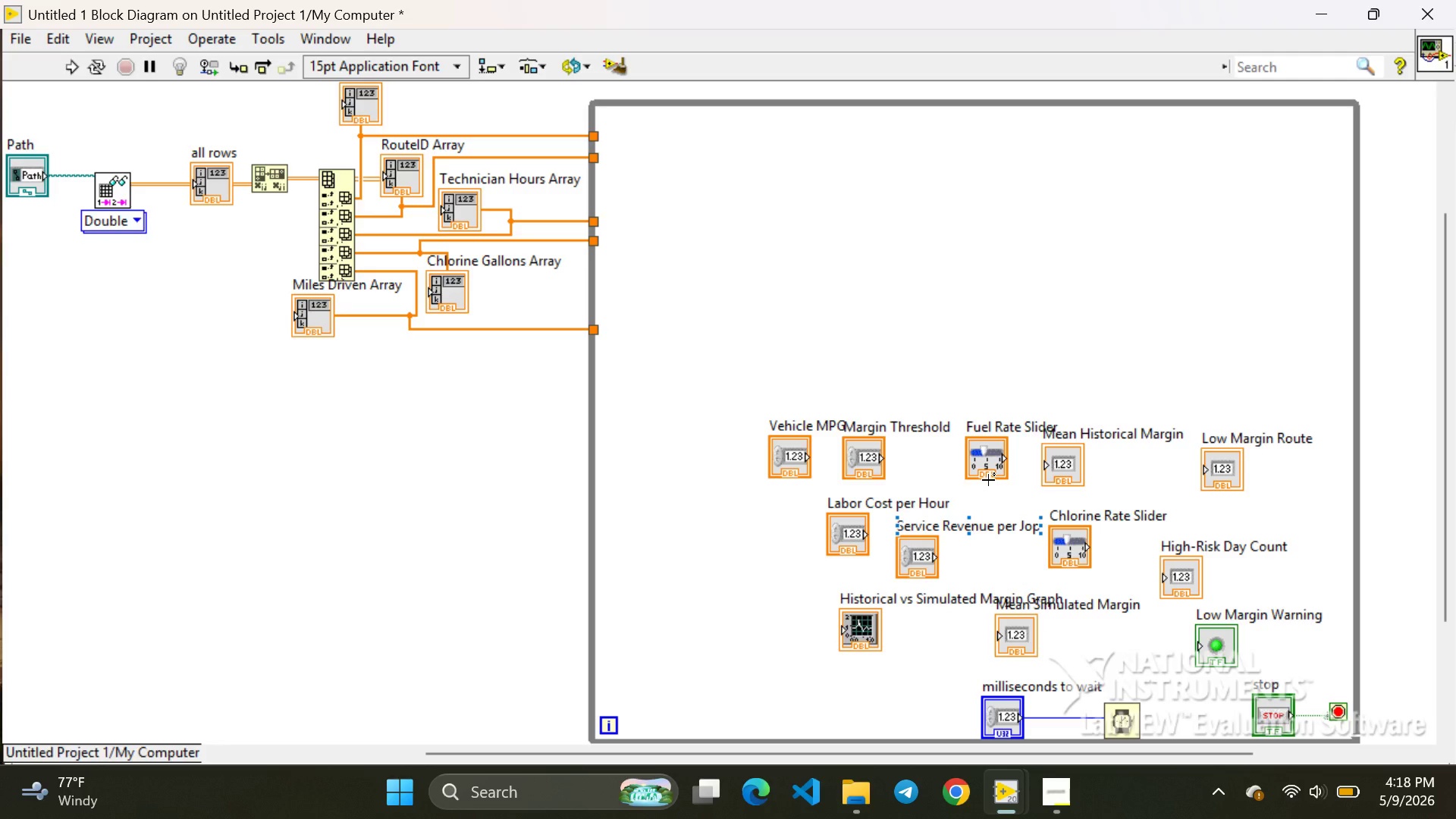 
left_click_drag(start_coordinate=[847, 528], to_coordinate=[795, 210])
 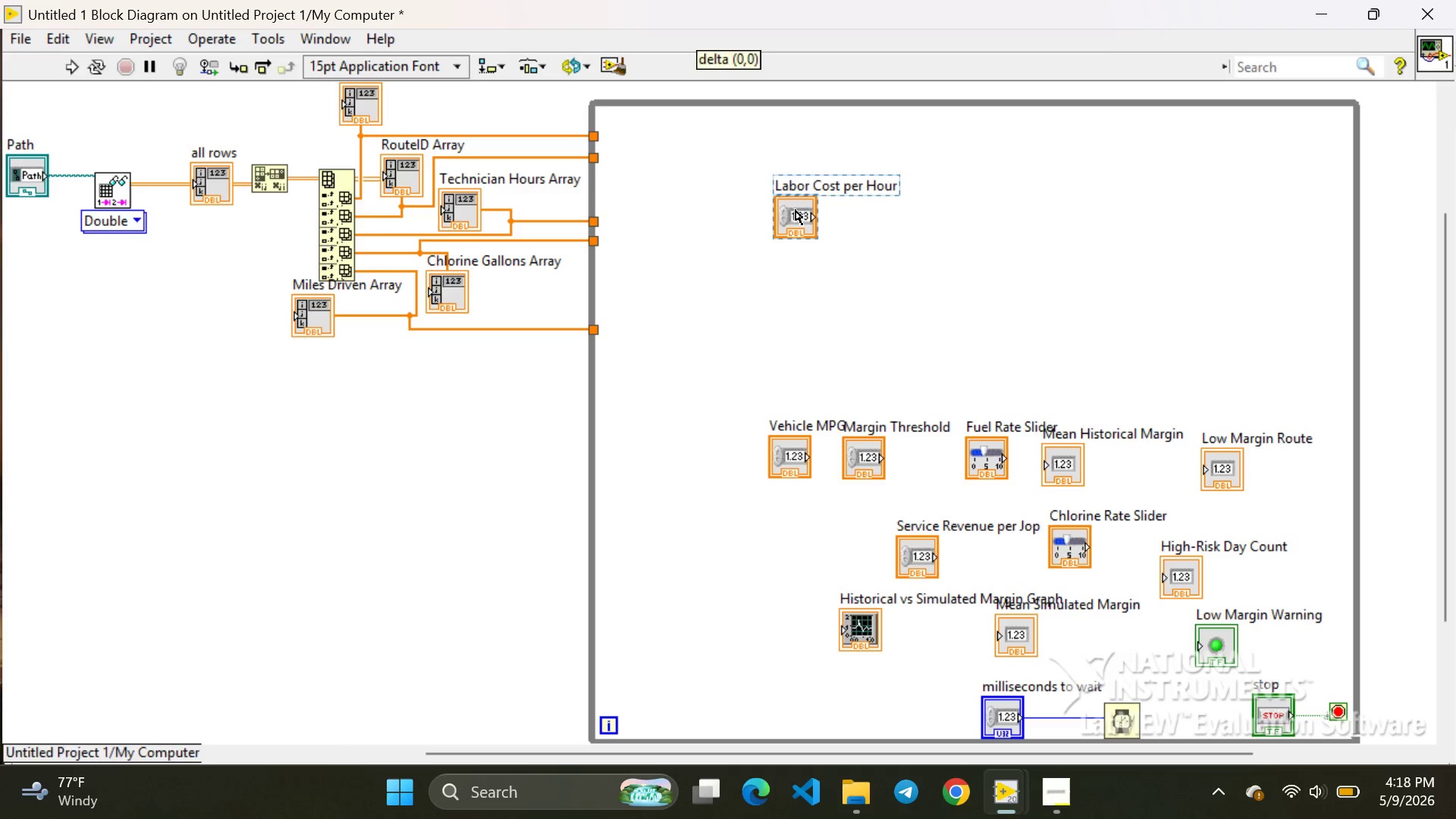 
left_click([795, 210])
 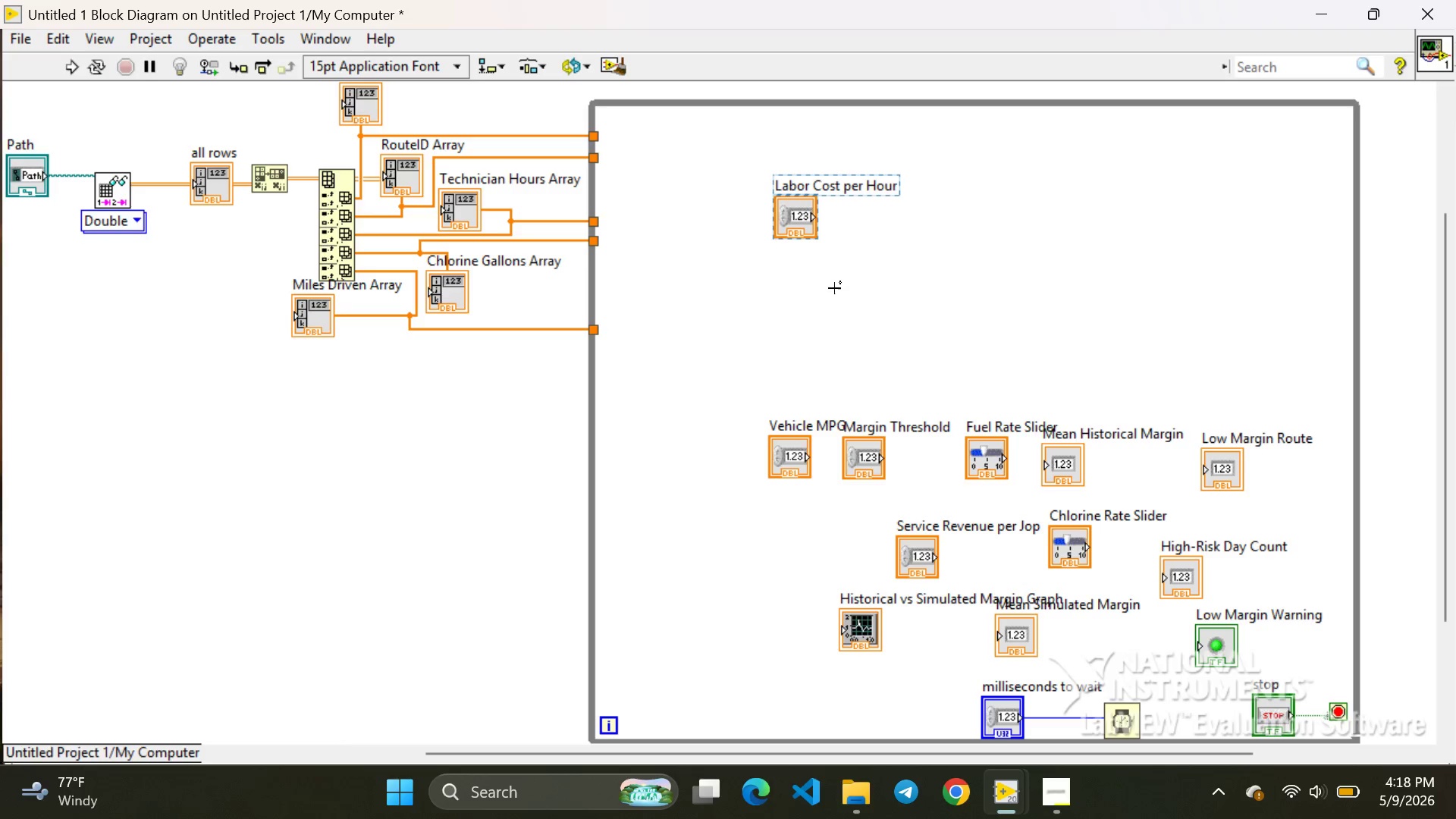 
left_click([834, 288])
 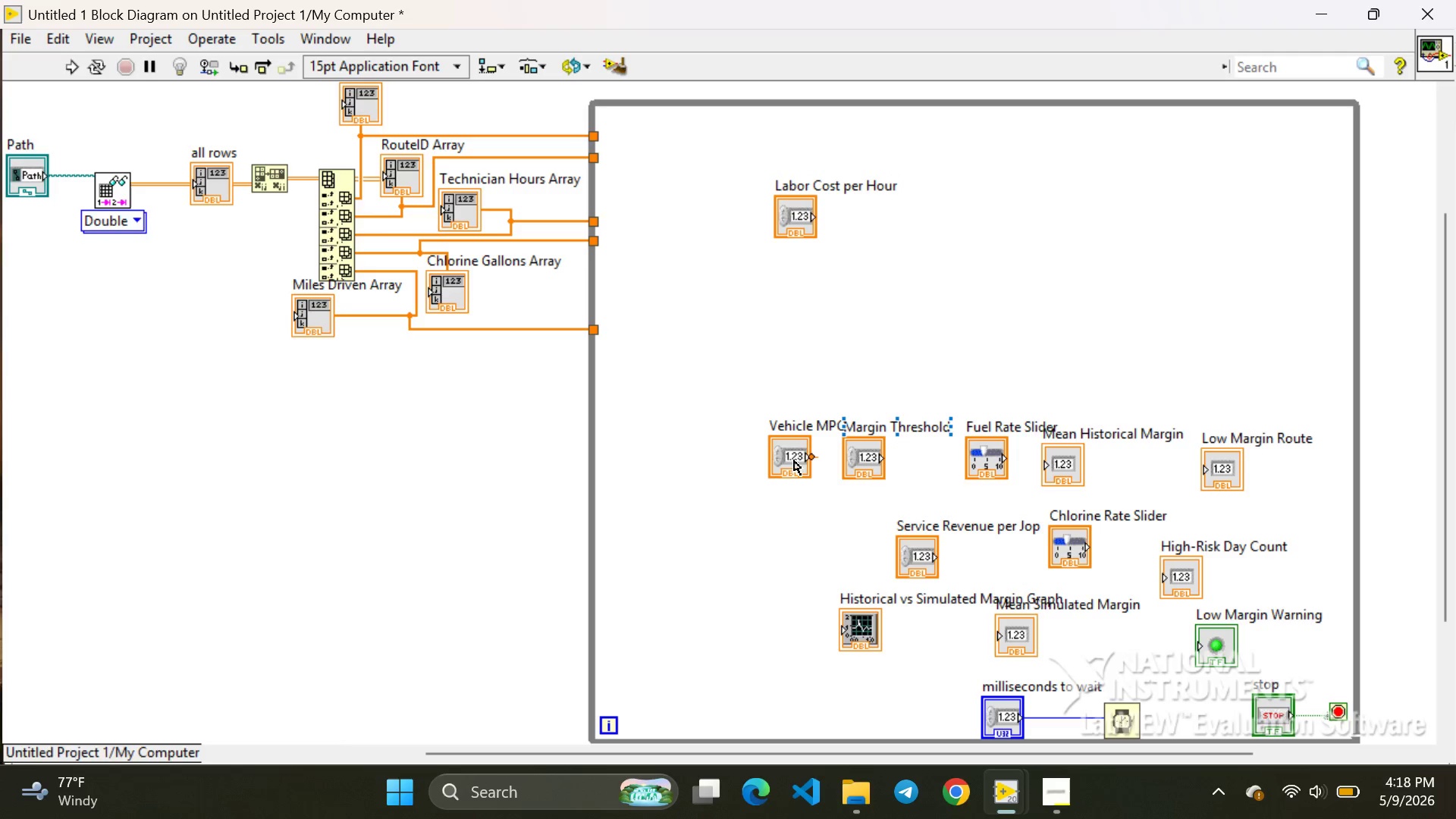 
left_click_drag(start_coordinate=[792, 457], to_coordinate=[764, 435])
 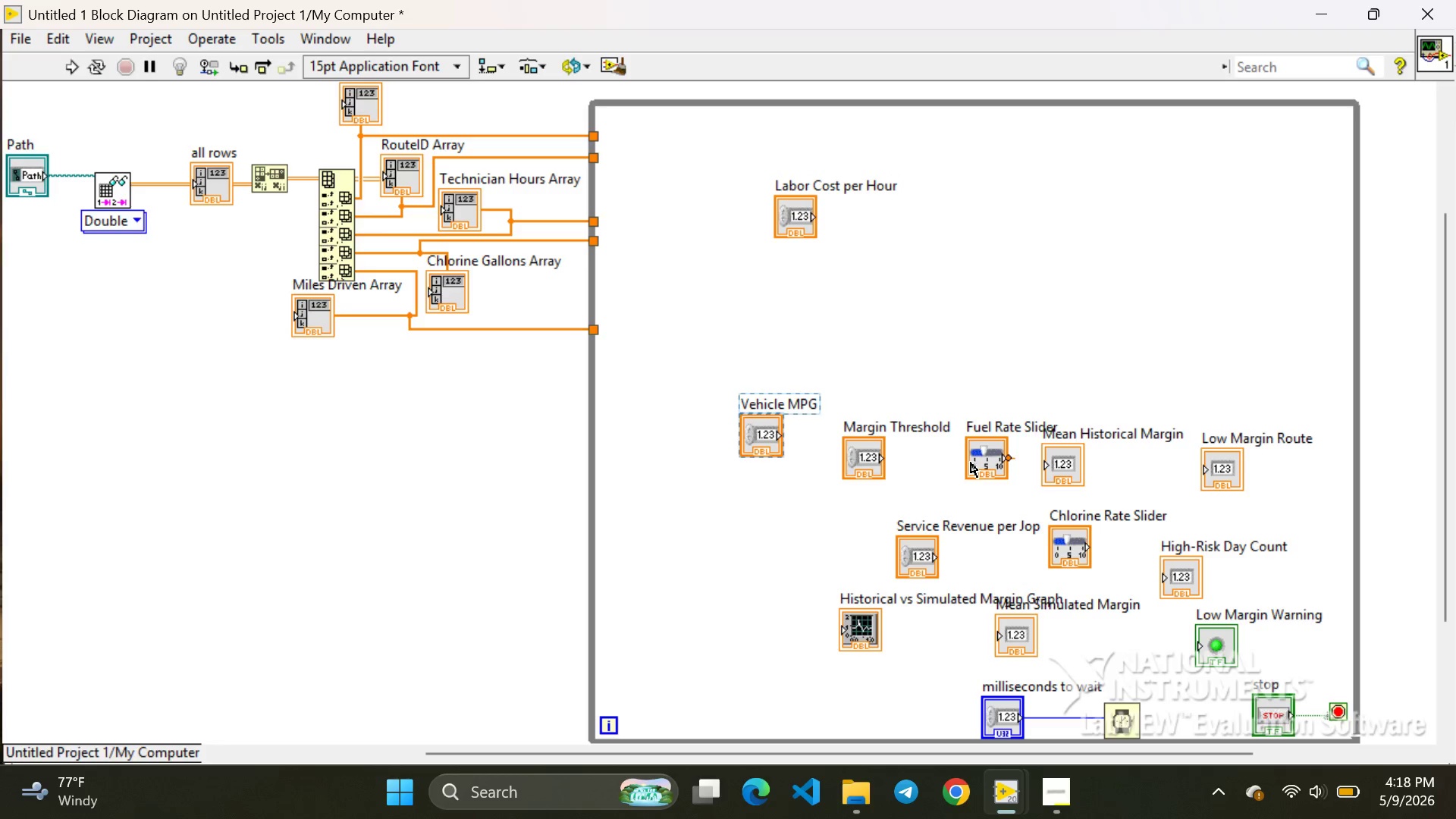 
left_click_drag(start_coordinate=[973, 460], to_coordinate=[999, 373])
 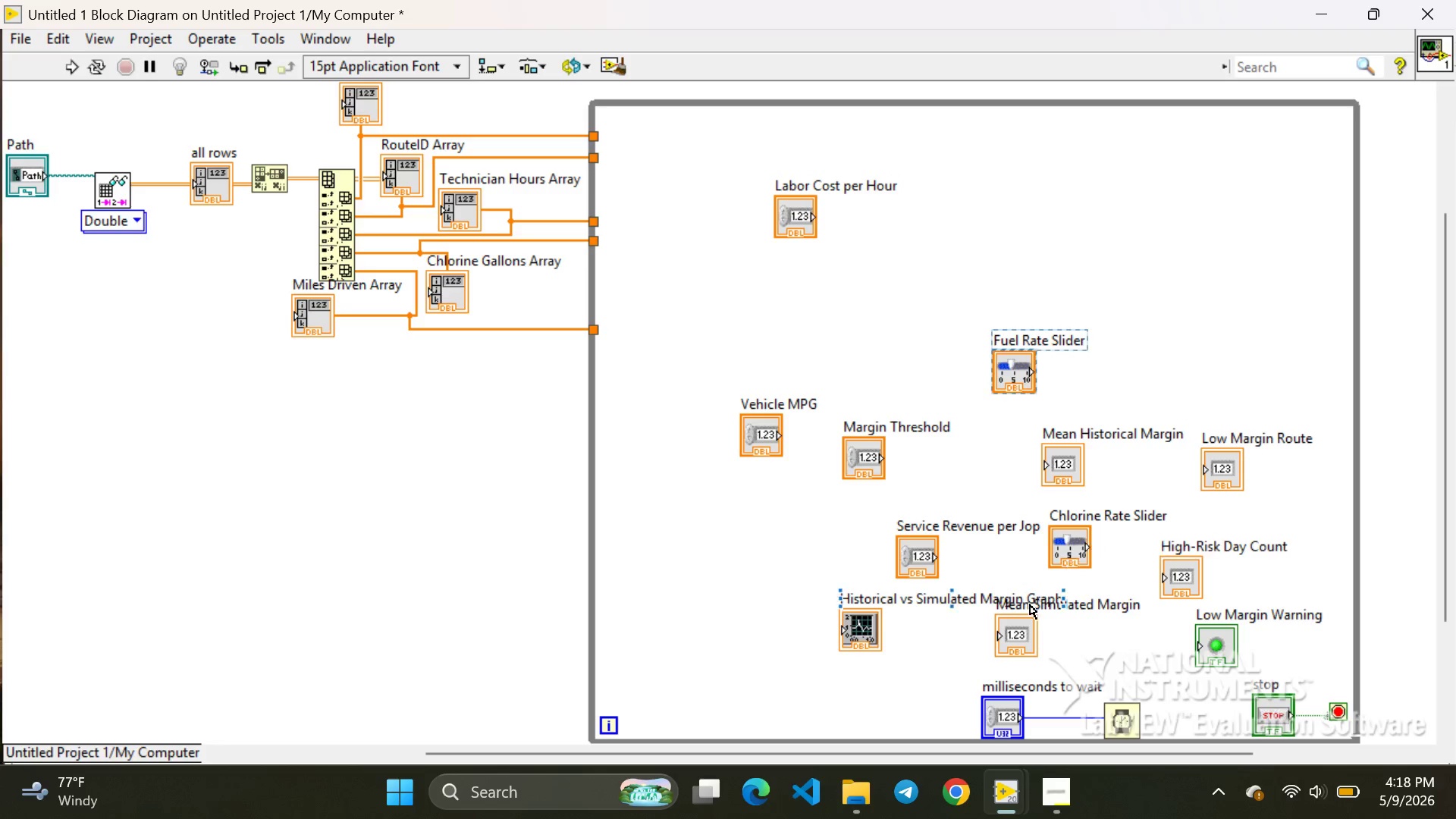 
left_click_drag(start_coordinate=[1007, 623], to_coordinate=[665, 613])
 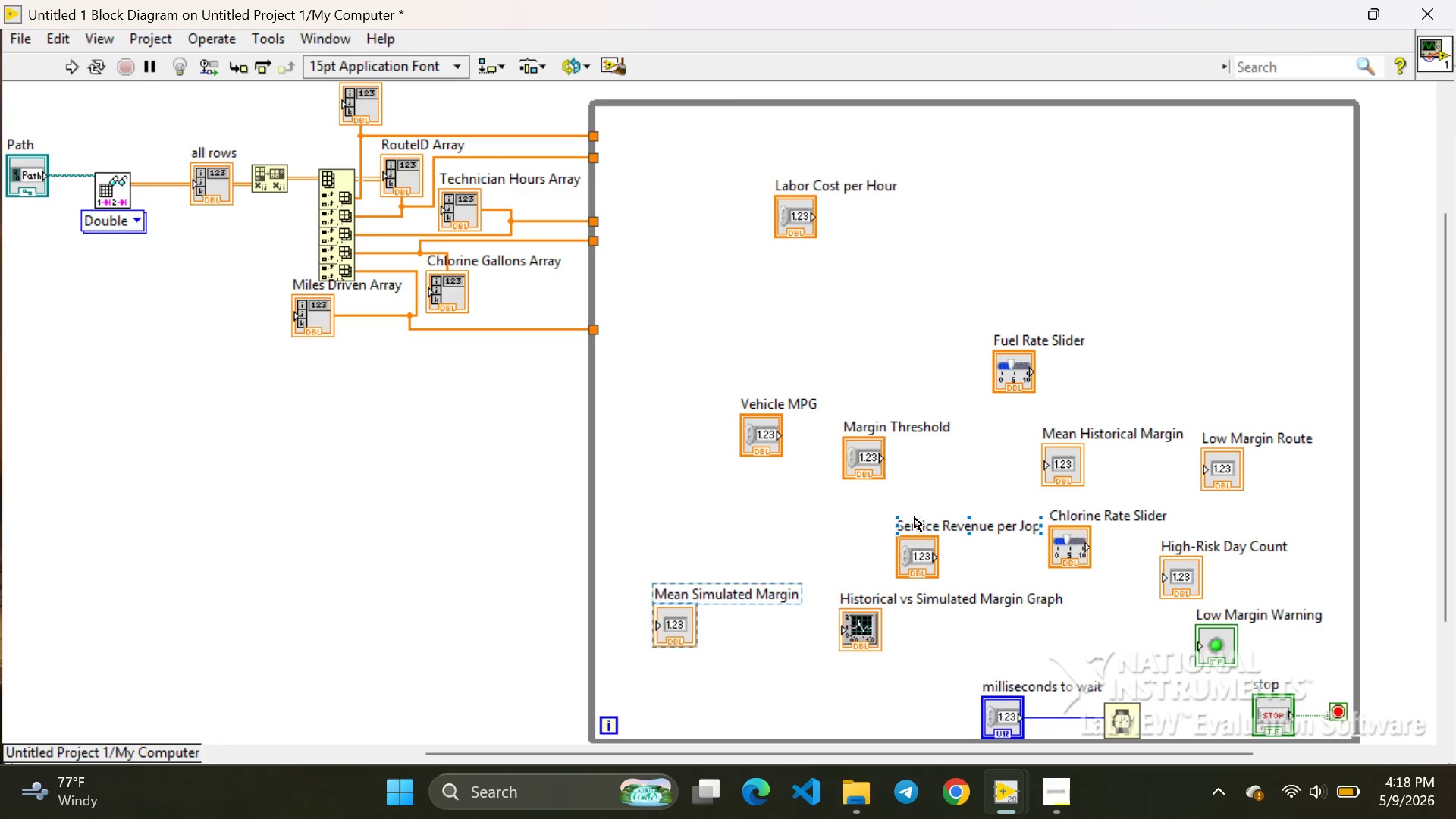 
wait(11.17)
 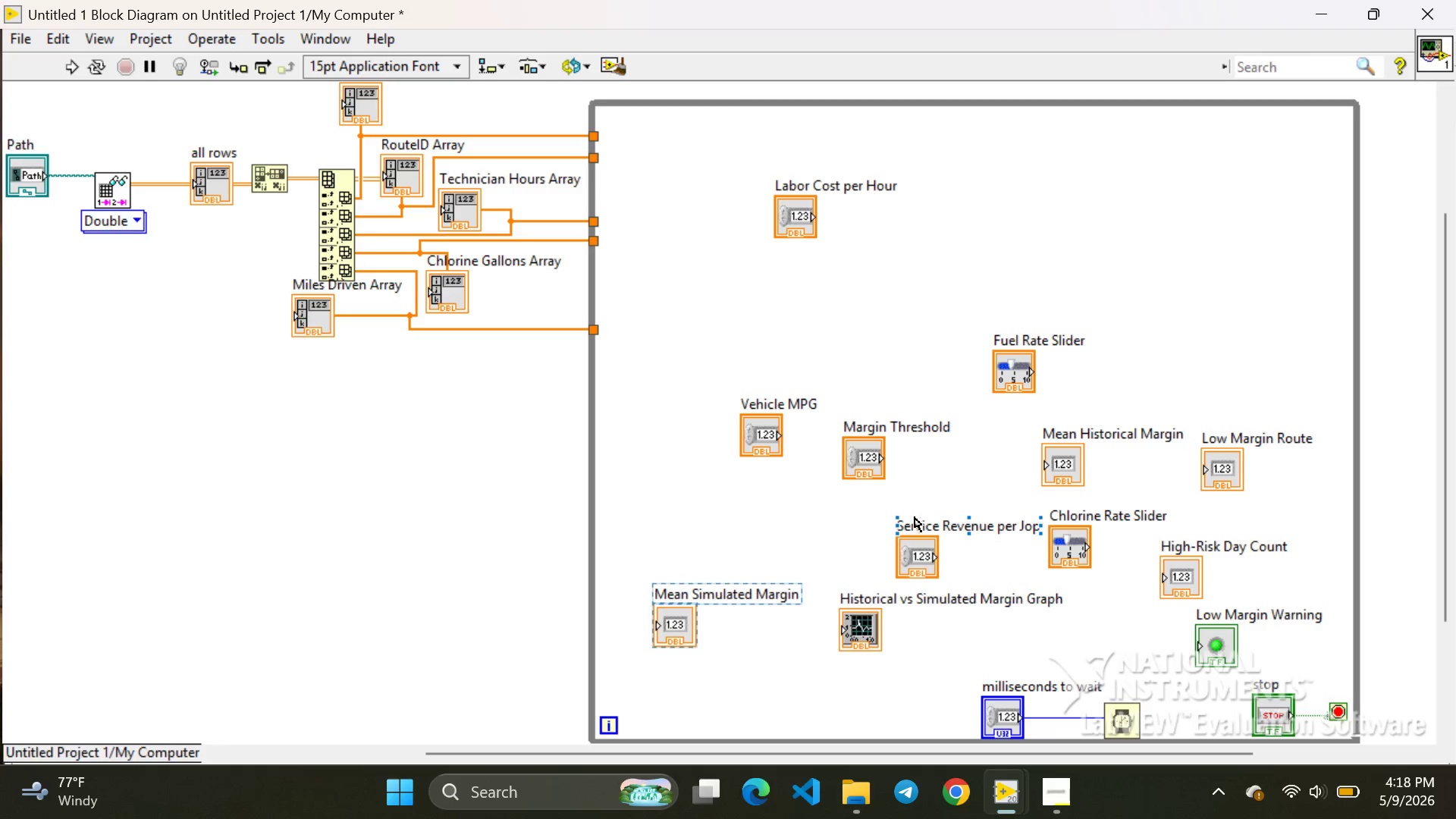 
scroll: coordinate [332, 562], scroll_direction: up, amount: 10.0
 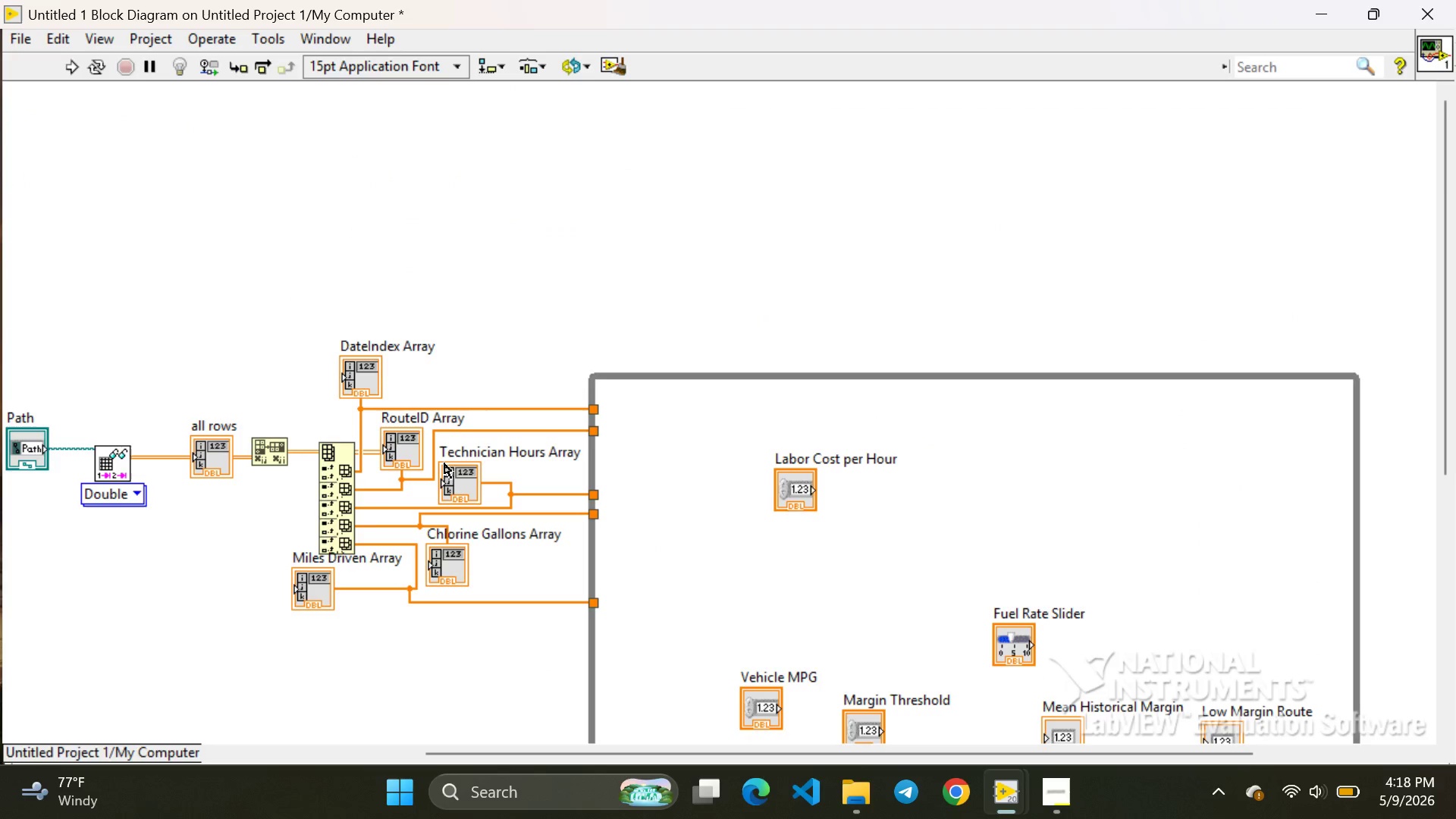 
scroll: coordinate [146, 644], scroll_direction: down, amount: 41.0
 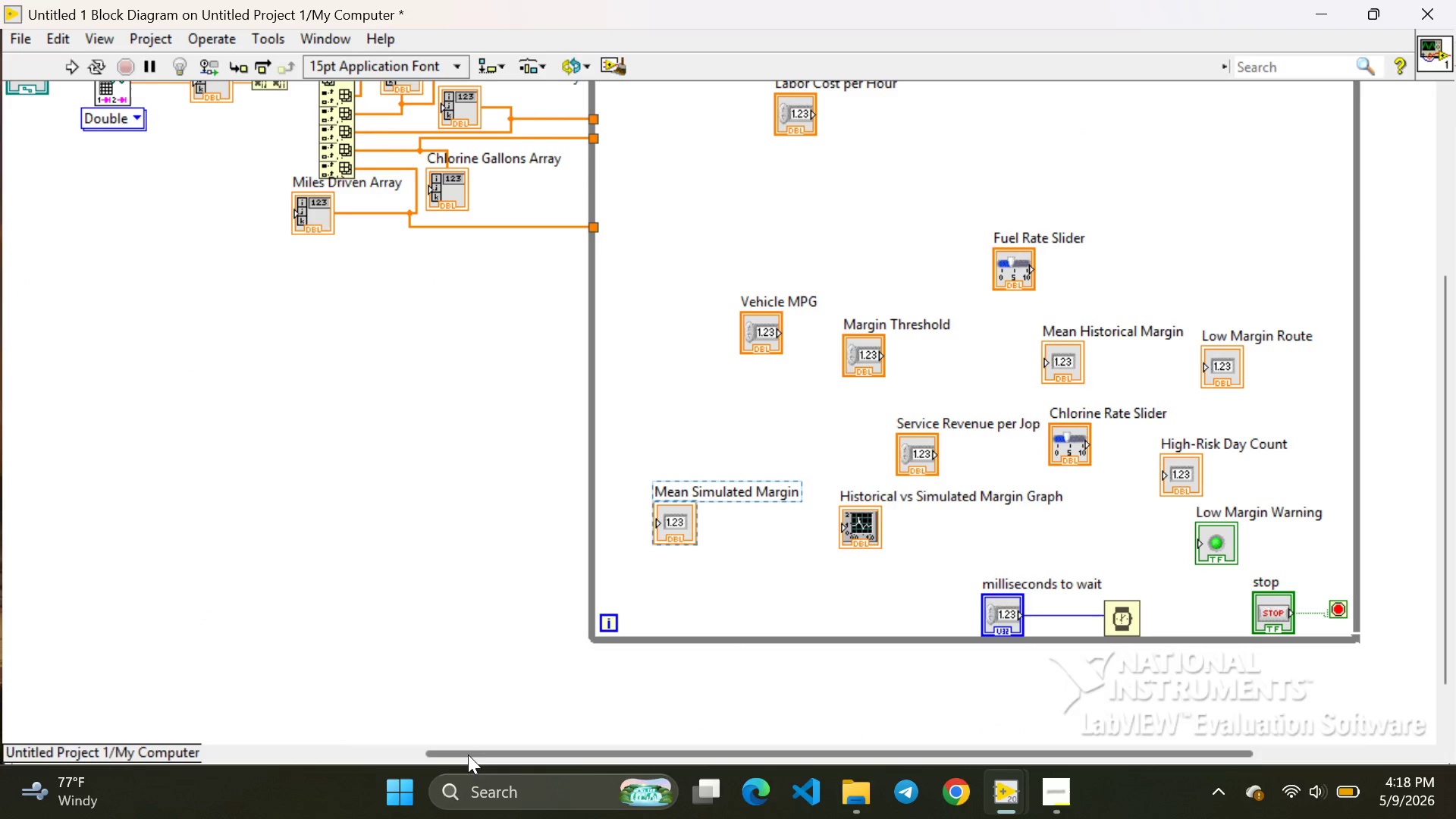 
left_click_drag(start_coordinate=[467, 751], to_coordinate=[801, 736])
 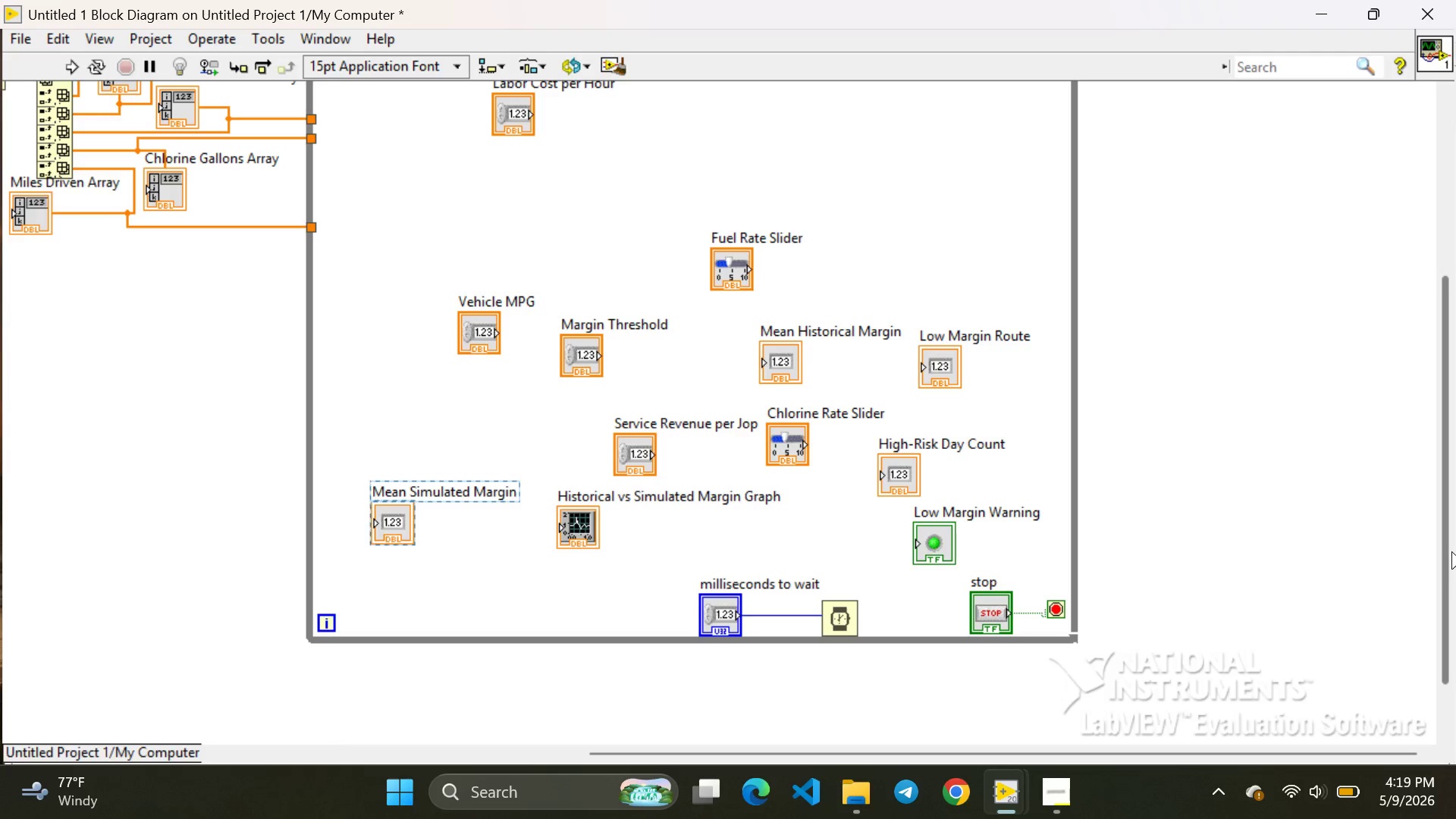 
left_click_drag(start_coordinate=[1446, 549], to_coordinate=[1169, 554])
 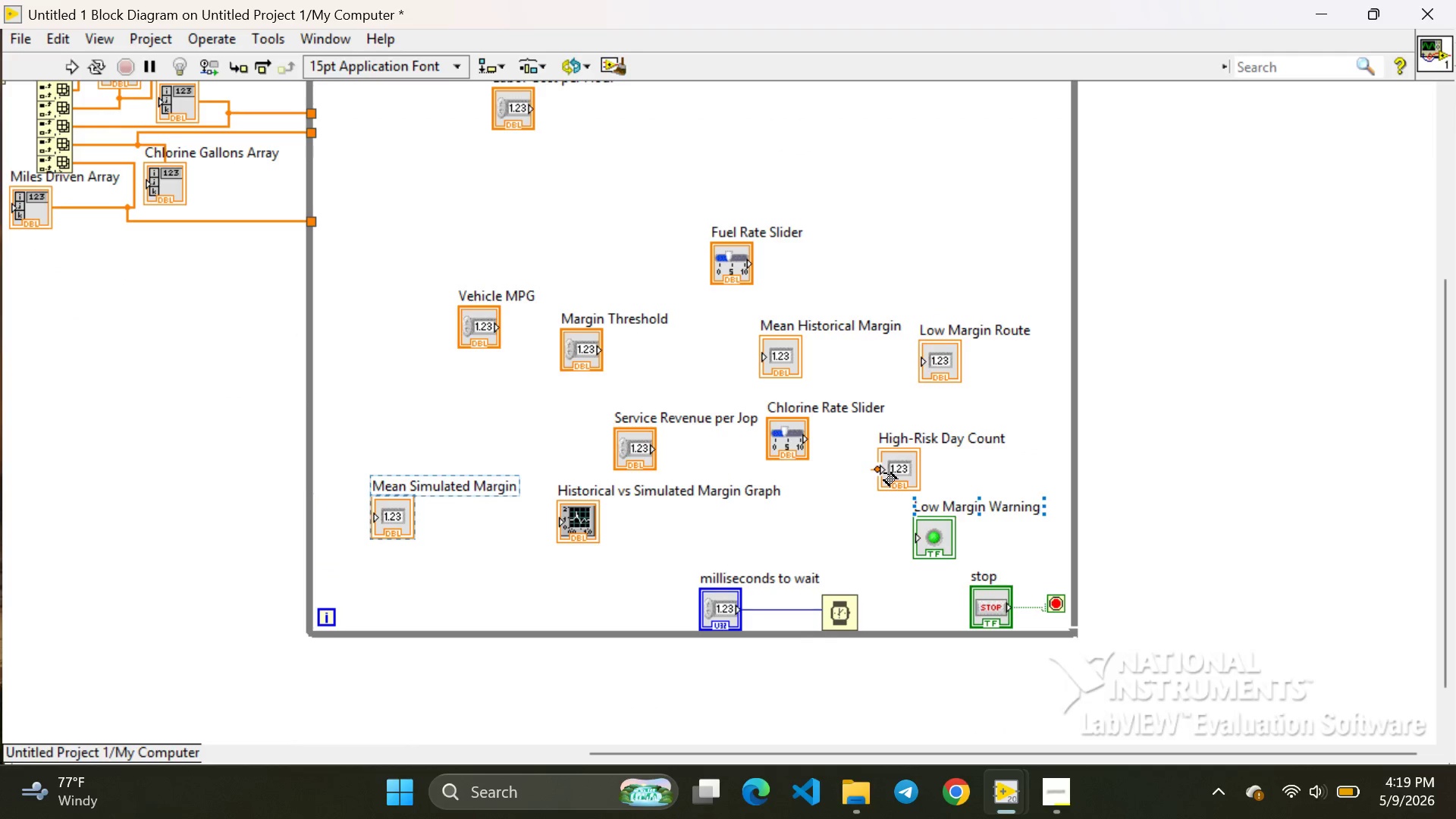 
hold_key(key=ControlLeft, duration=0.31)
 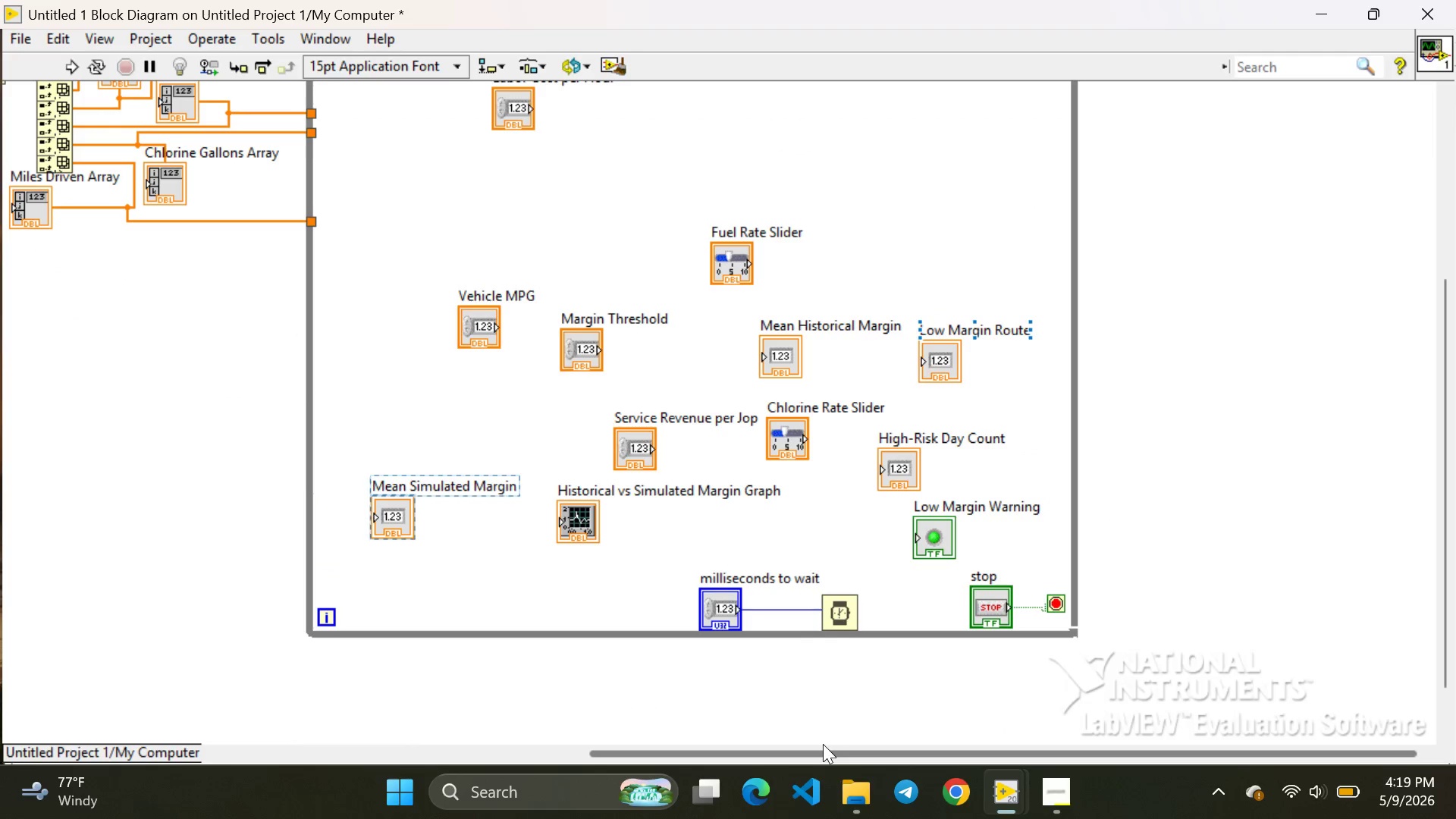 
left_click_drag(start_coordinate=[814, 752], to_coordinate=[642, 775])
 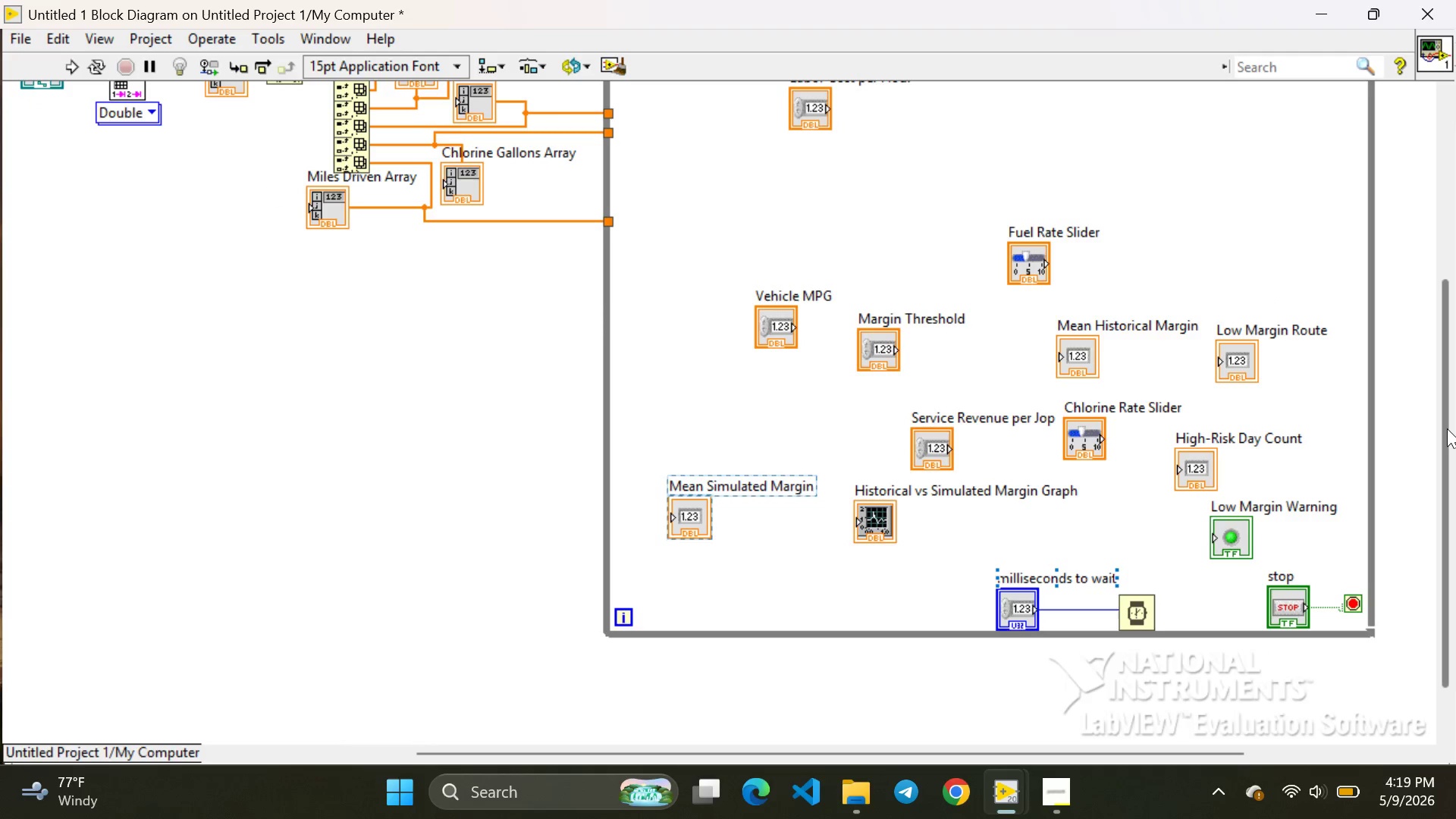 
left_click_drag(start_coordinate=[1447, 428], to_coordinate=[1435, 322])
 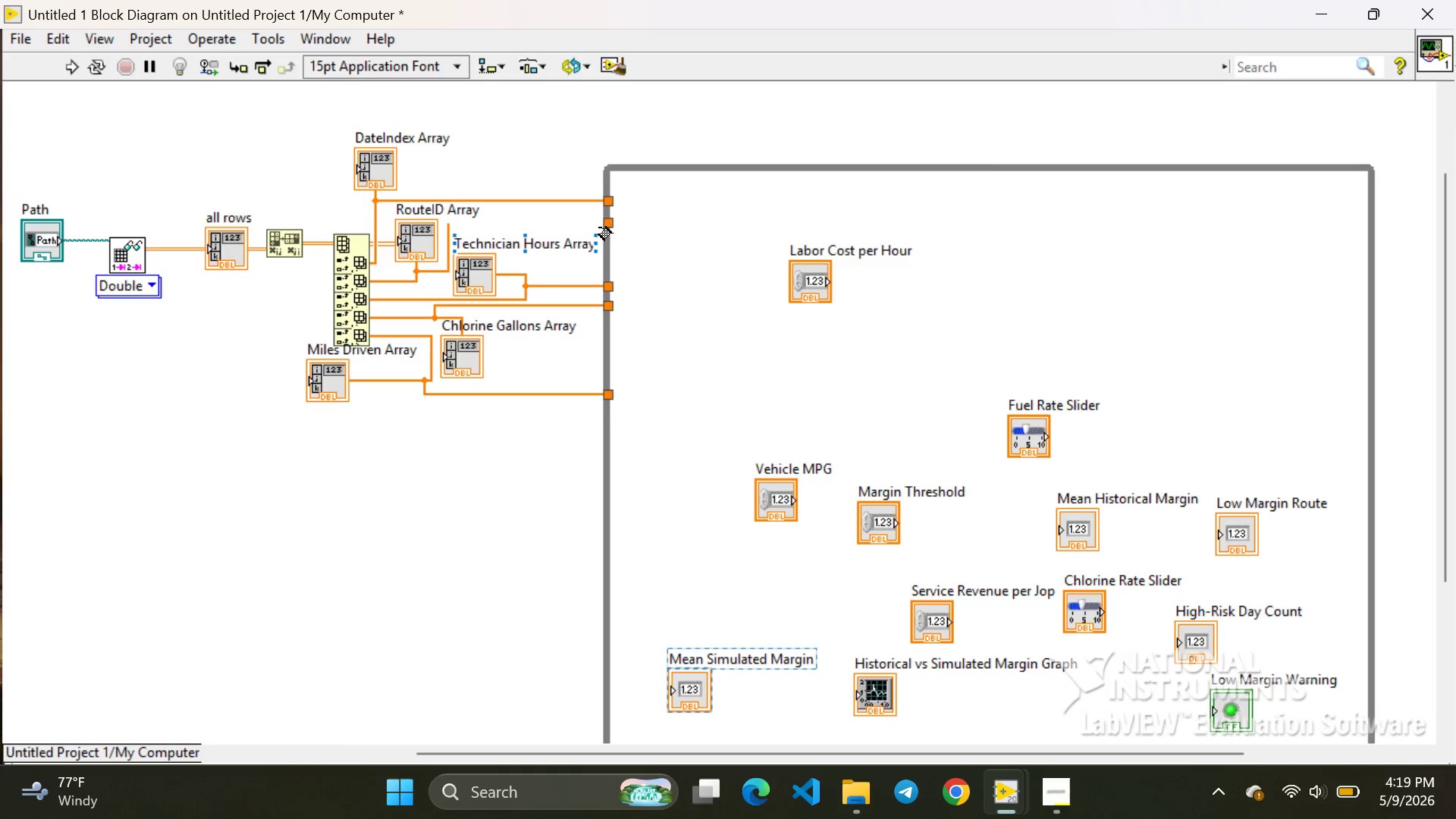 
wait(17.64)
 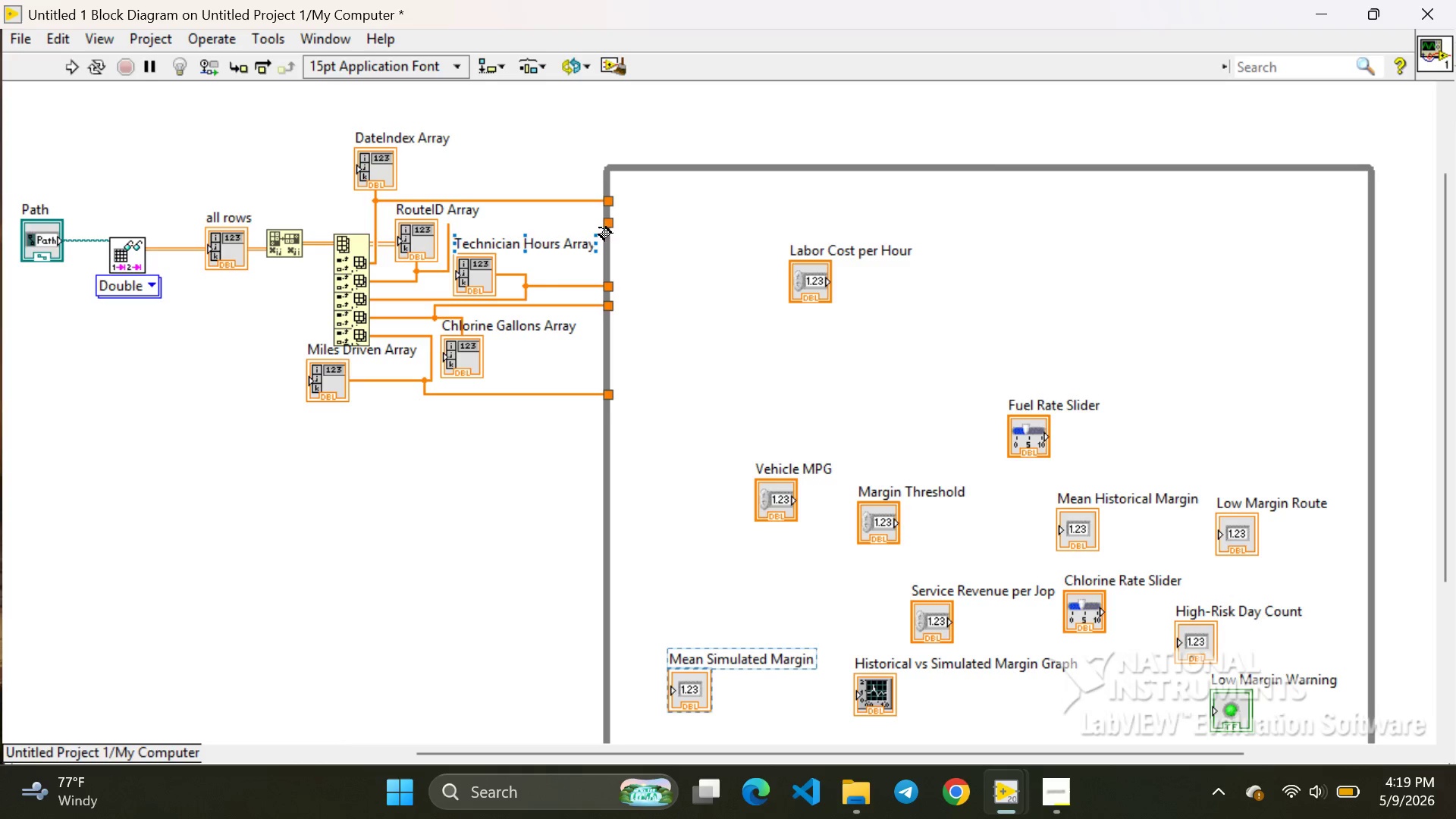 
left_click([811, 275])
 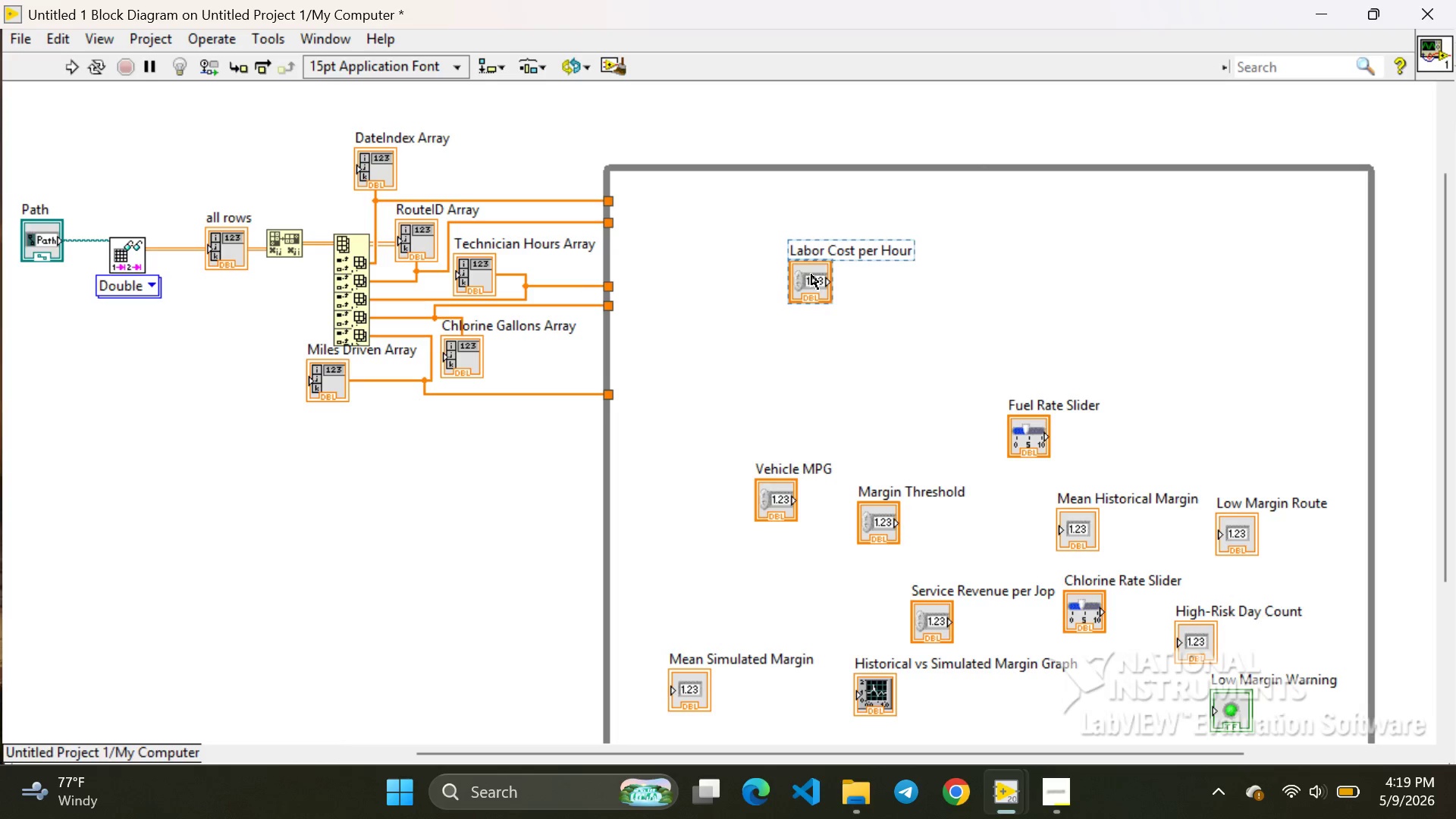 
left_click_drag(start_coordinate=[811, 275], to_coordinate=[789, 391])
 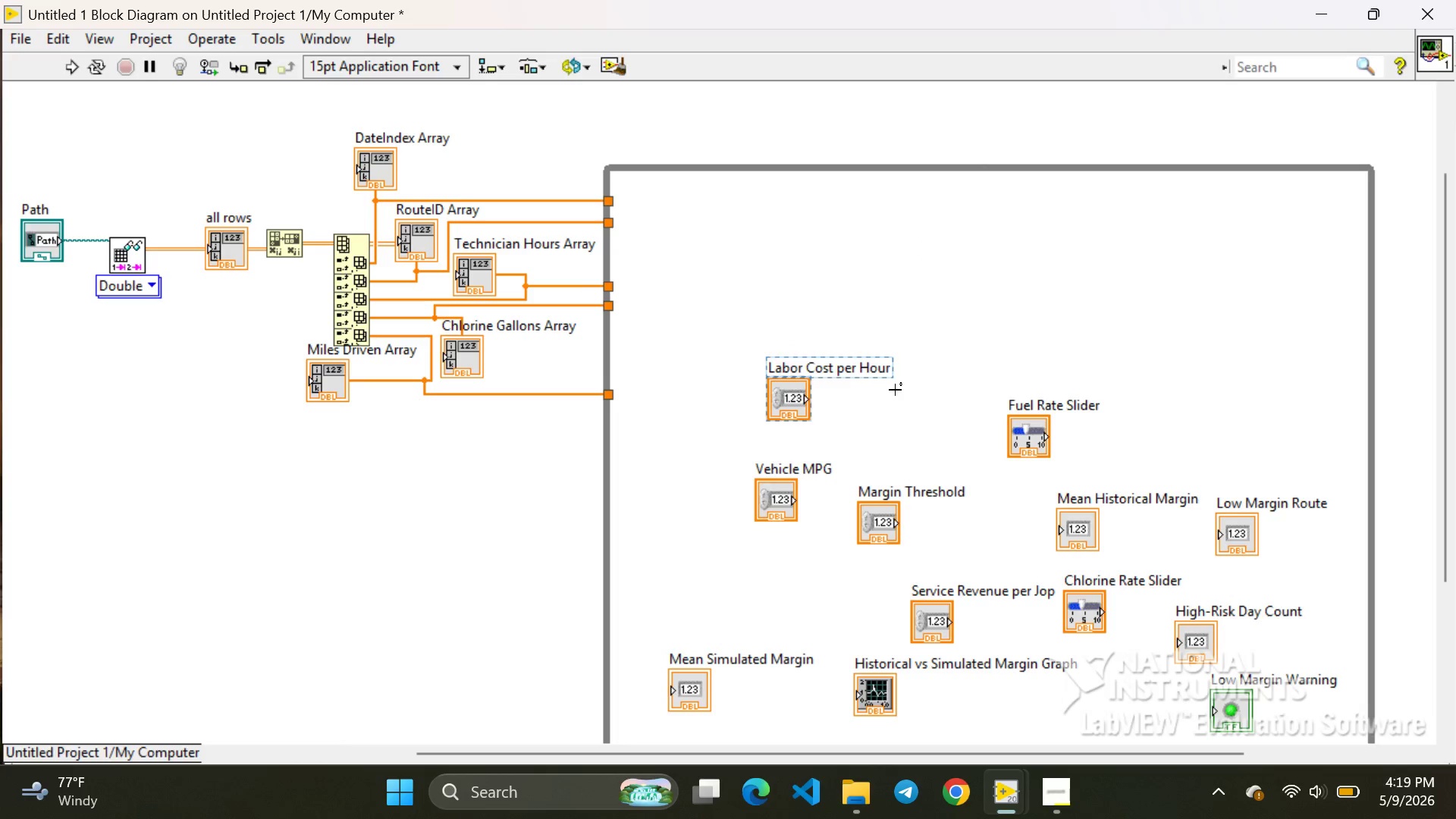 
left_click([895, 390])
 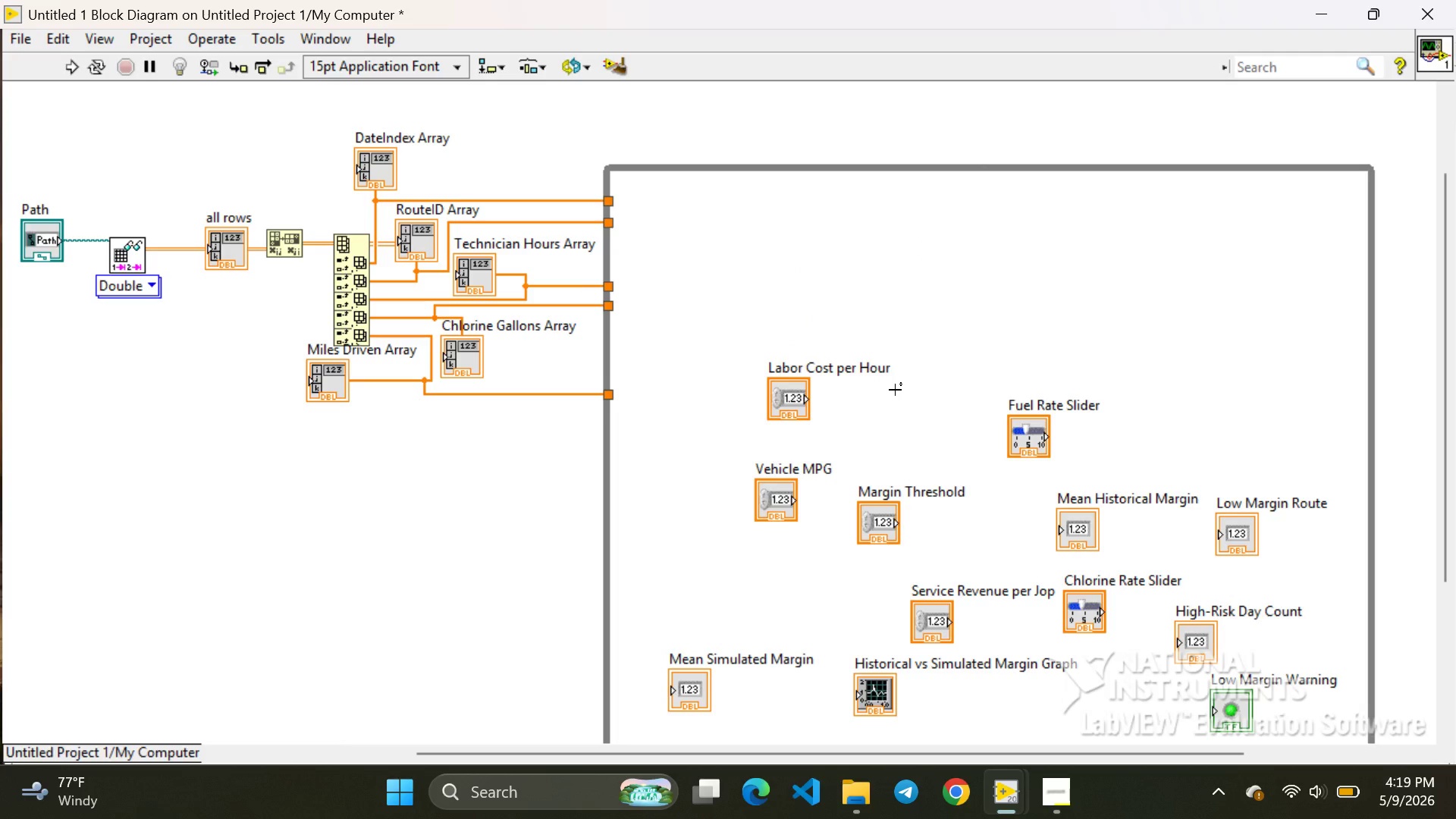 
wait(5.12)
 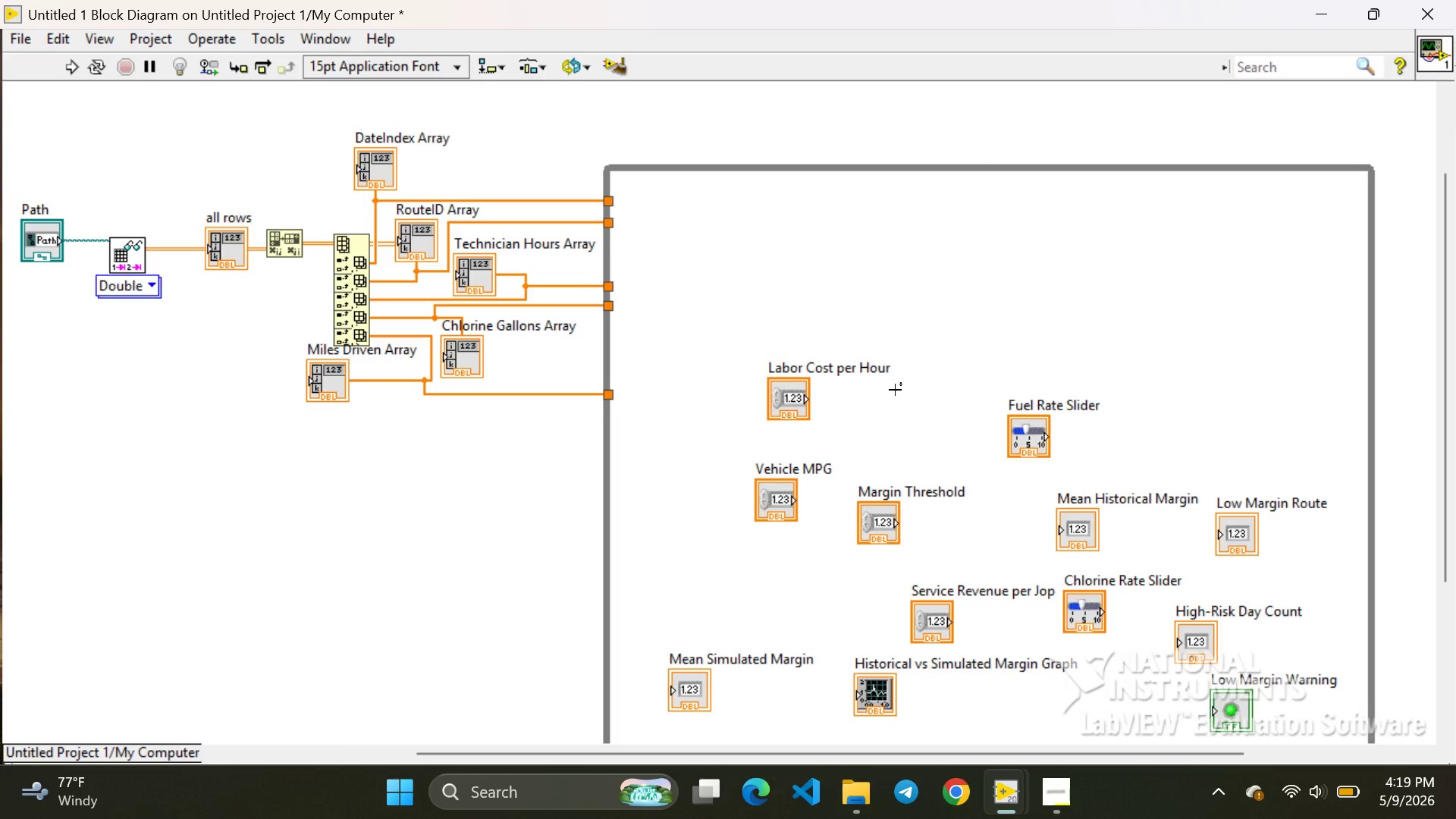 
right_click([818, 305])
 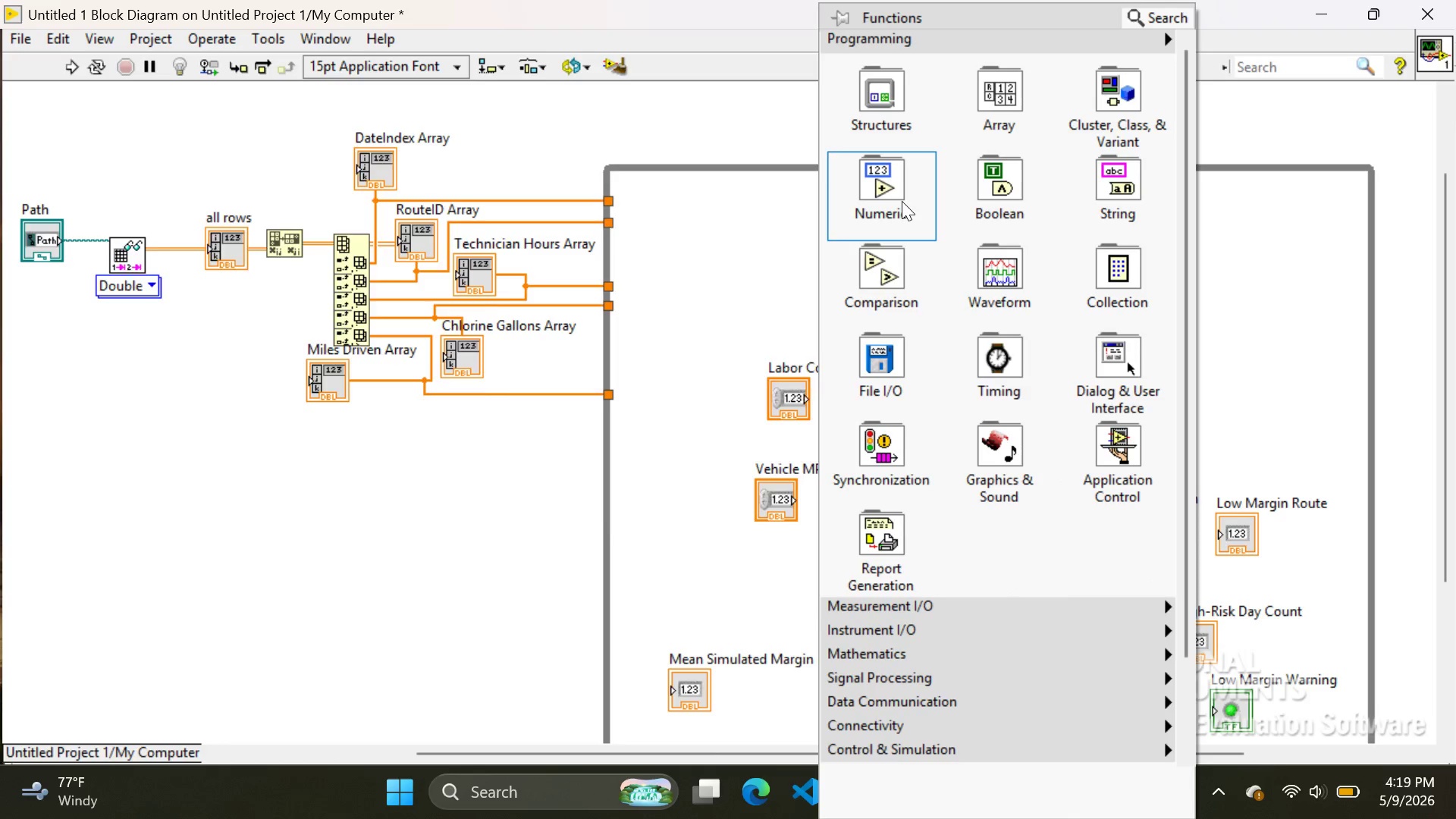 
left_click([902, 201])
 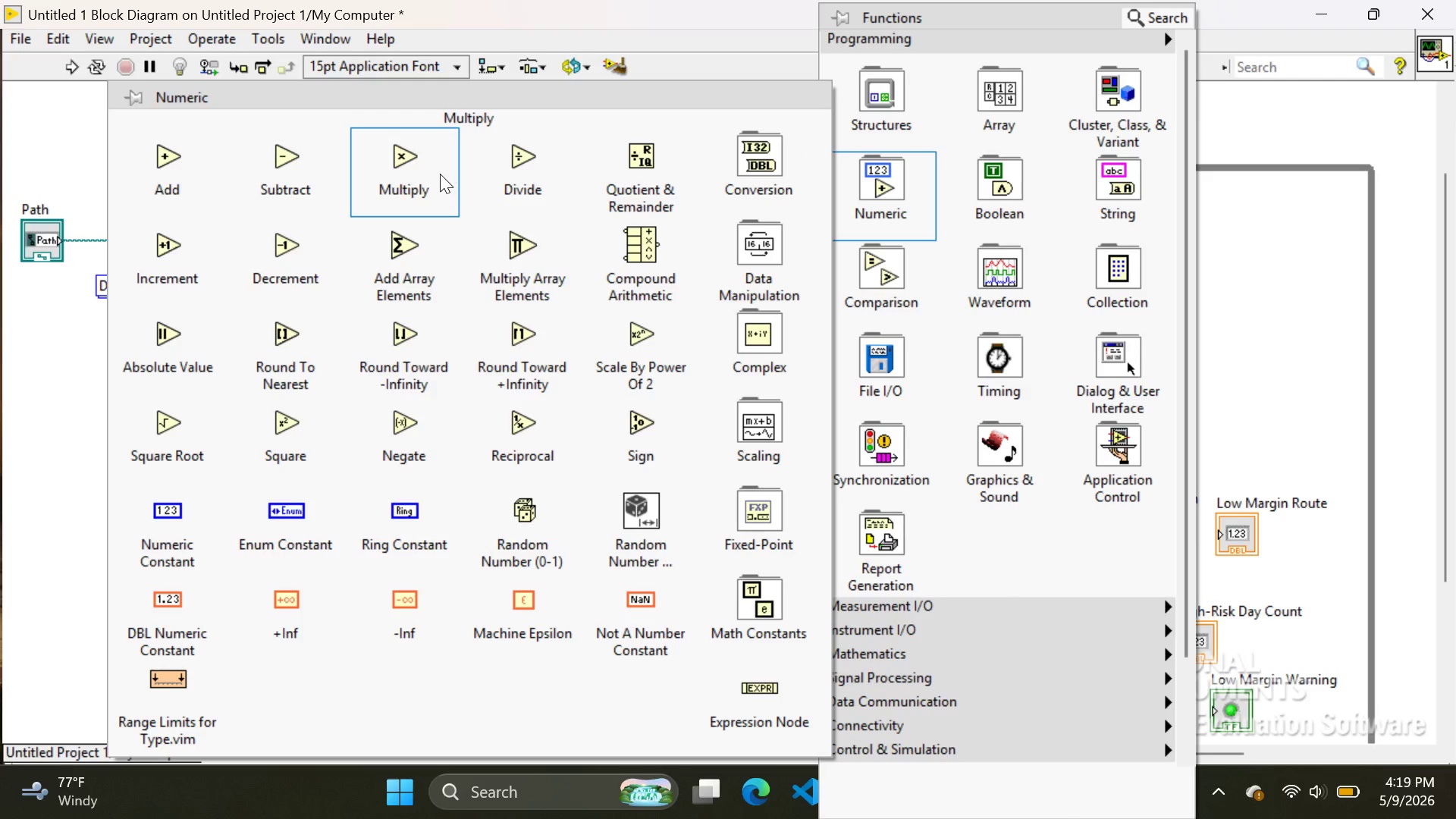 
left_click([414, 174])
 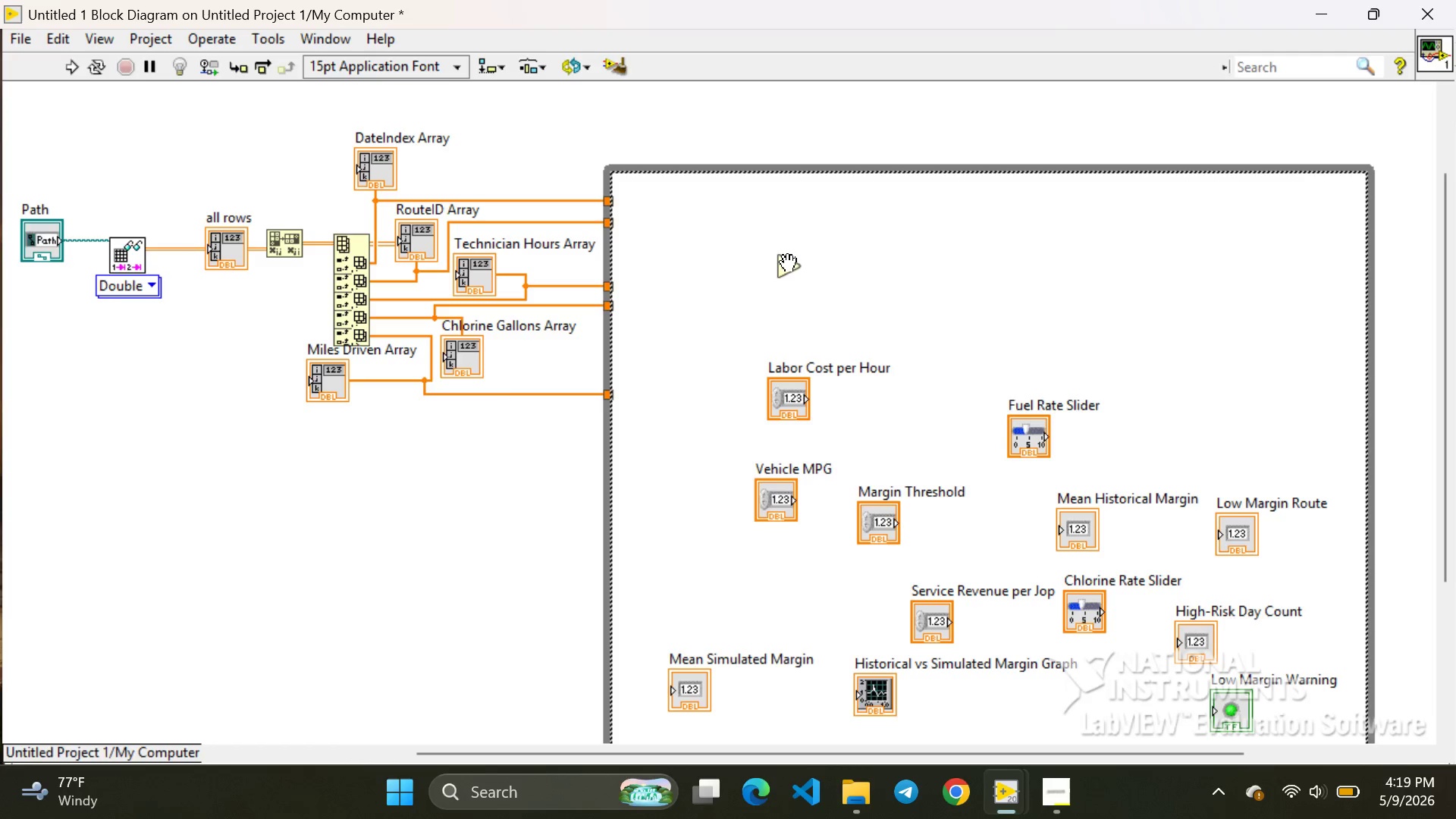 
left_click([788, 264])
 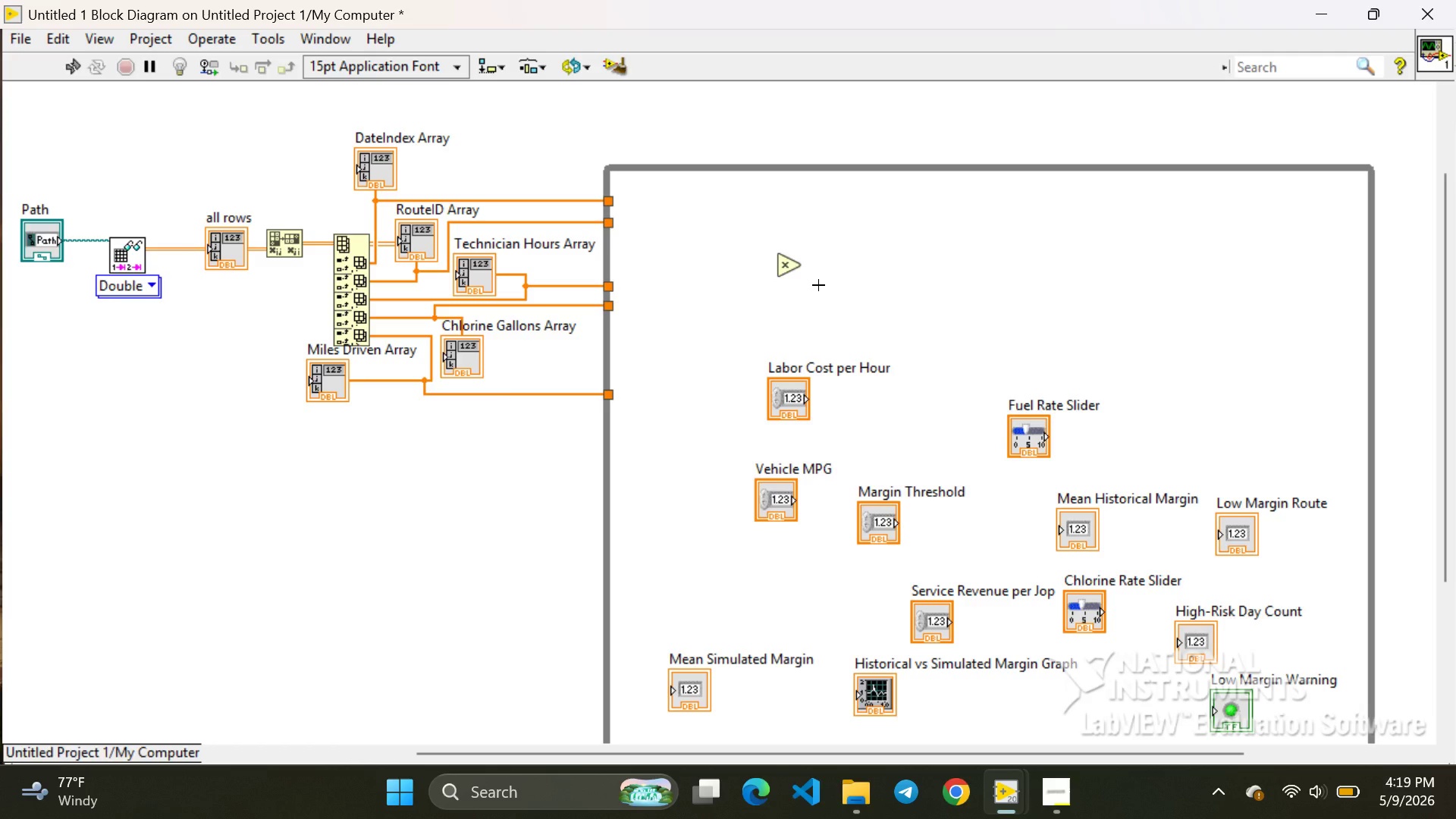 
left_click([818, 285])
 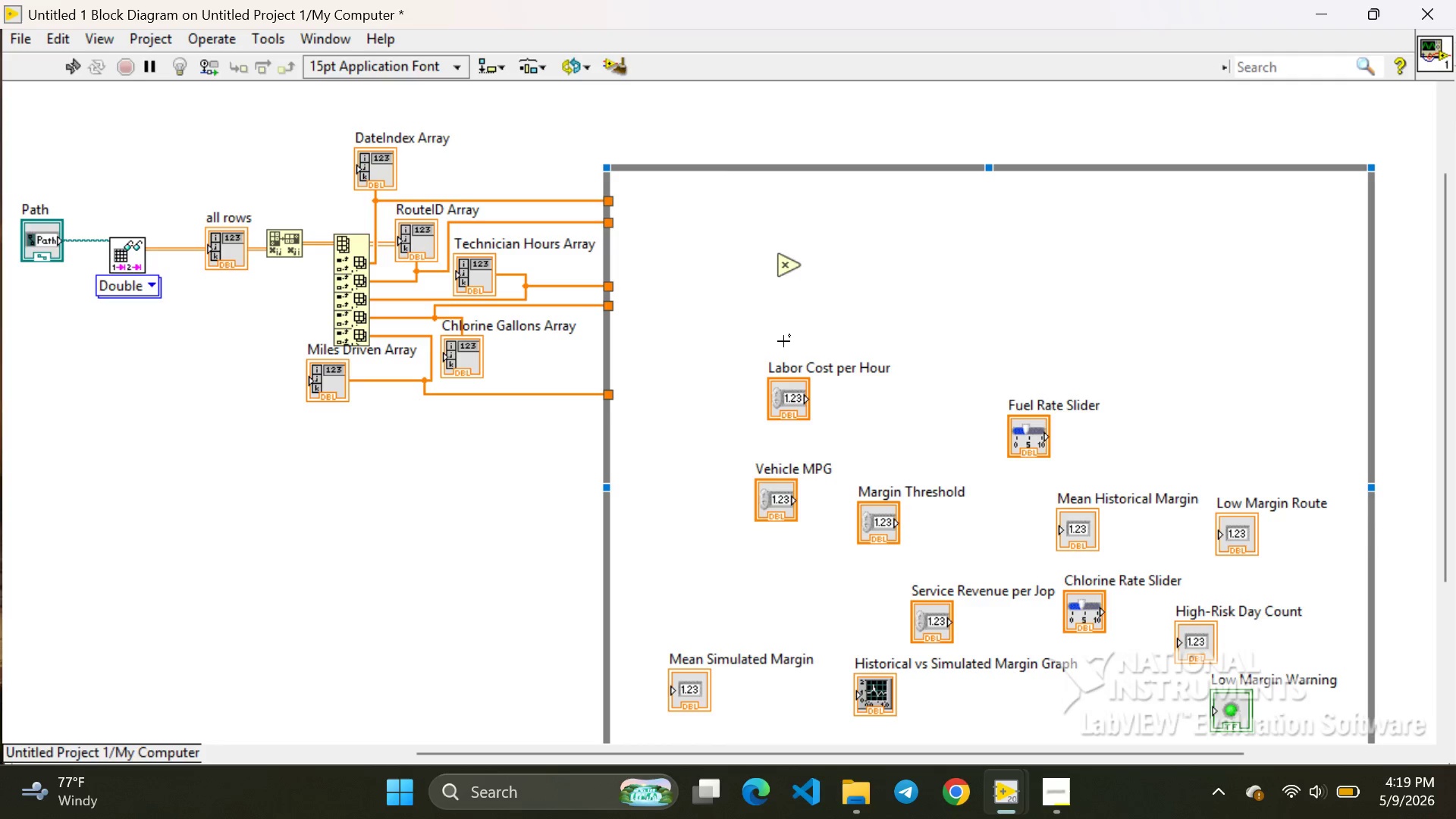 
left_click([788, 391])
 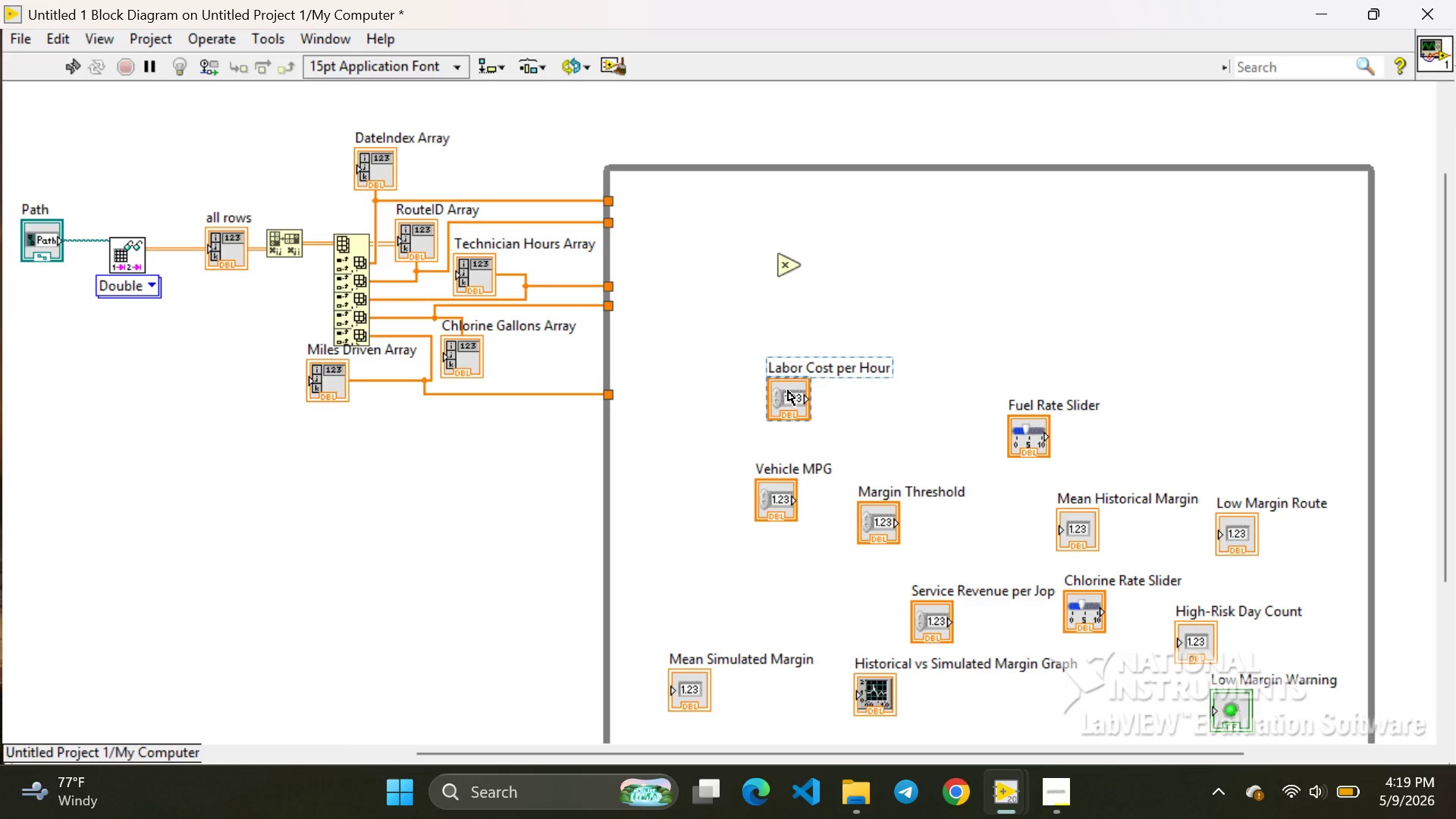 
left_click_drag(start_coordinate=[788, 391], to_coordinate=[690, 364])
 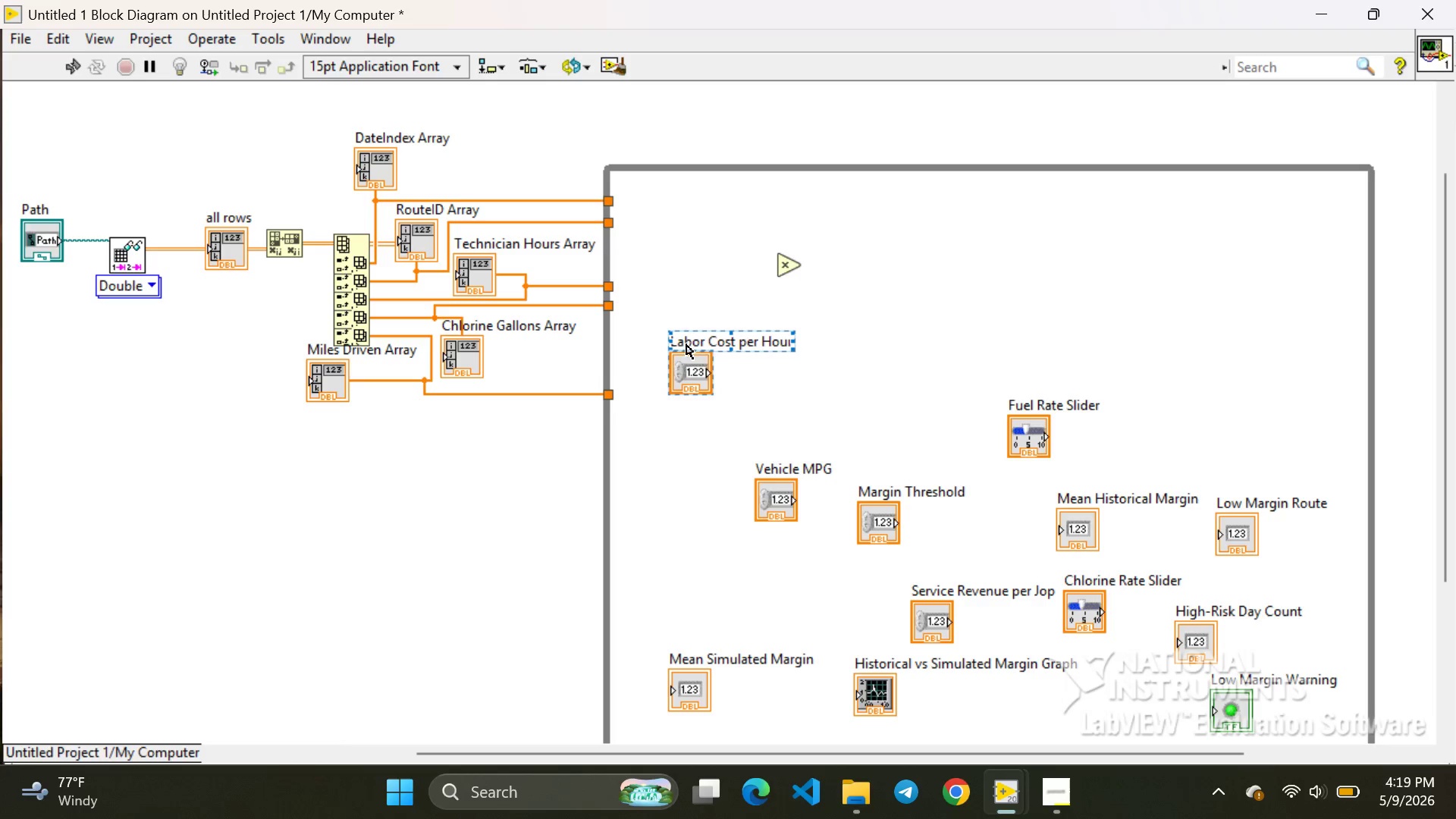 
left_click_drag(start_coordinate=[698, 375], to_coordinate=[727, 370])
 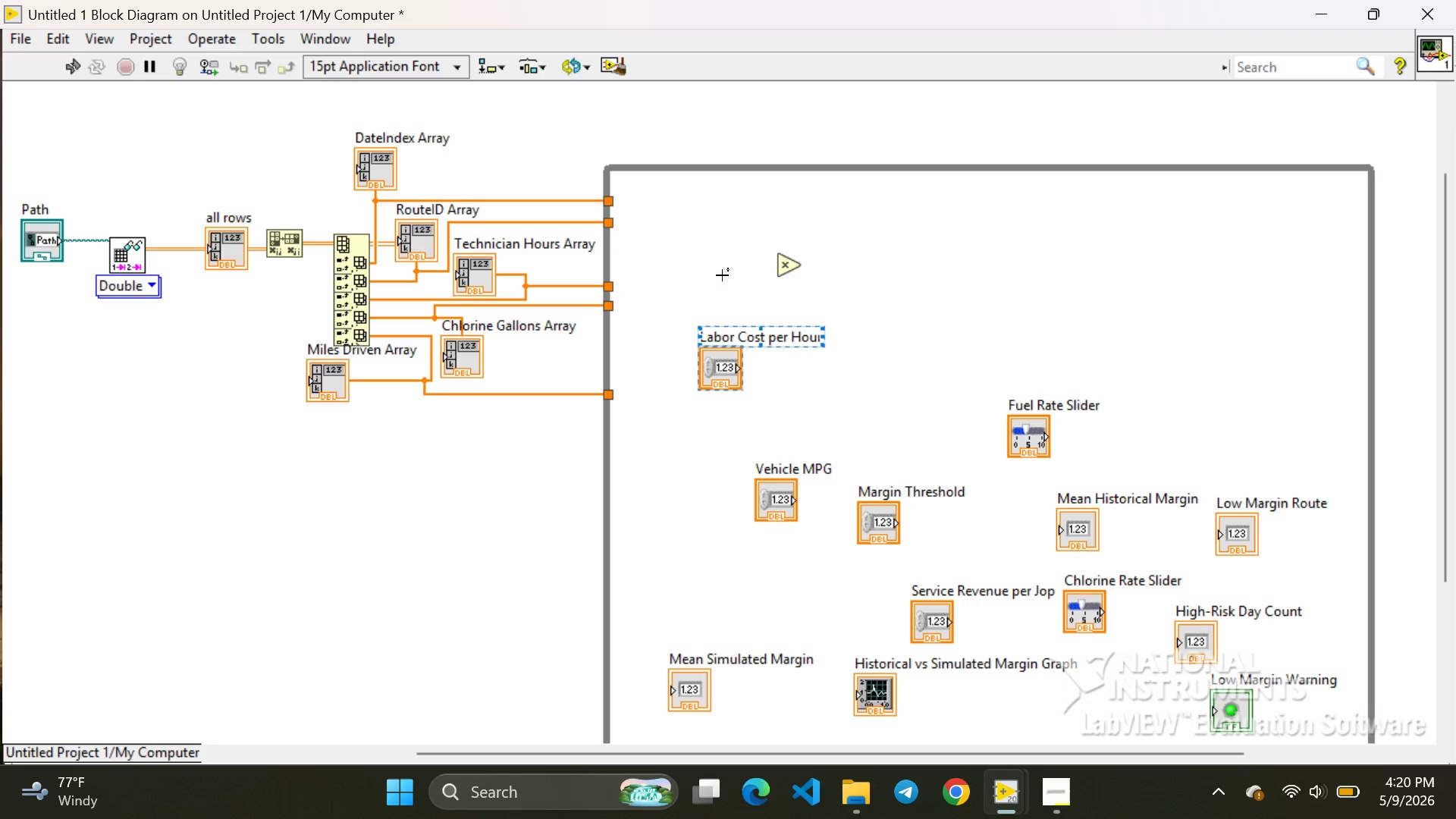 
left_click([783, 273])
 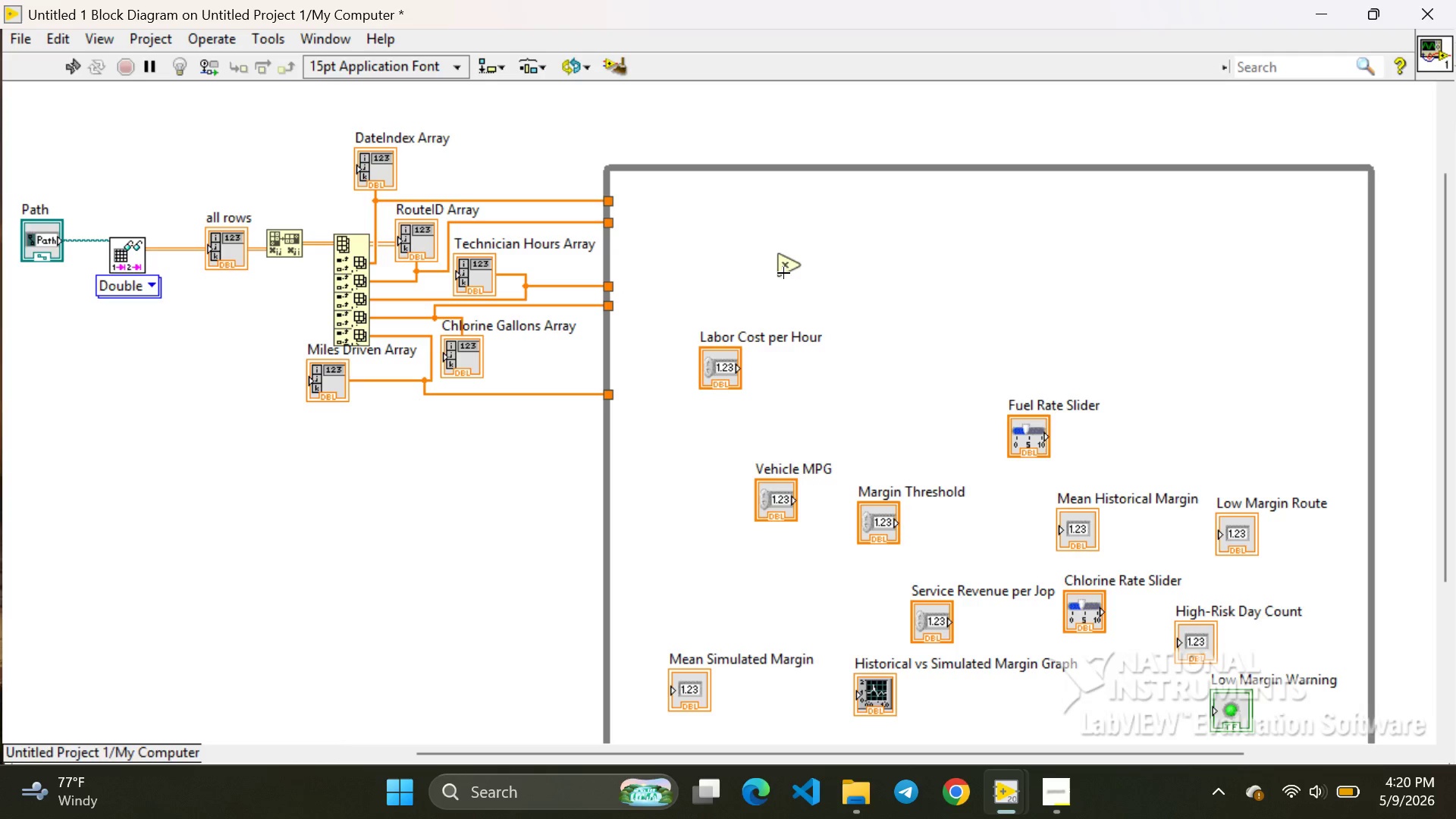 
left_click([783, 273])
 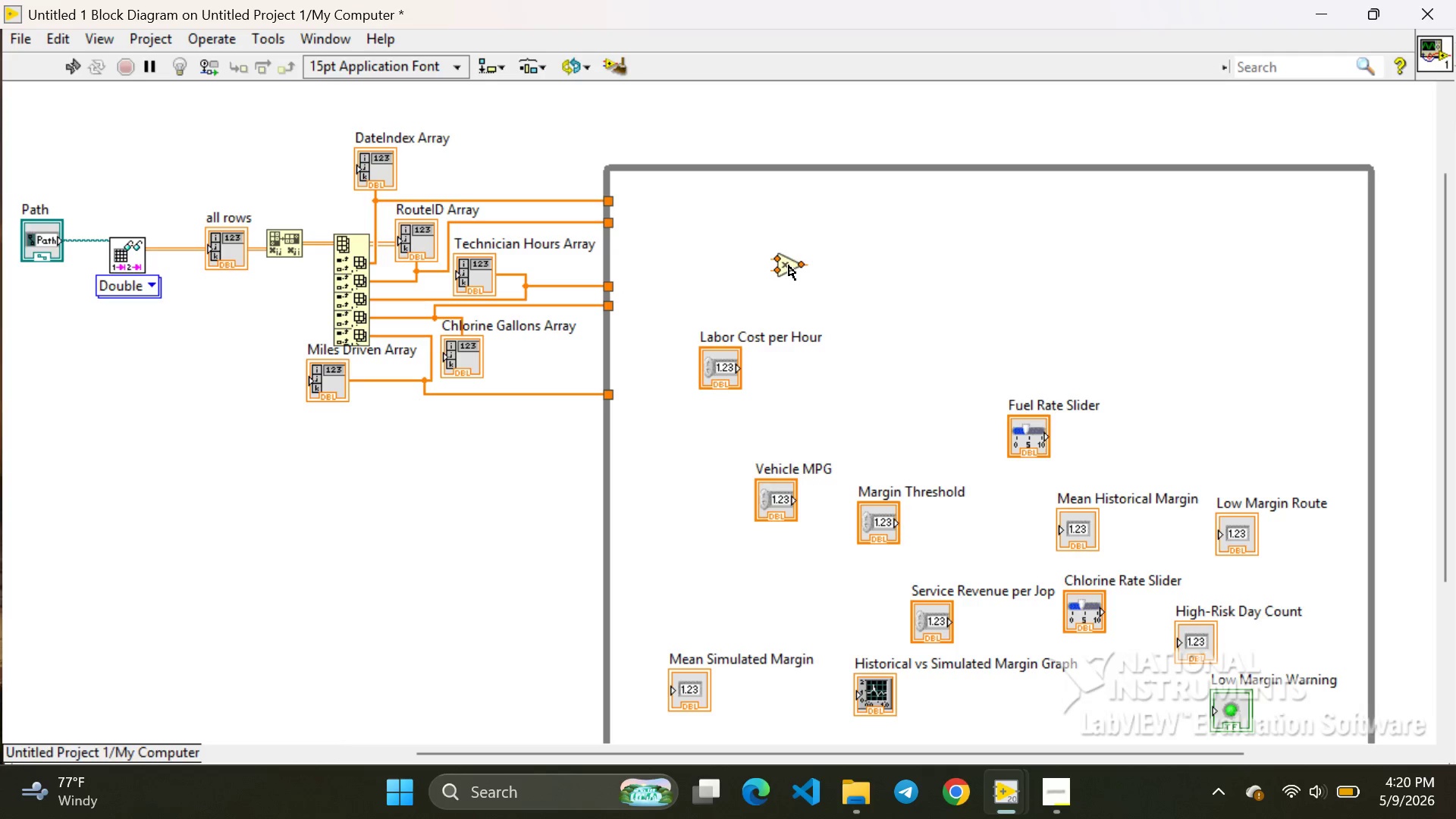 
left_click([789, 265])
 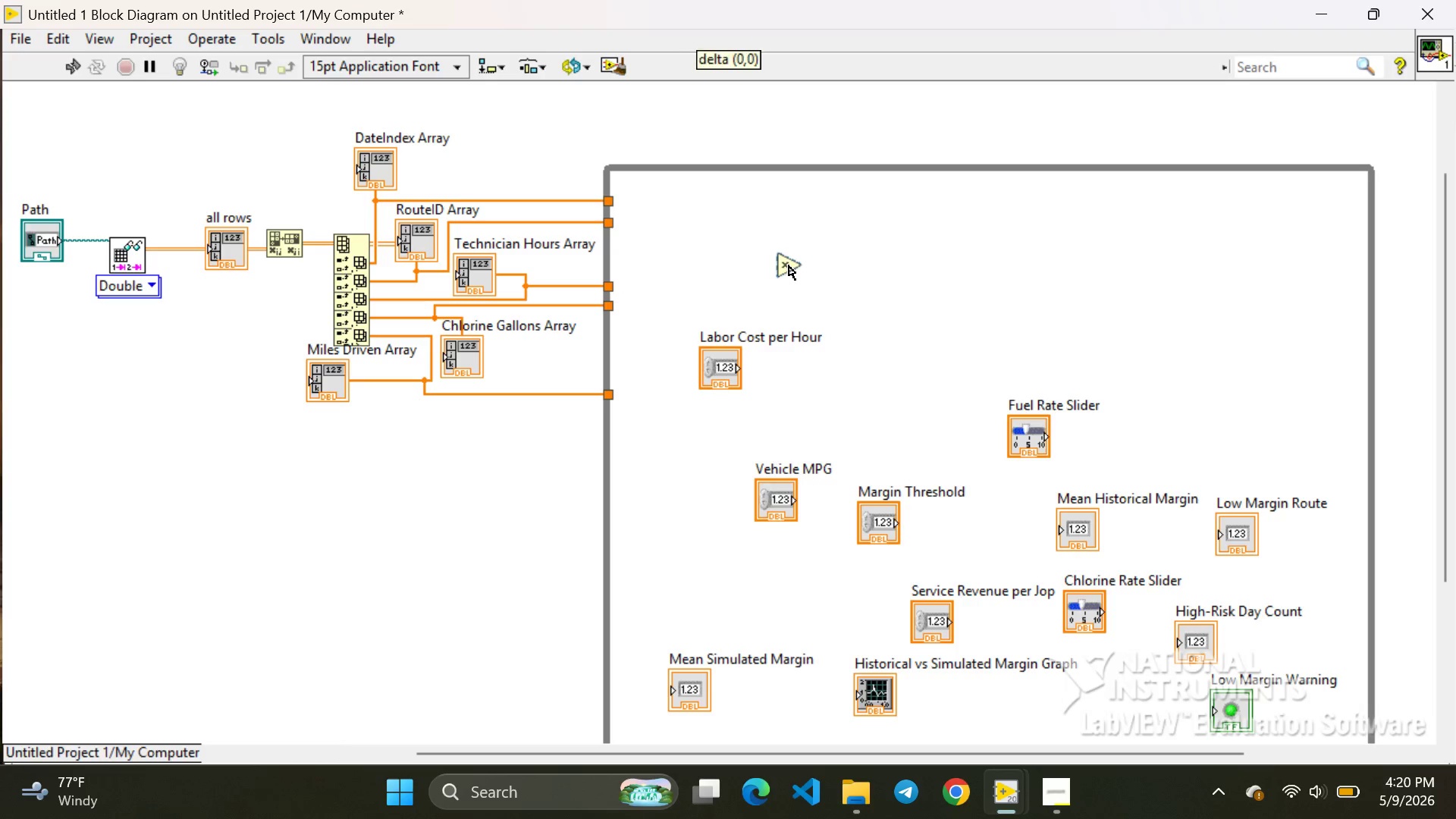 
left_click_drag(start_coordinate=[789, 265], to_coordinate=[754, 302])
 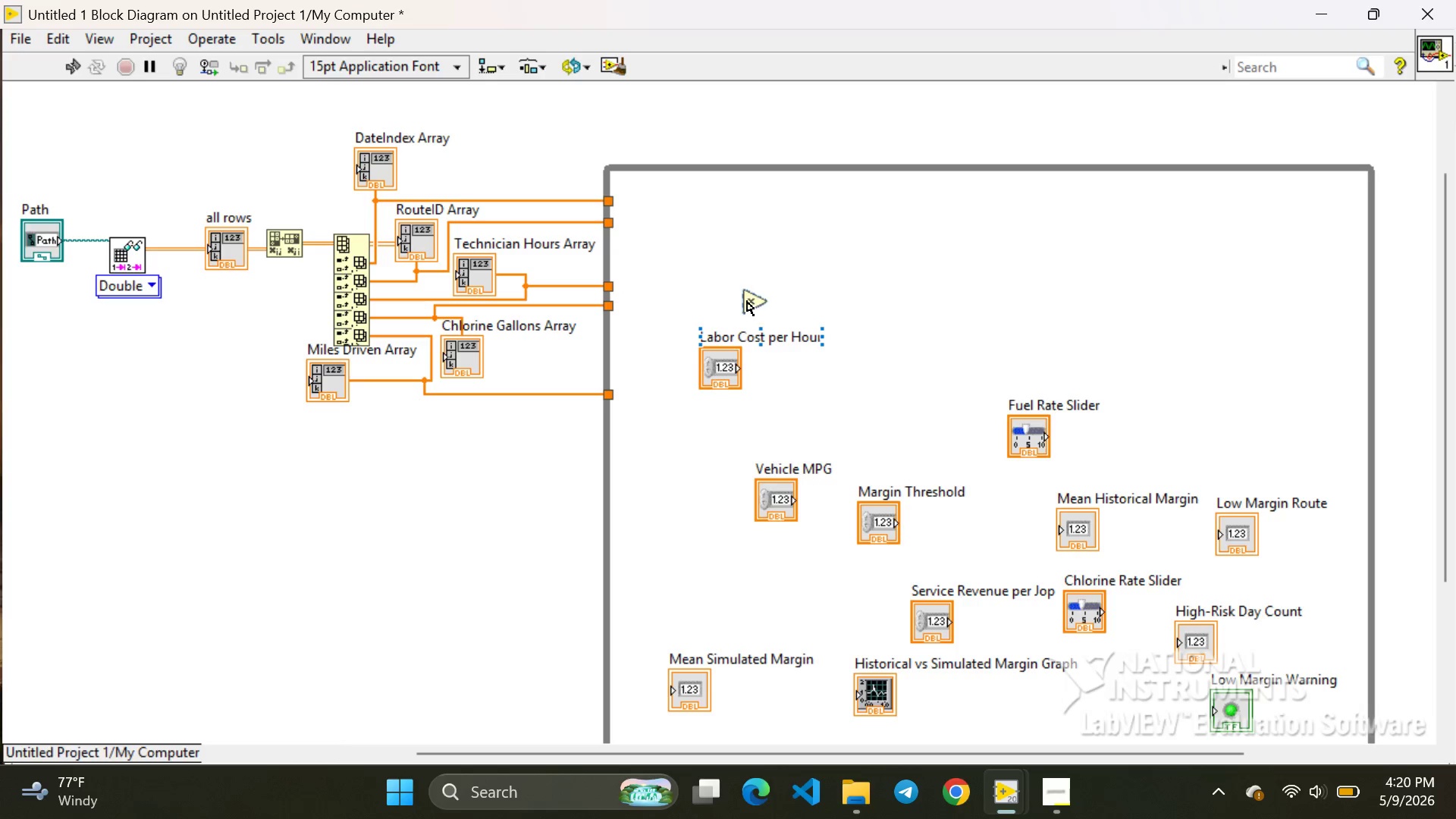 
left_click_drag(start_coordinate=[748, 301], to_coordinate=[768, 301])
 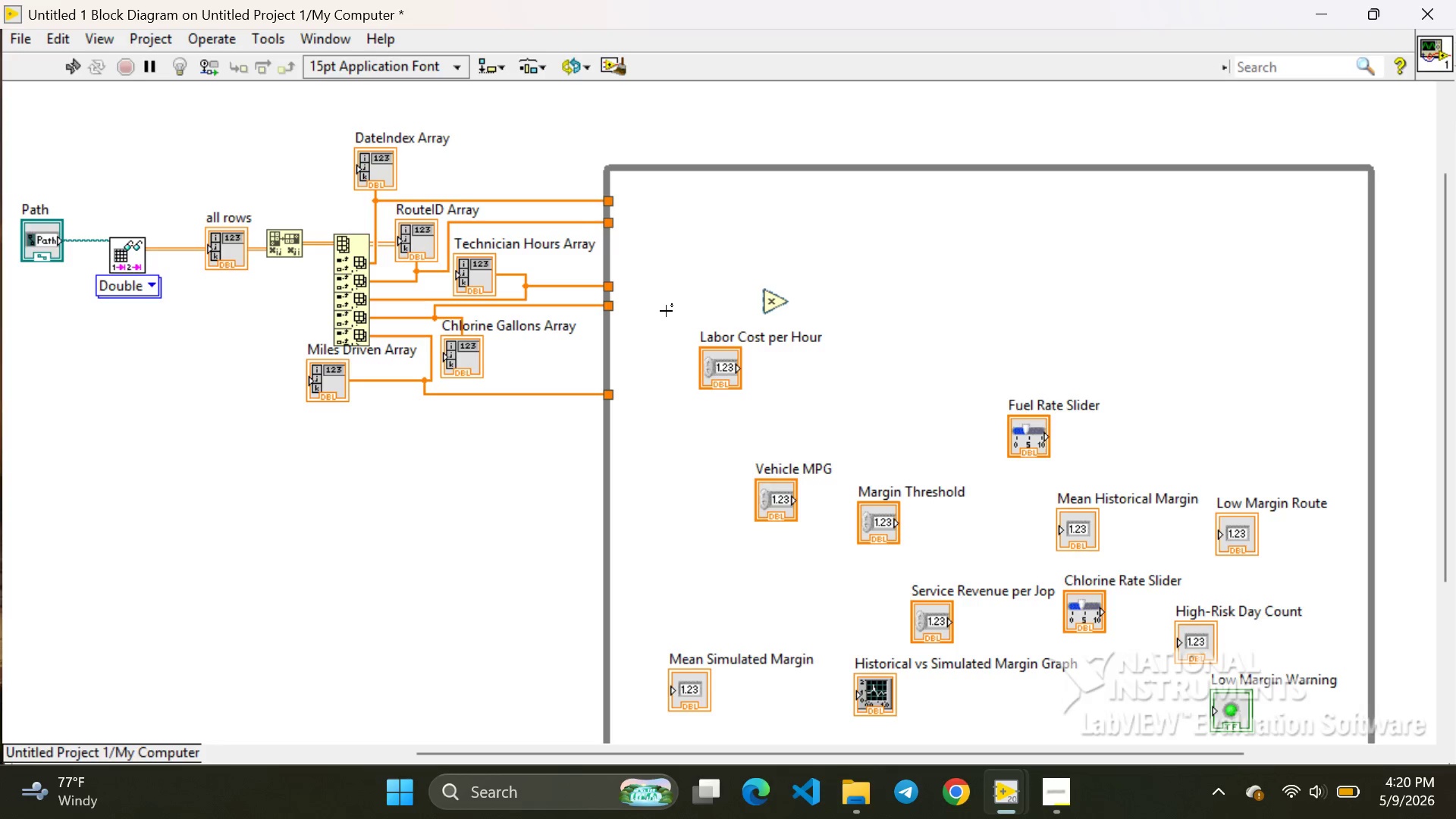 
left_click([666, 311])
 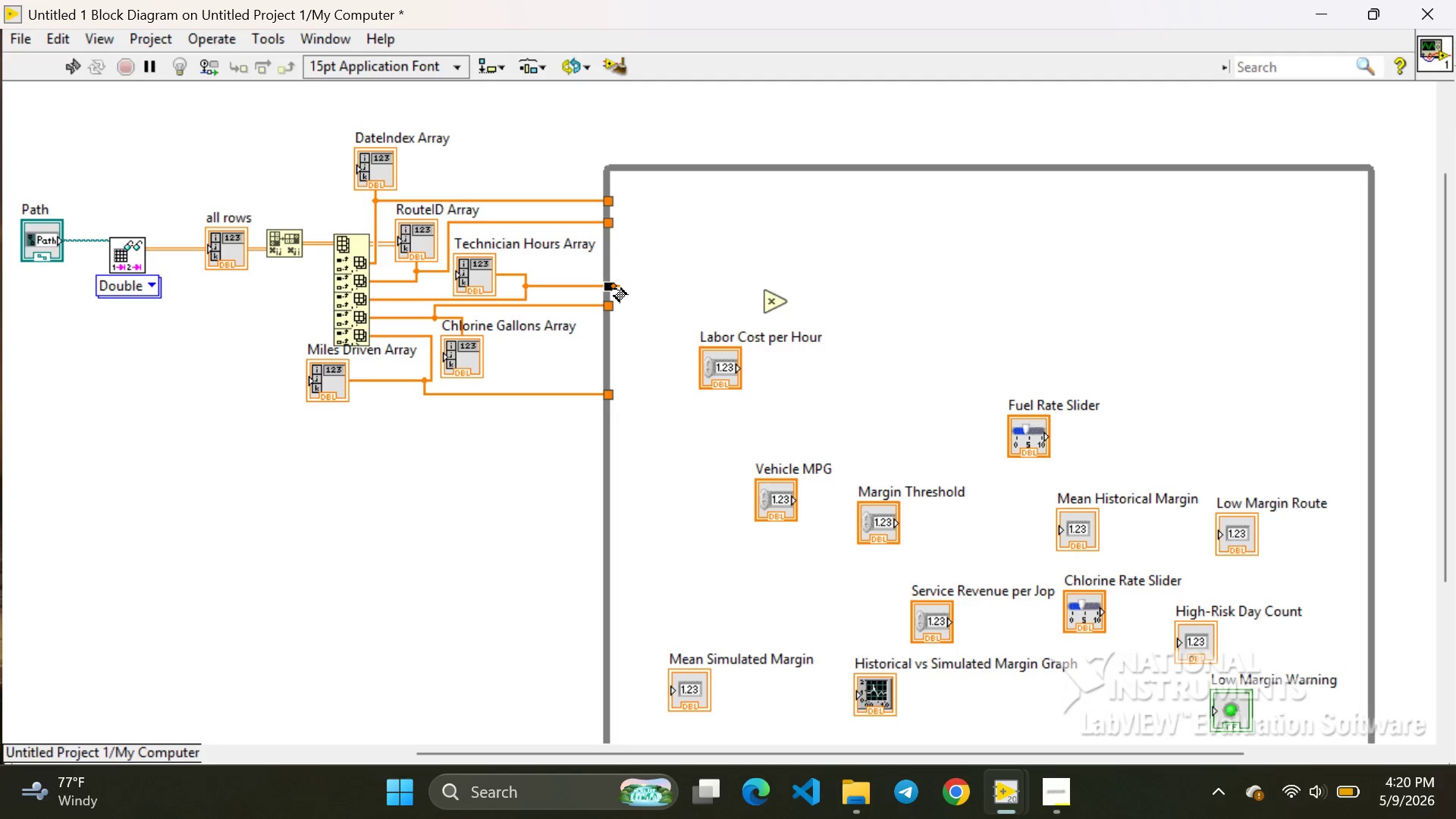 
left_click_drag(start_coordinate=[614, 289], to_coordinate=[761, 297])
 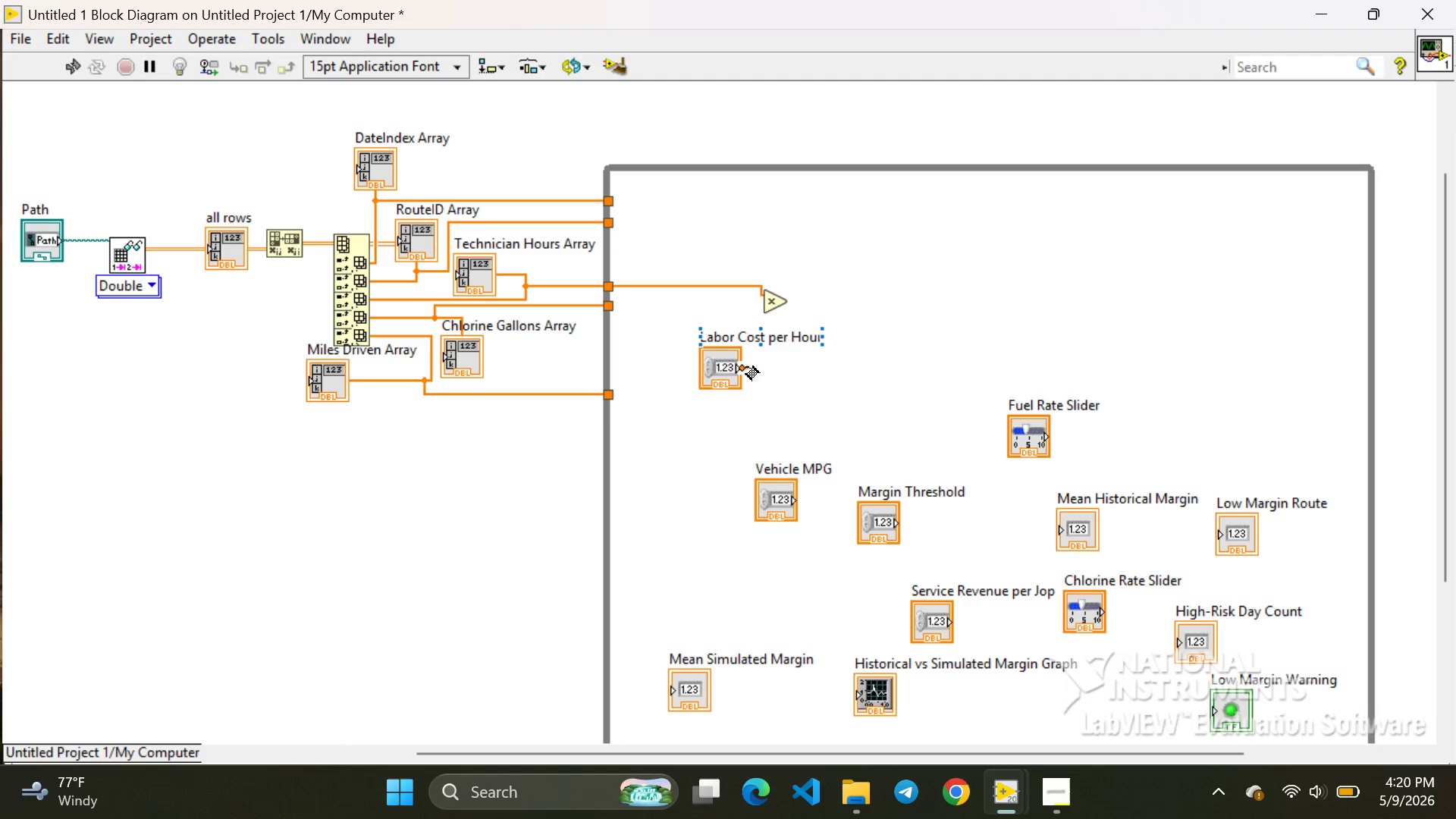 
left_click_drag(start_coordinate=[748, 366], to_coordinate=[759, 327])
 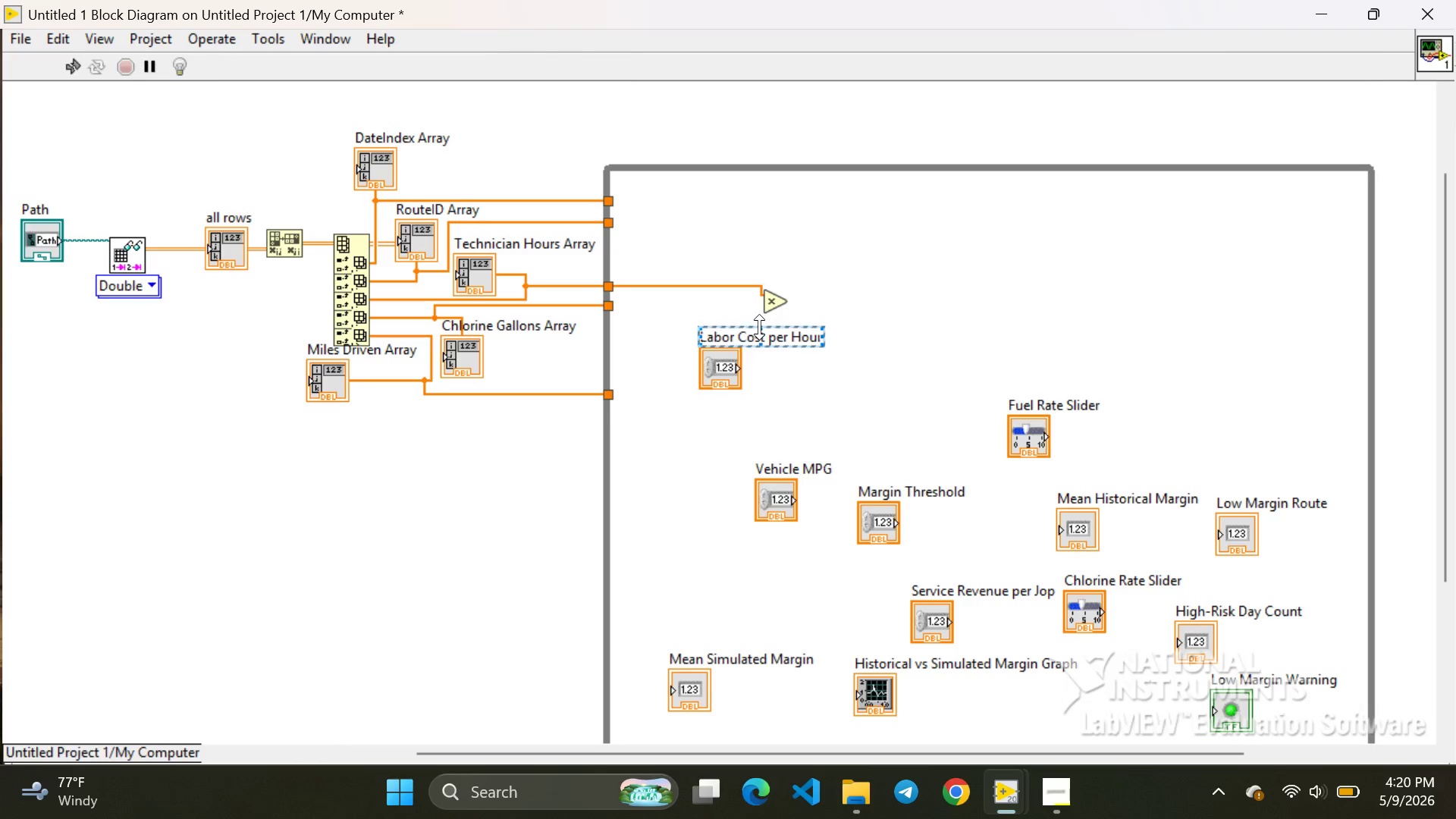 
left_click([759, 327])
 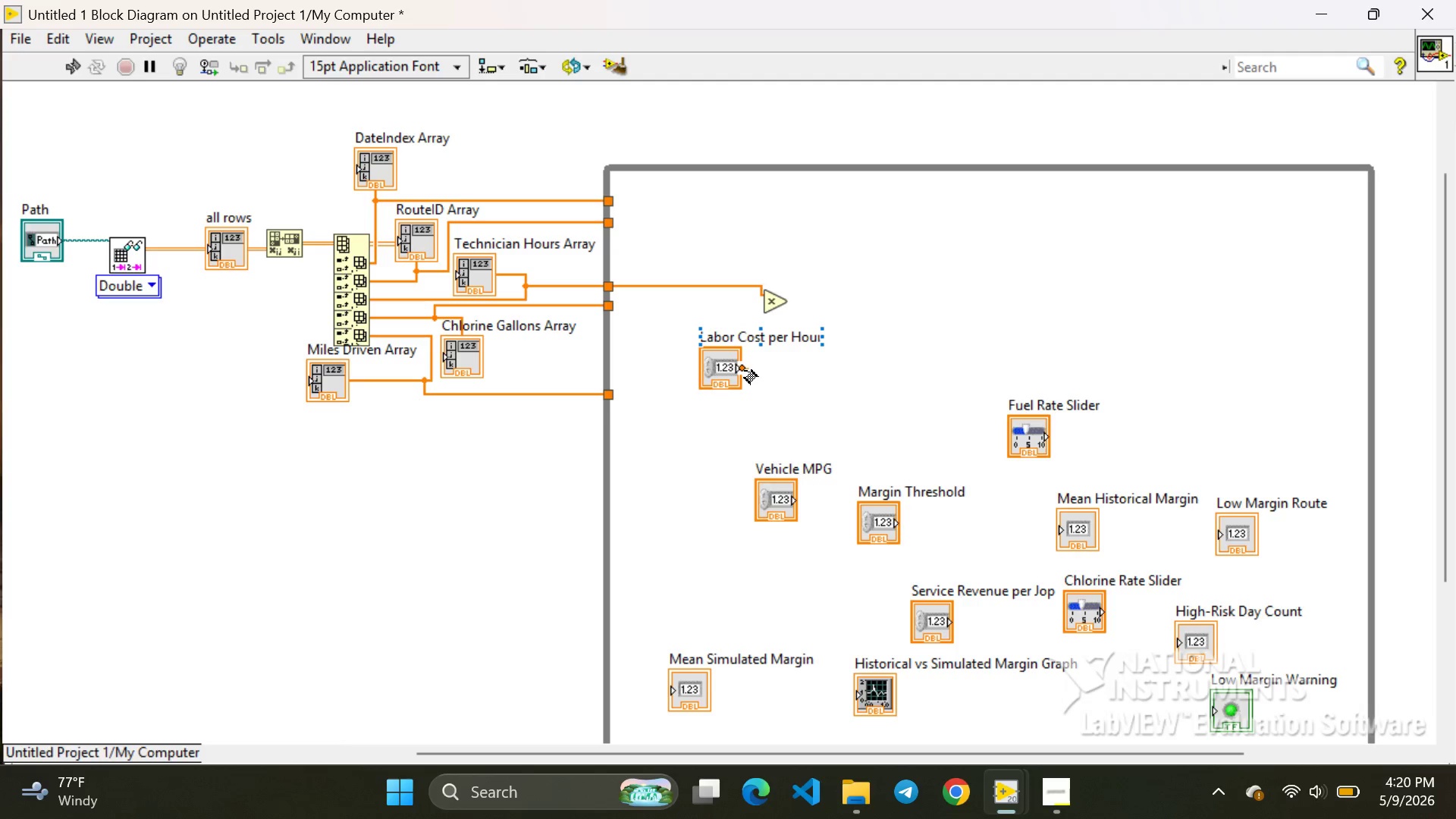 
left_click_drag(start_coordinate=[745, 371], to_coordinate=[759, 306])
 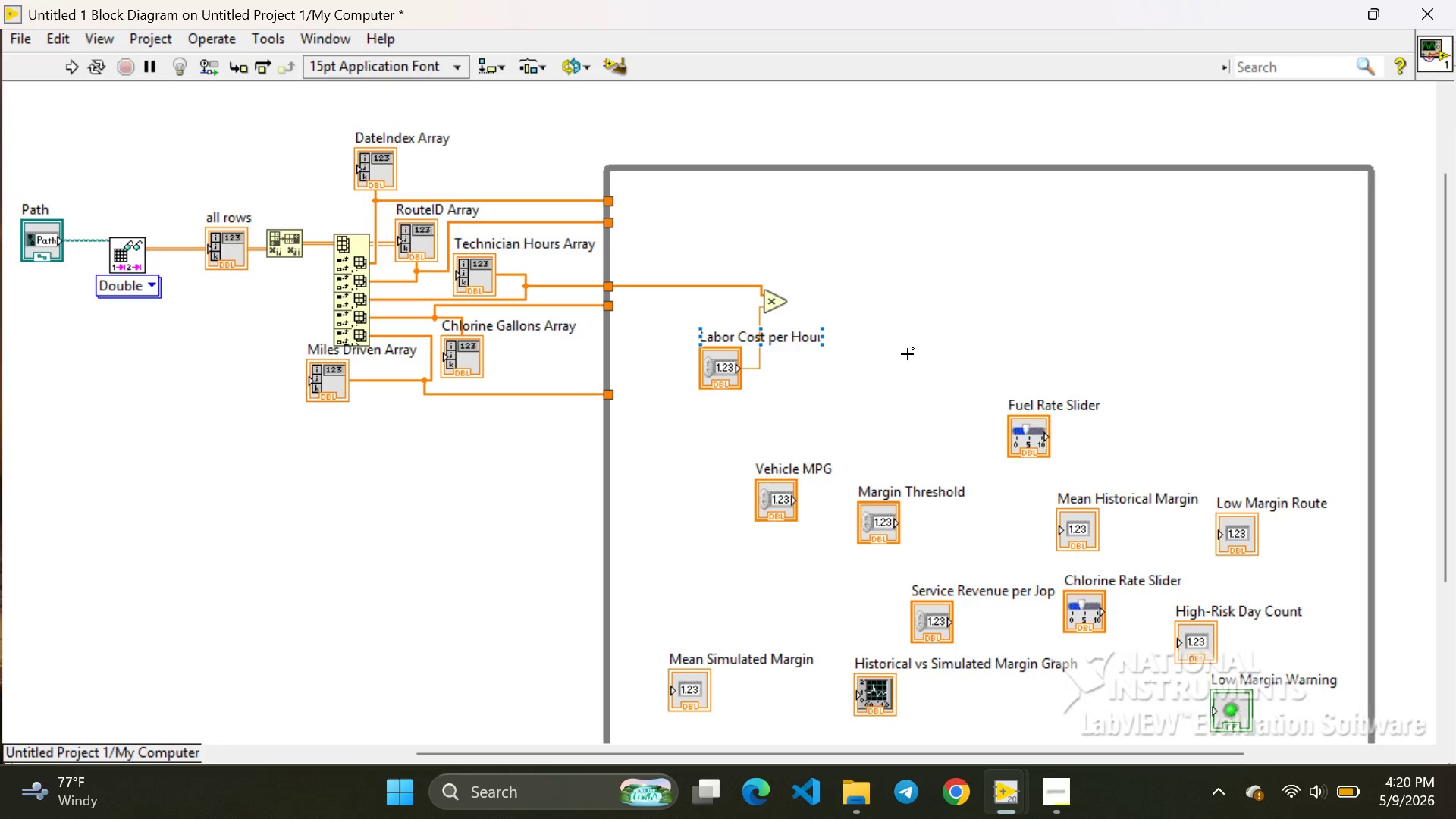 
left_click([912, 356])
 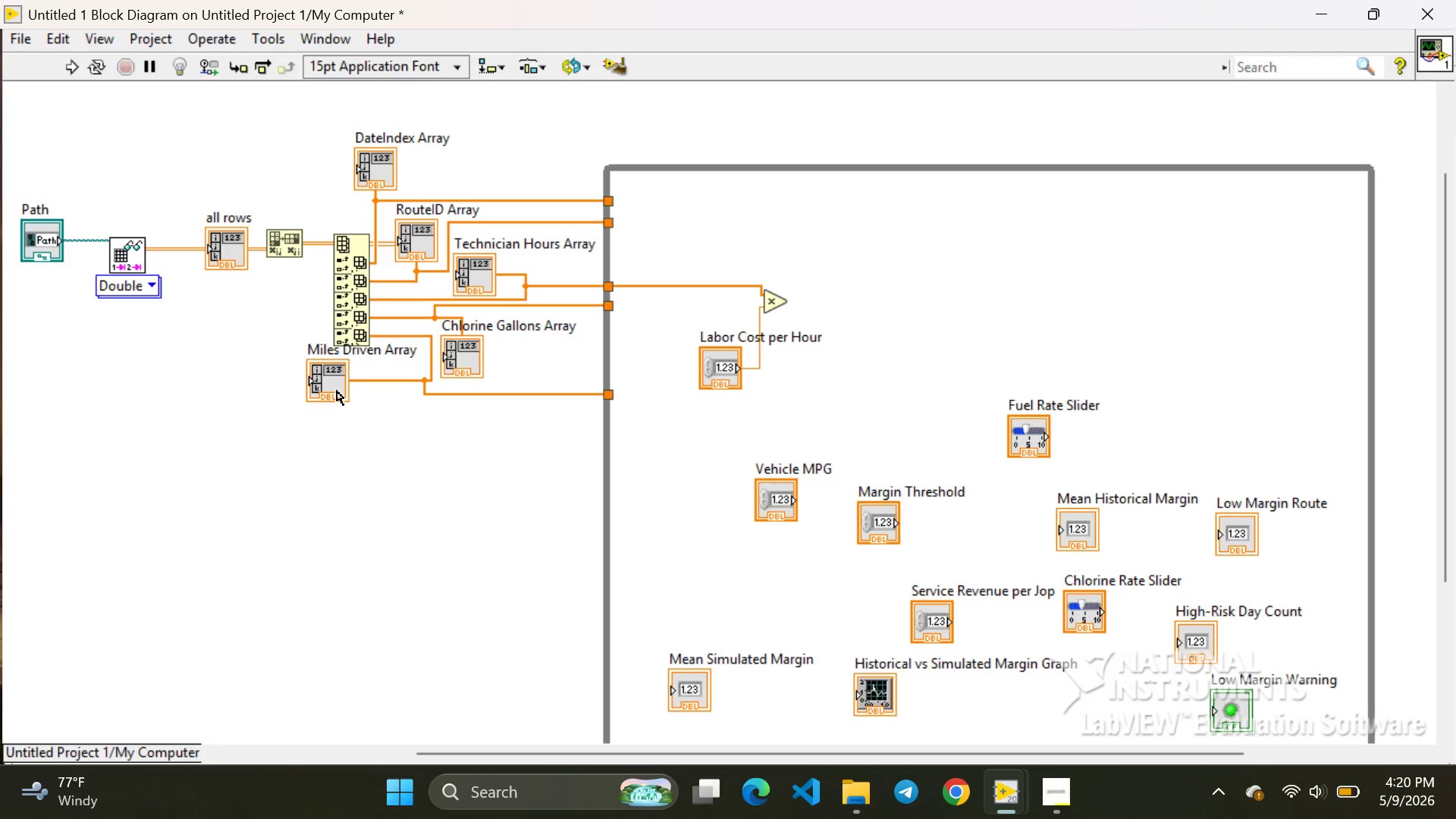 
wait(23.05)
 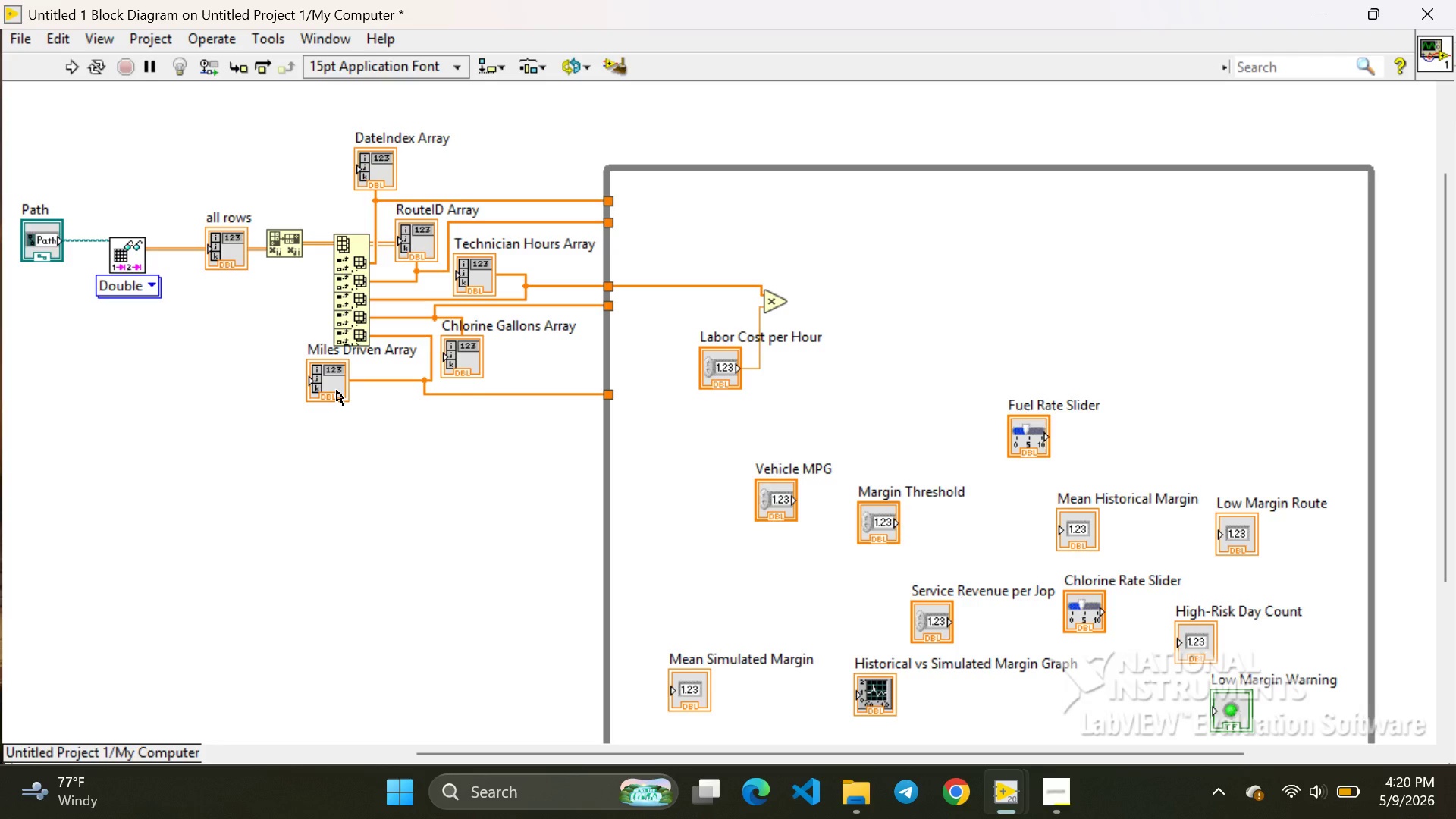 
left_click([784, 509])
 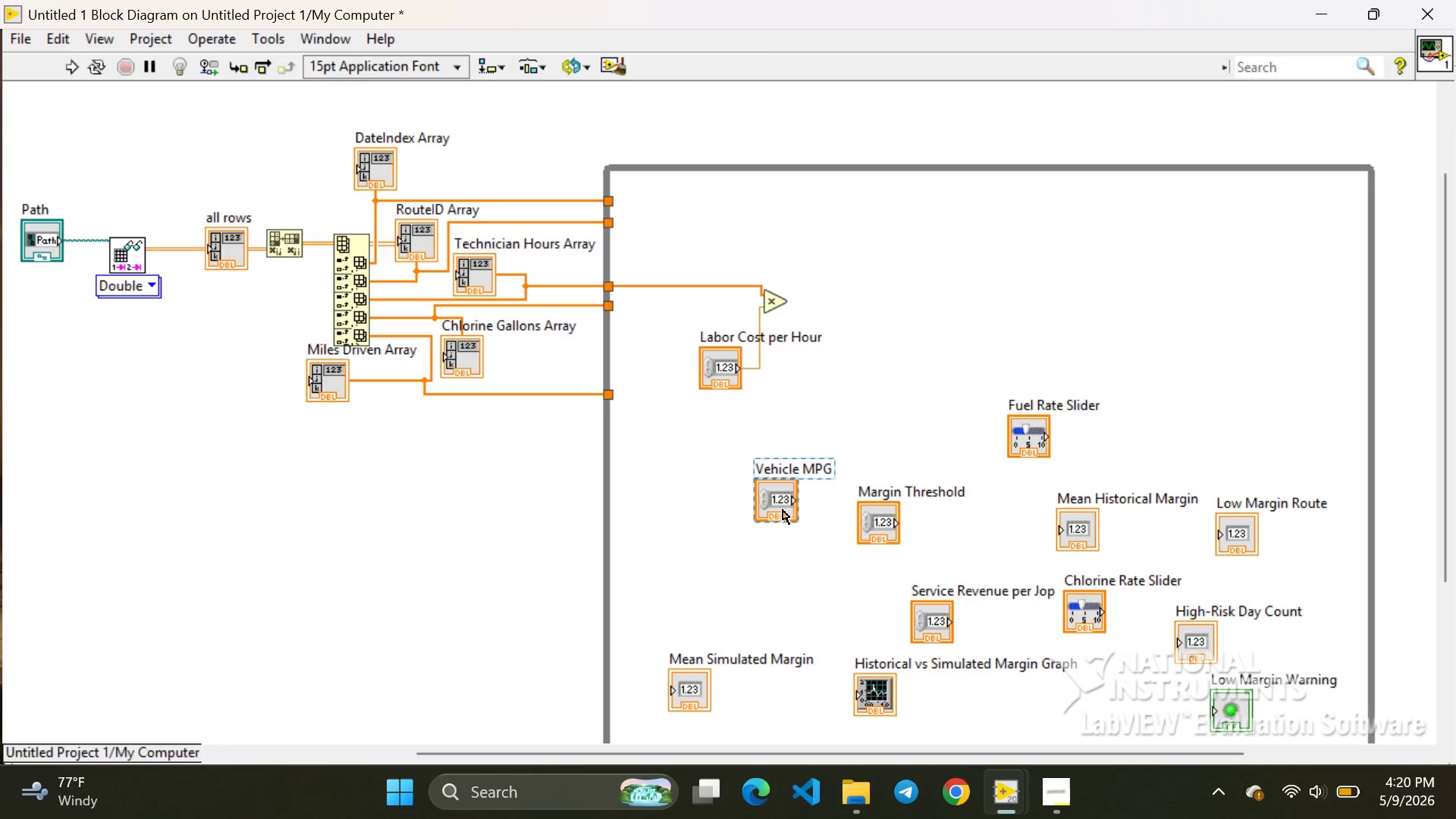 
left_click_drag(start_coordinate=[784, 509], to_coordinate=[726, 526])
 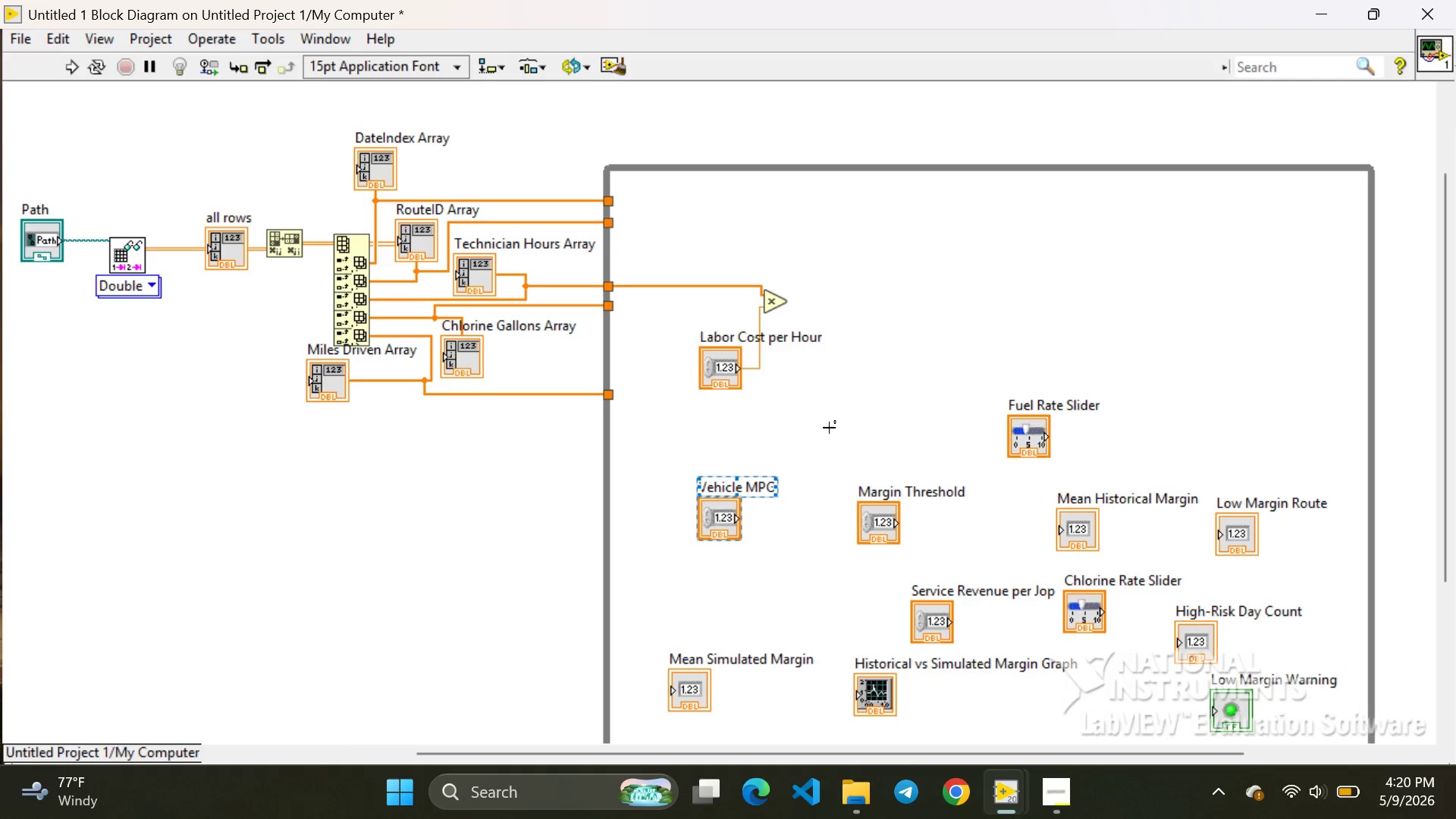 
left_click([829, 428])
 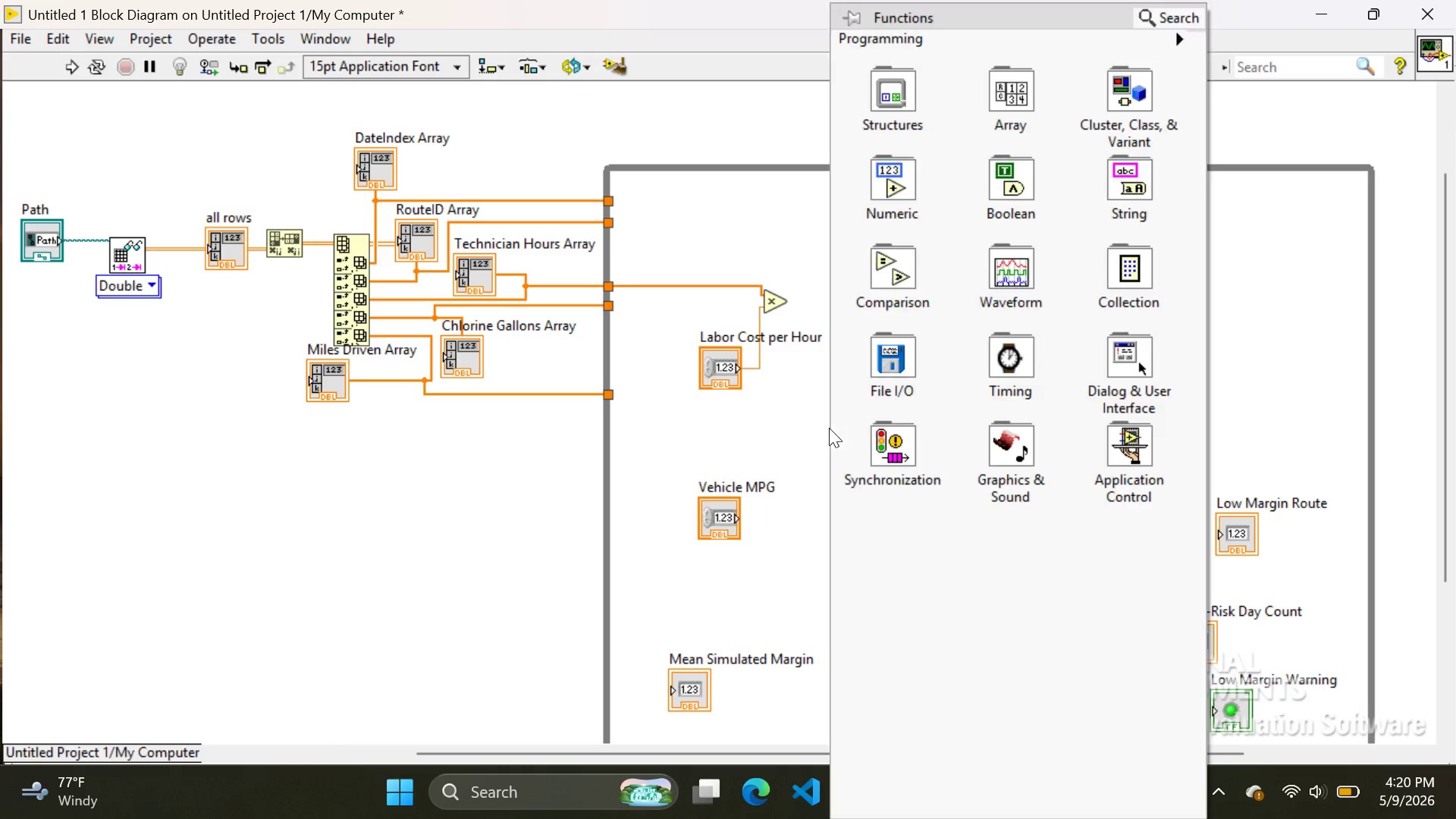 
right_click([829, 428])
 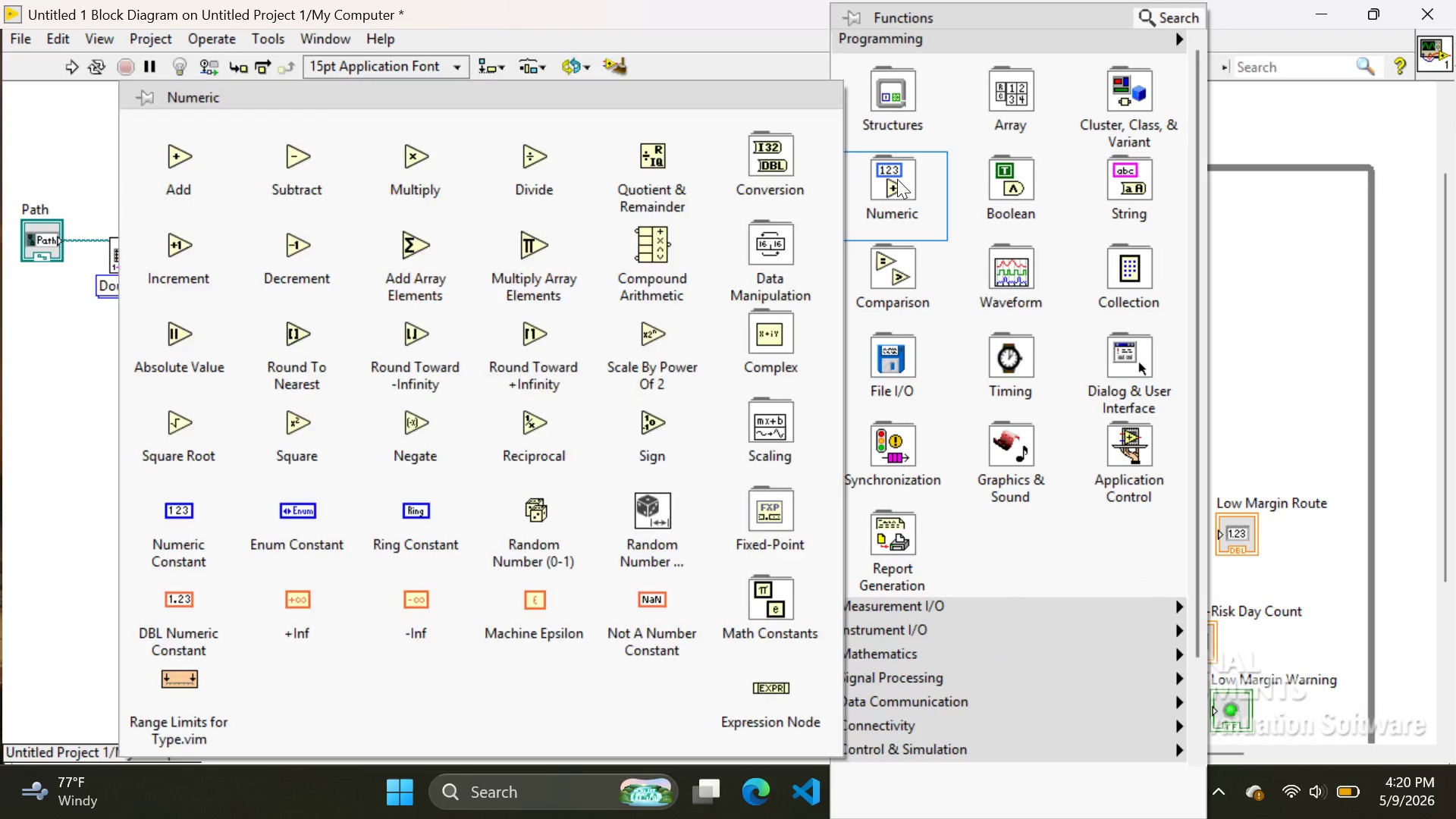 
left_click([897, 179])
 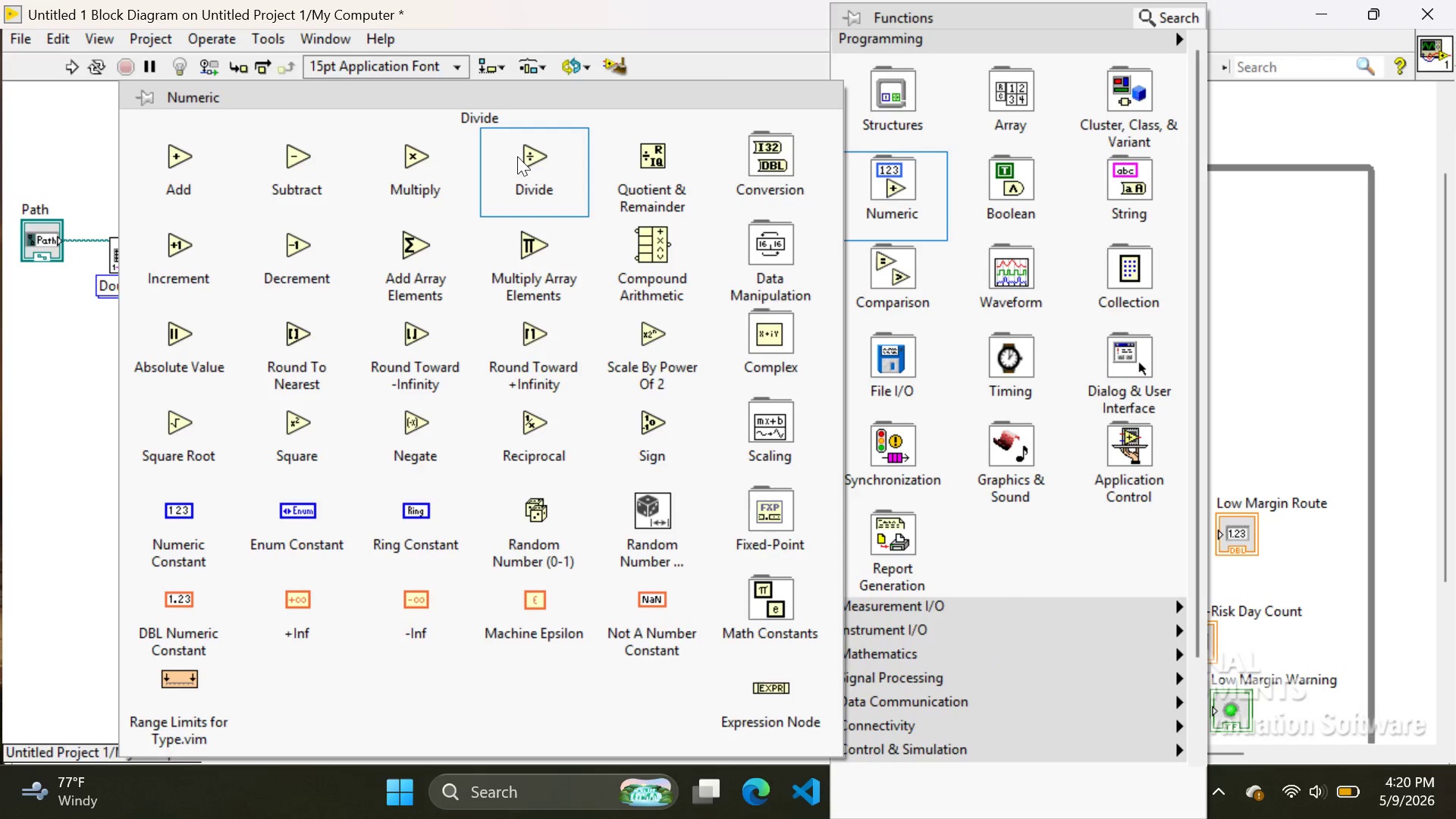 
left_click([517, 156])
 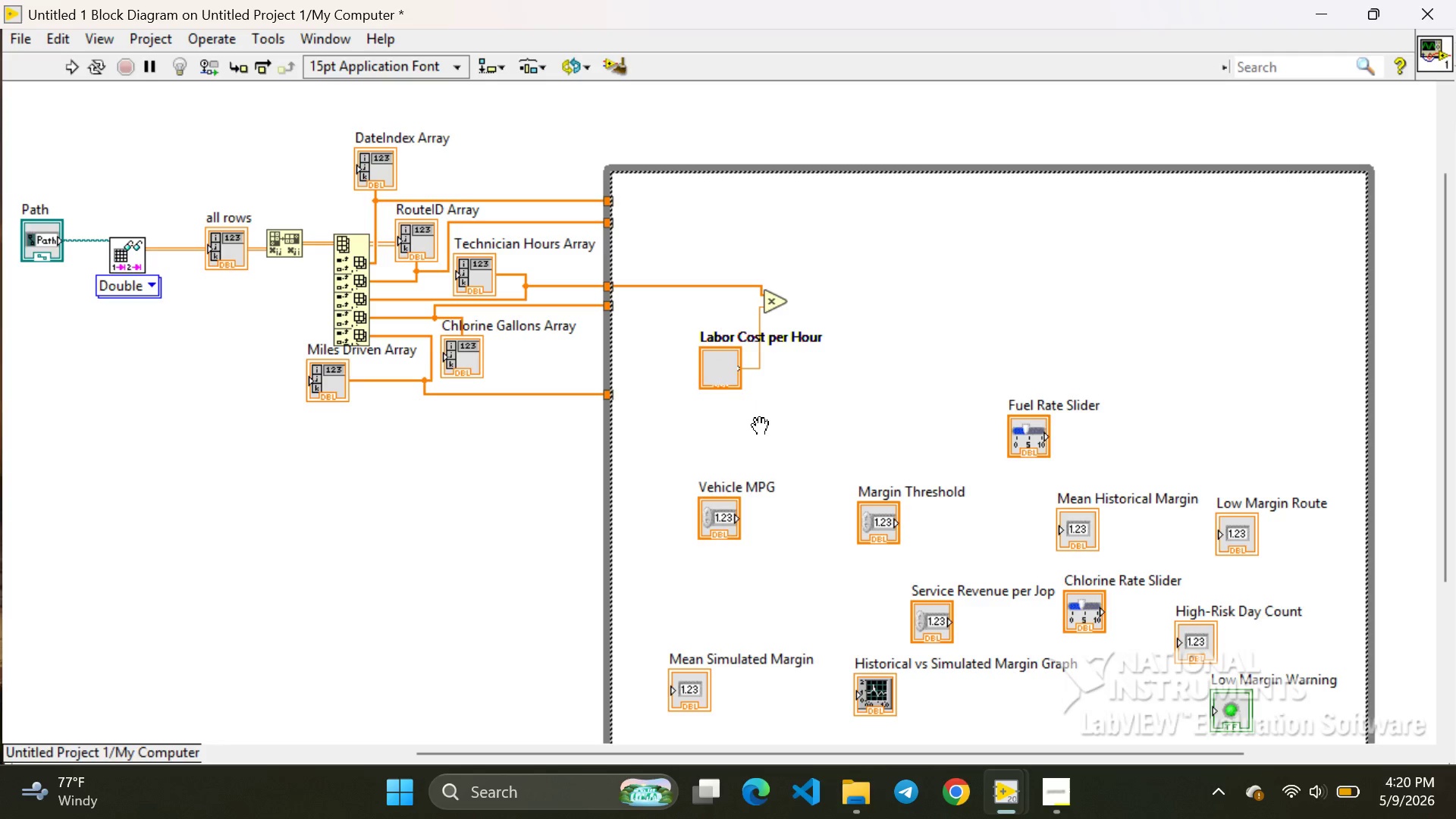 
left_click([766, 429])
 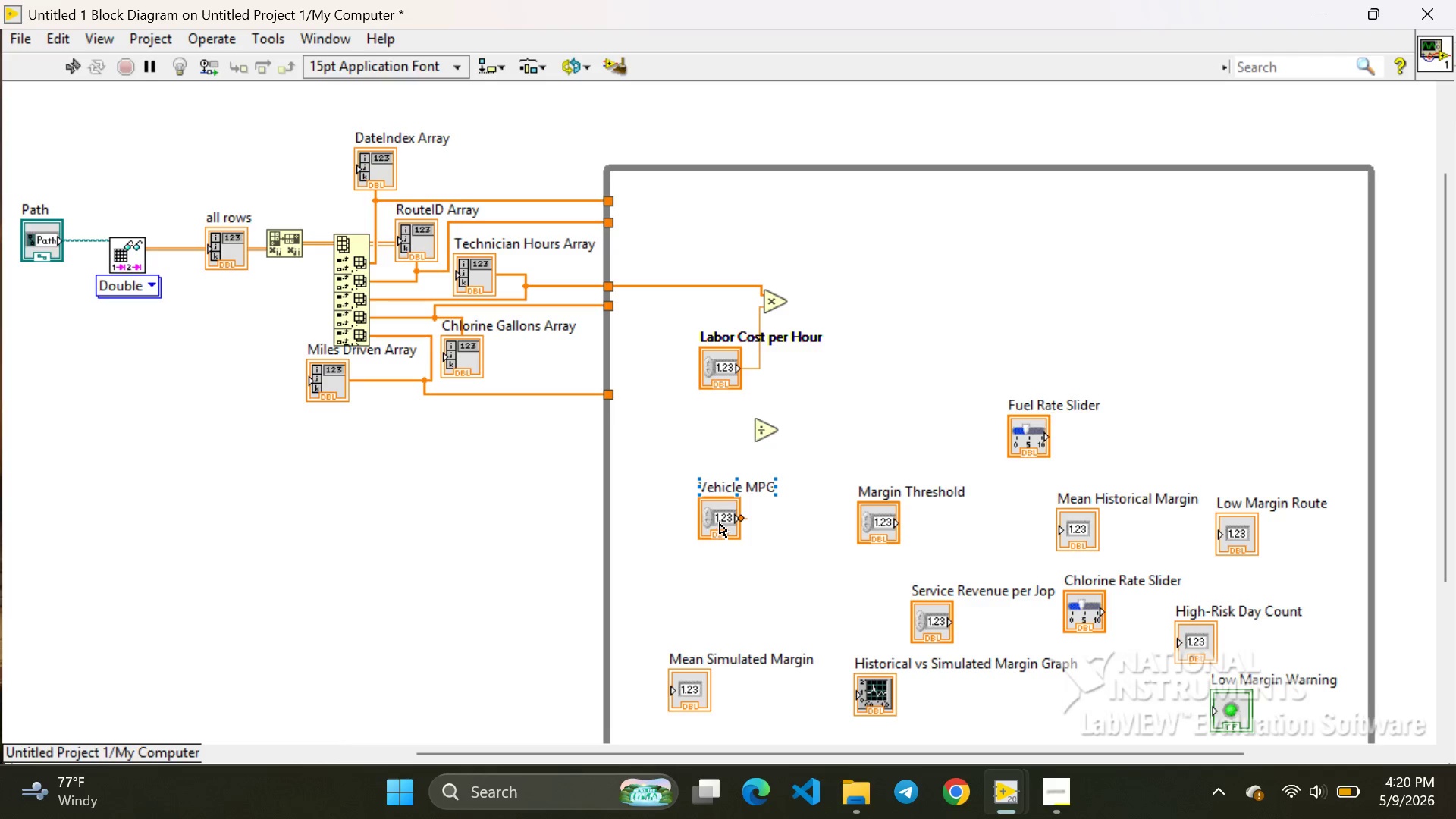 
left_click_drag(start_coordinate=[719, 522], to_coordinate=[679, 522])
 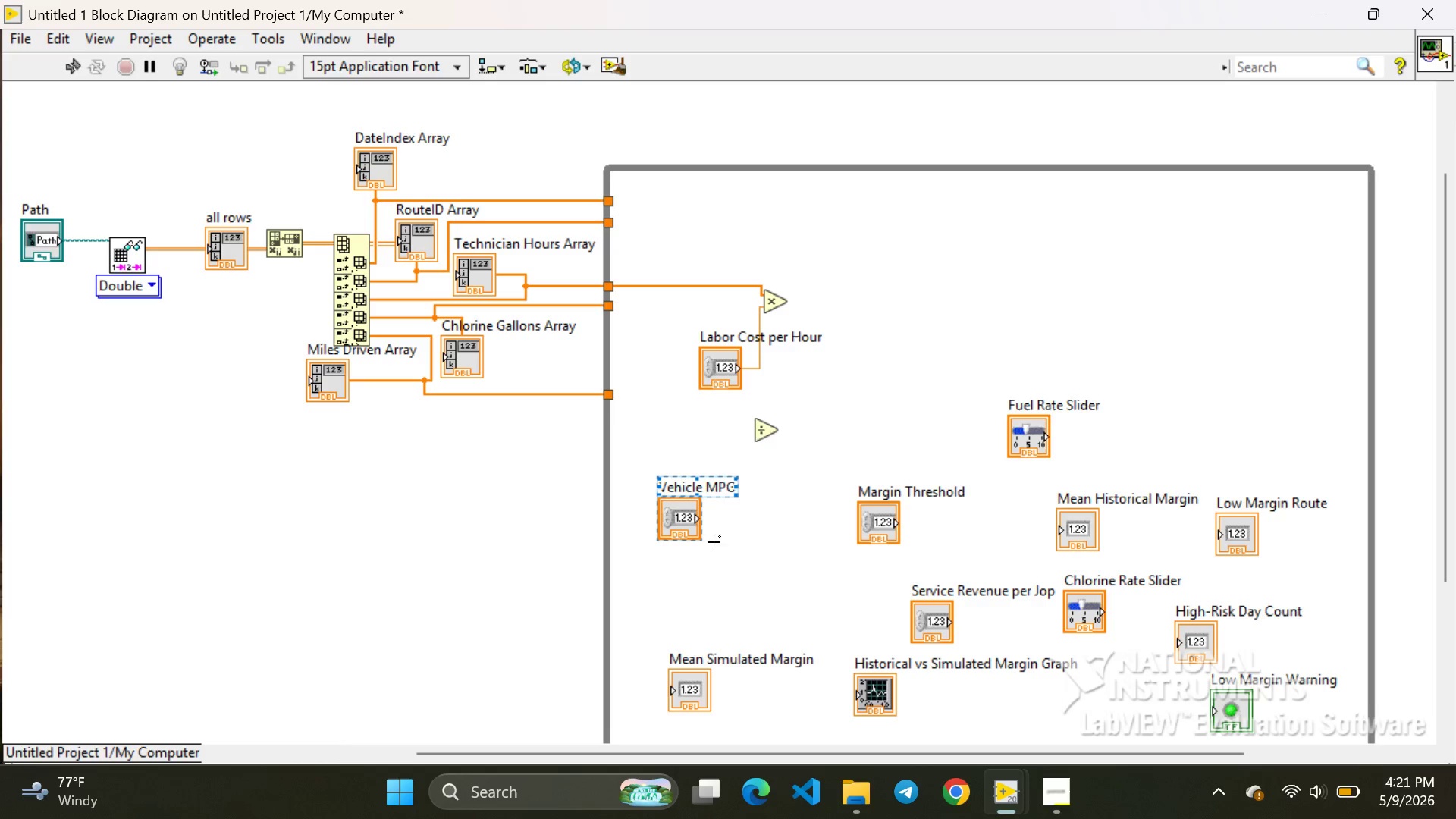 
left_click([736, 551])
 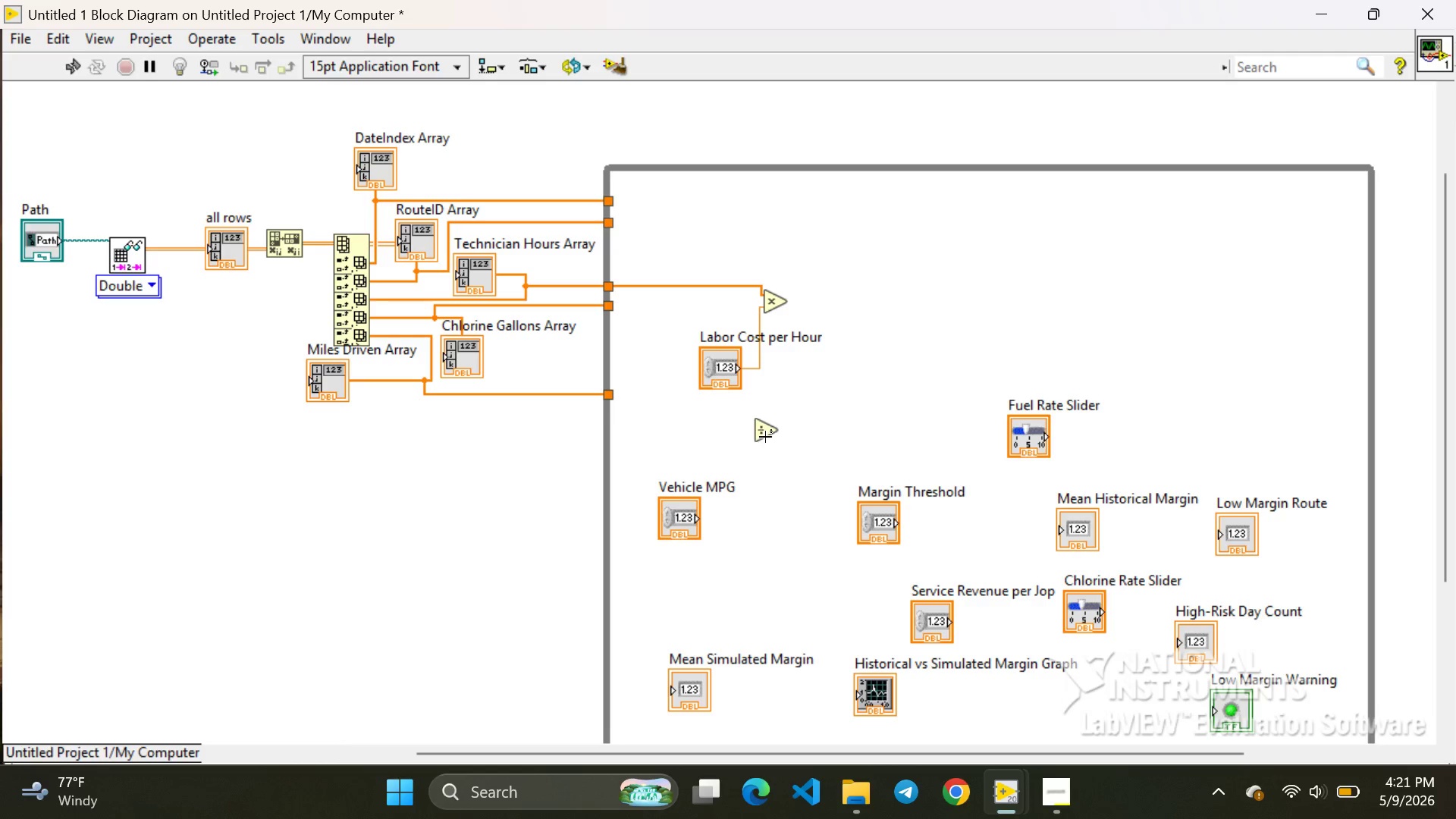 
left_click([765, 437])
 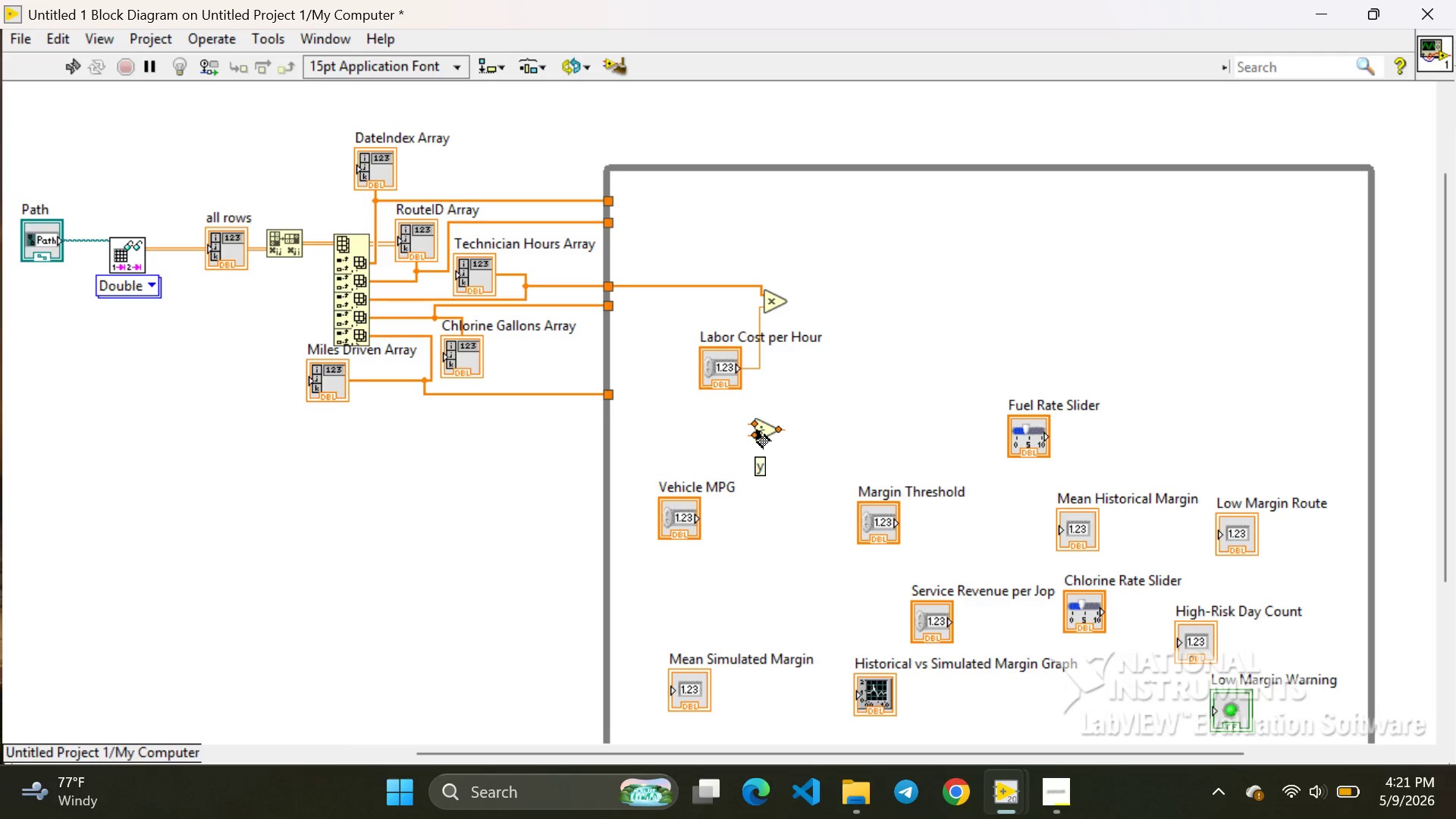 
left_click([758, 435])
 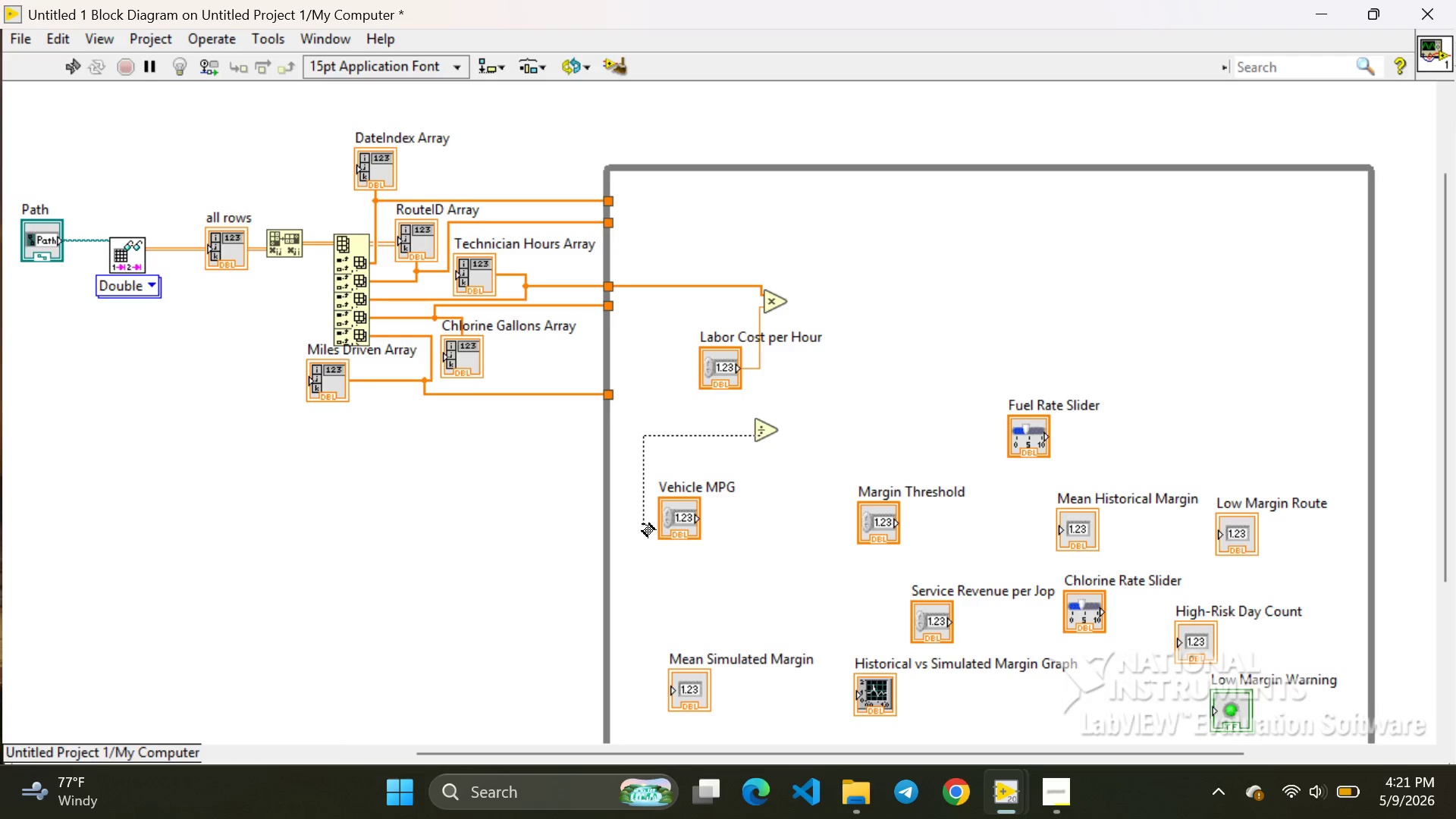 
double_click([642, 524])
 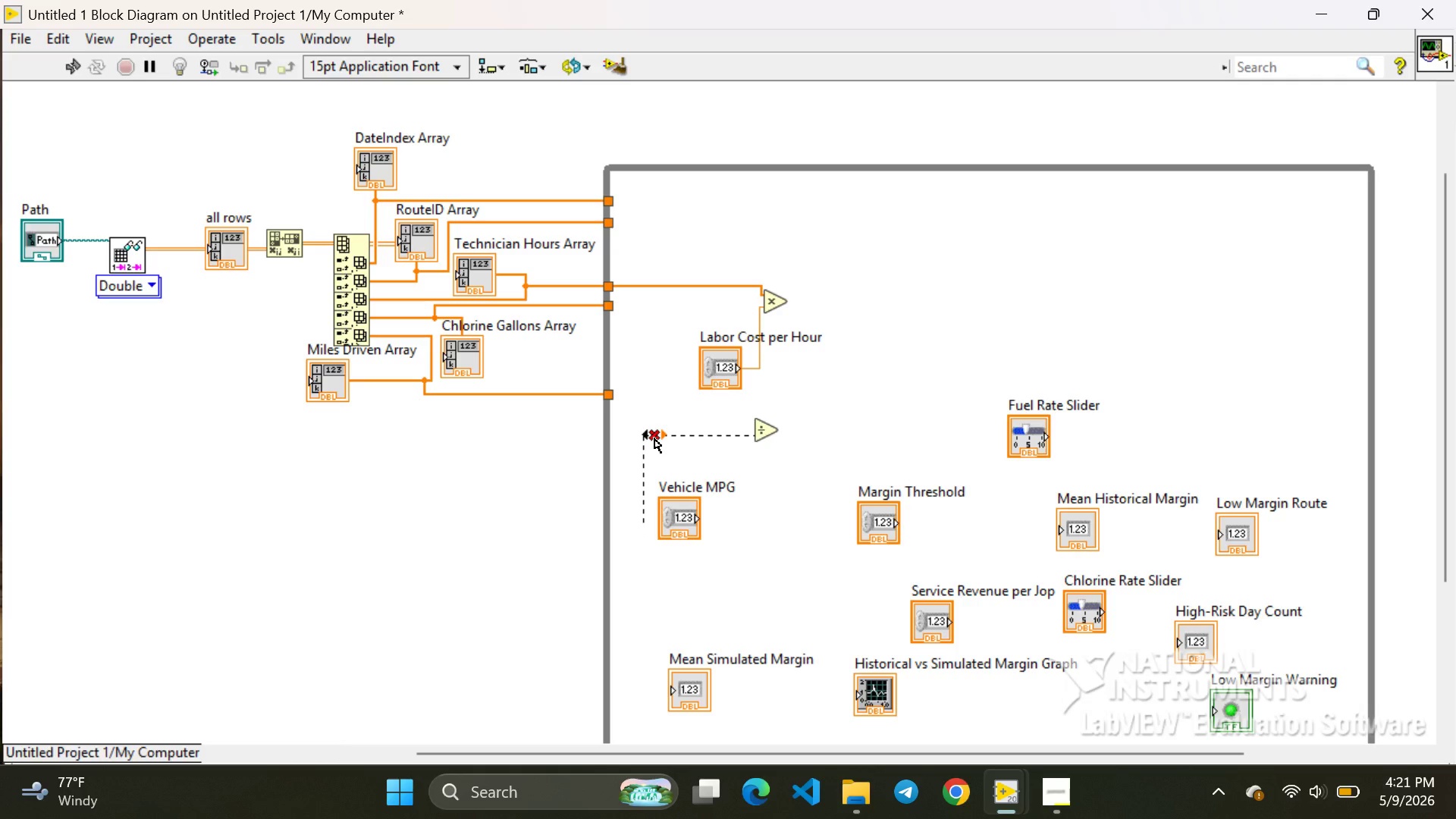 
left_click([654, 438])
 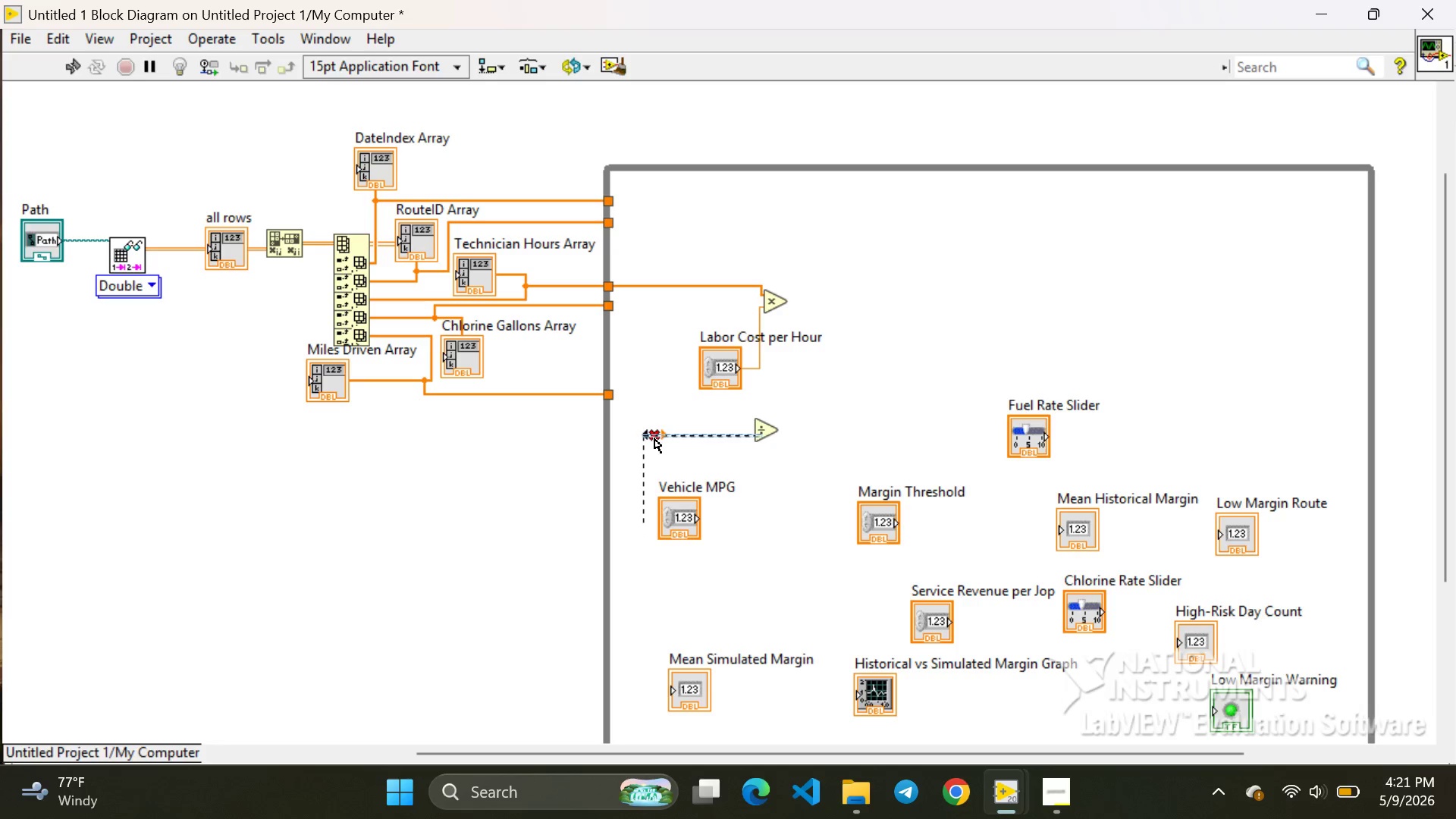 
key(Backspace)
 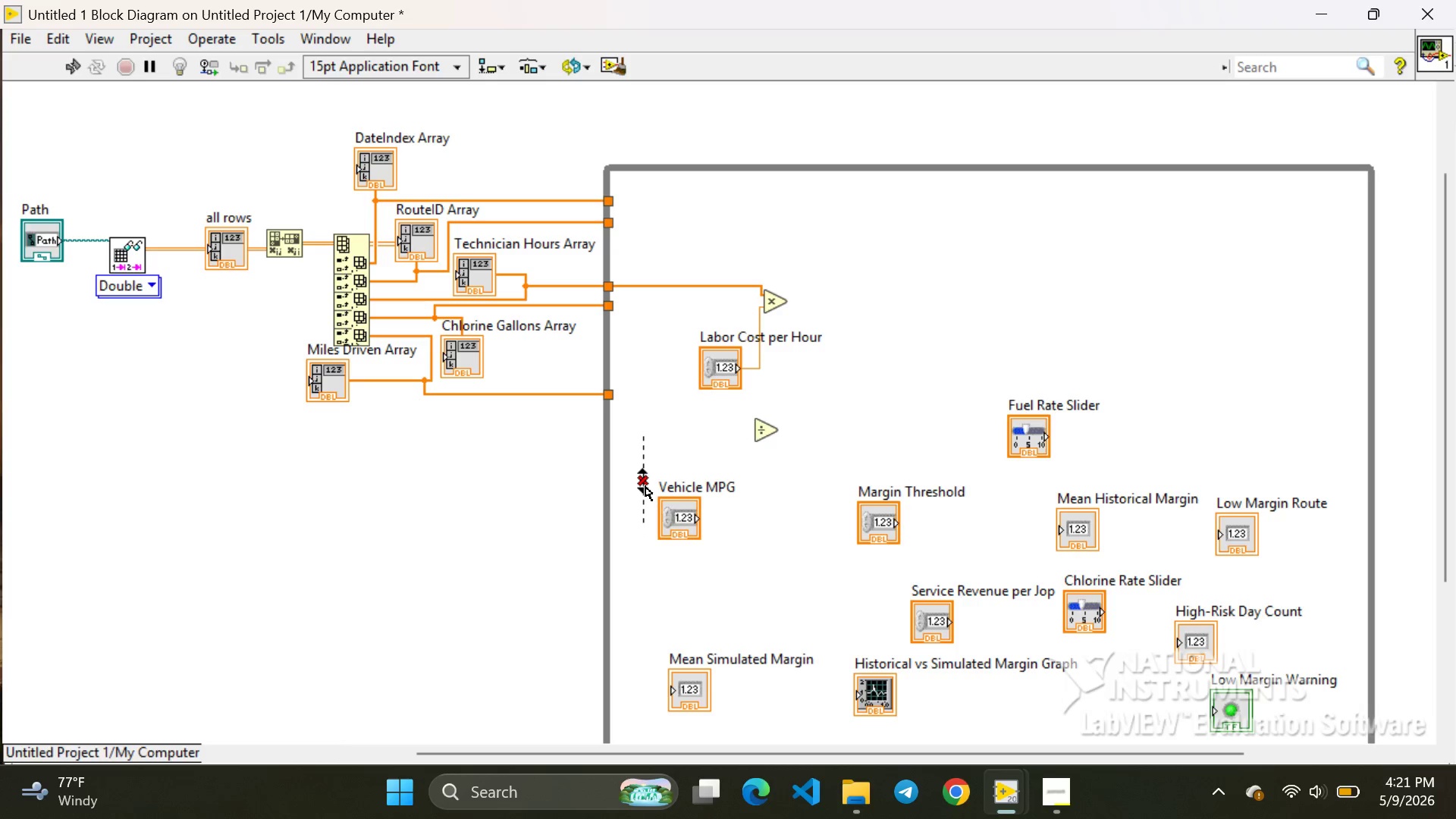 
left_click([645, 486])
 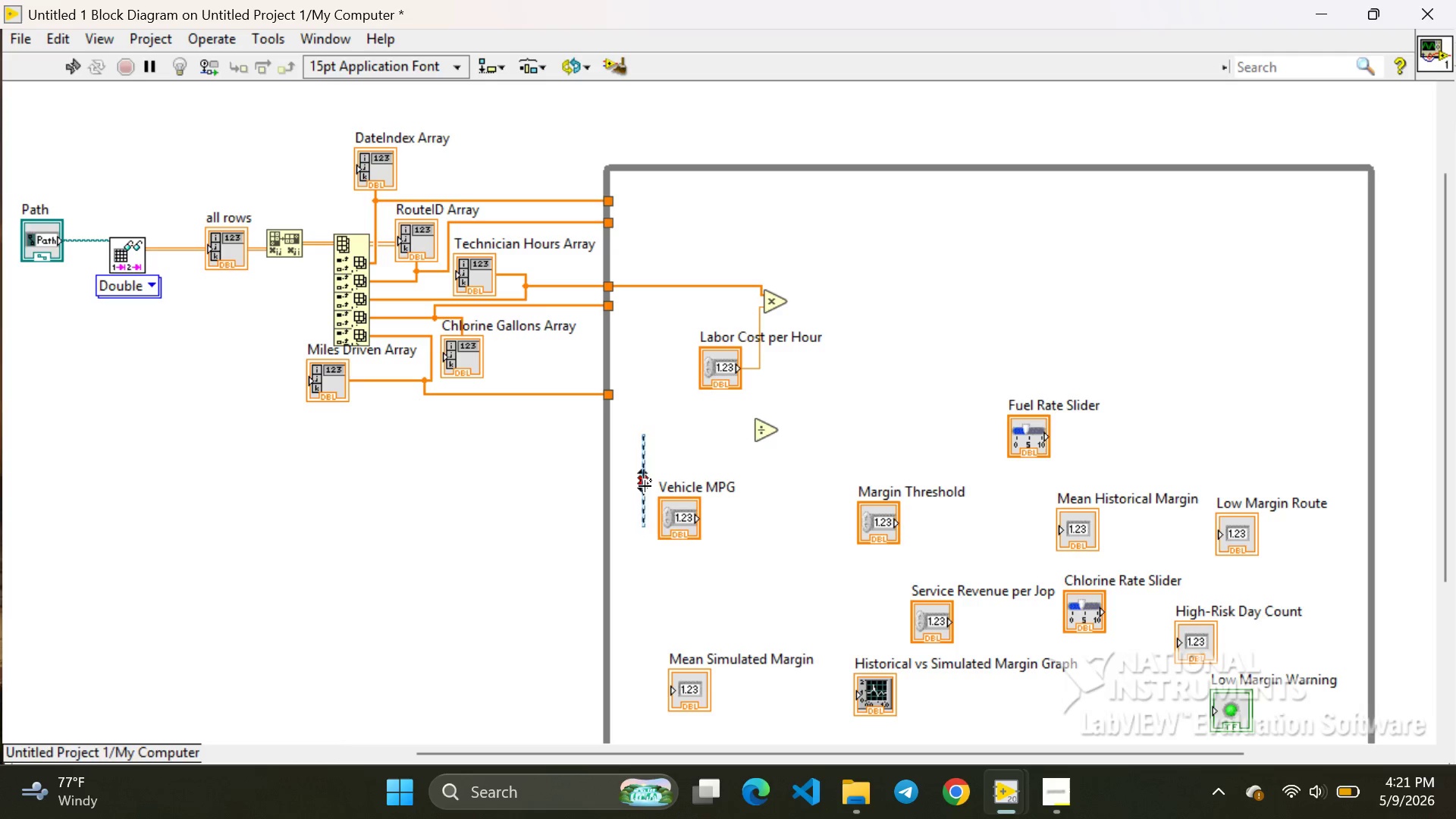 
key(Backspace)
 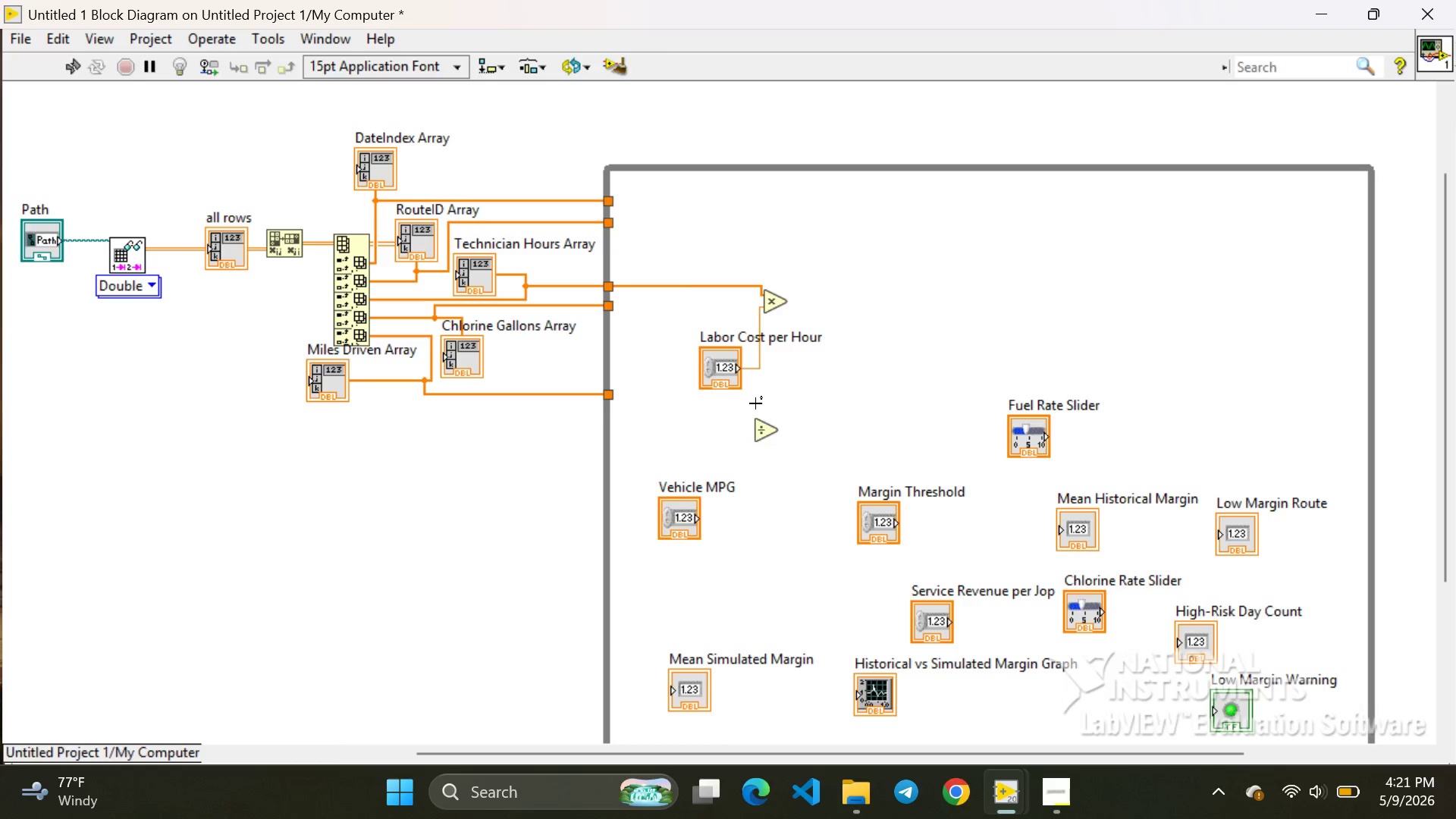 
left_click([756, 431])
 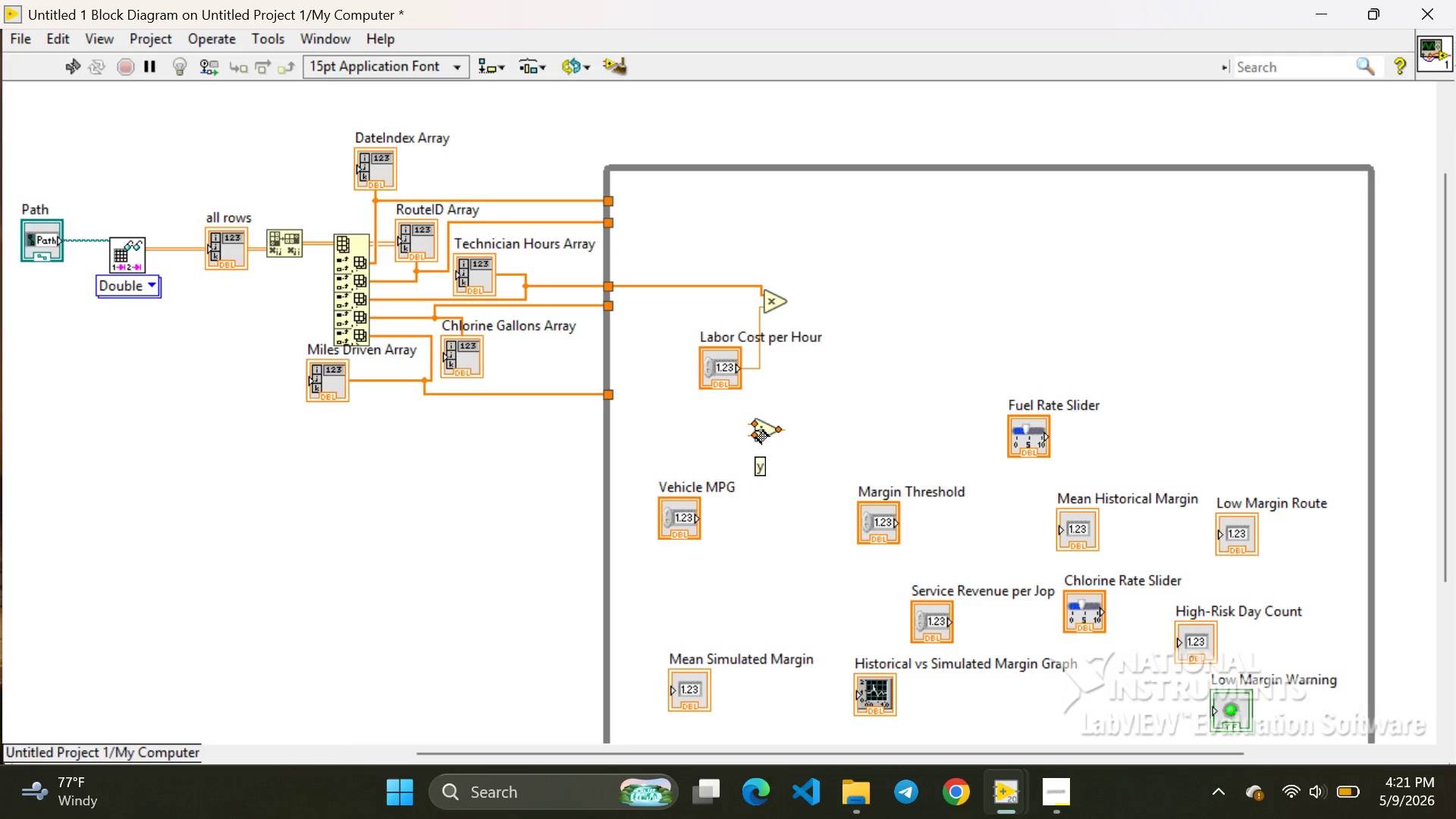 
key(Backspace)
 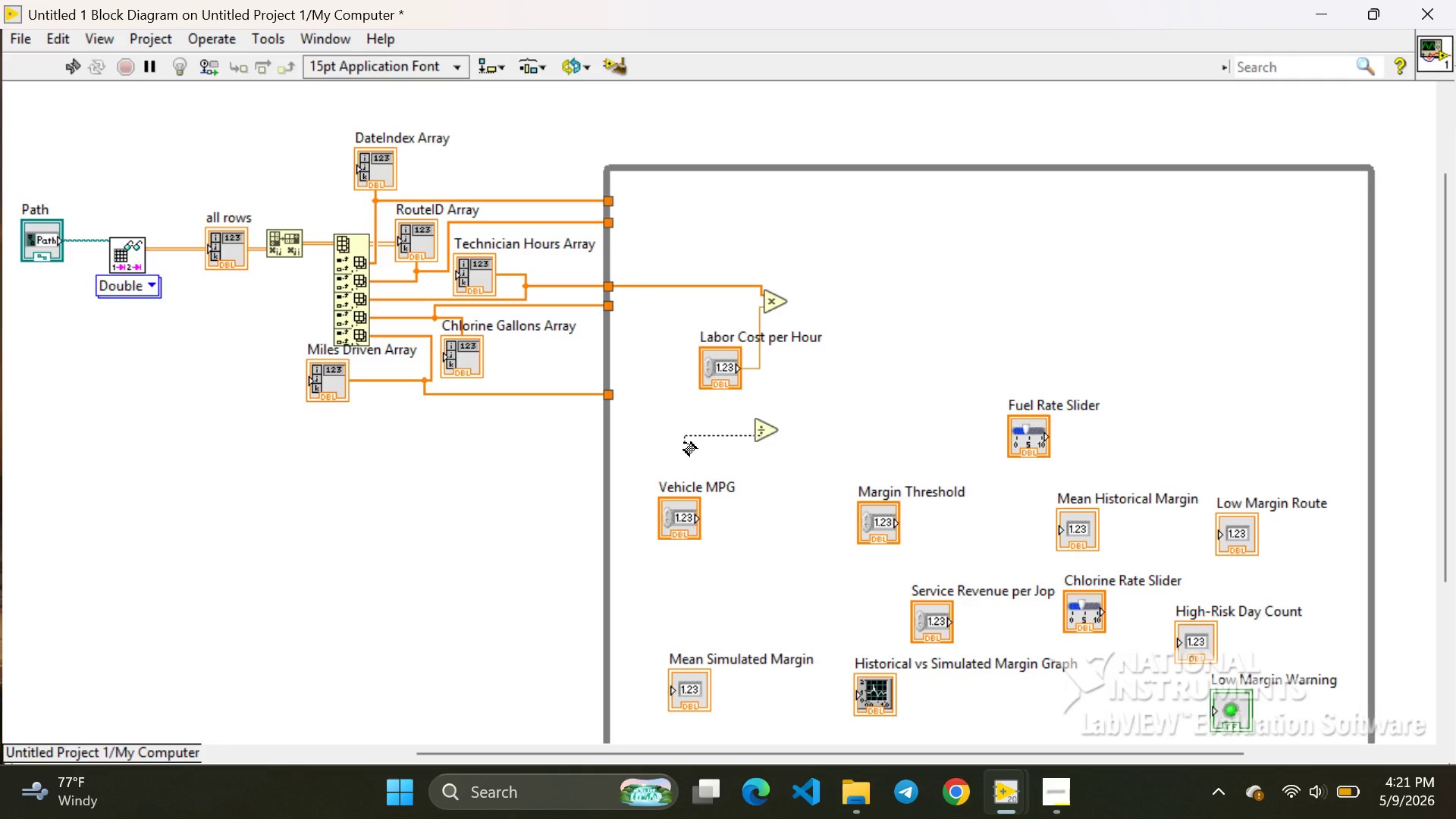 
double_click([684, 443])
 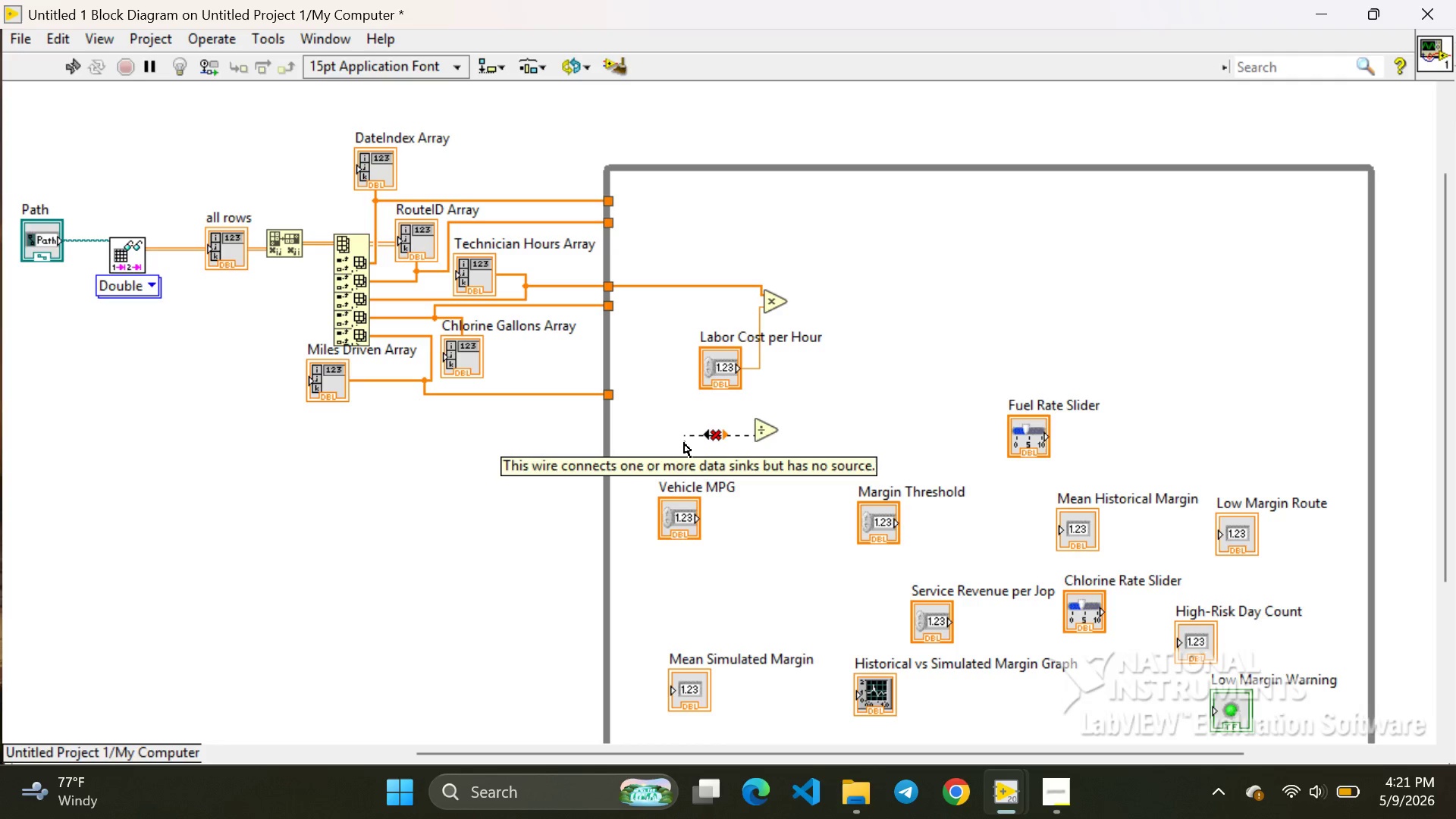 
key(Backspace)
 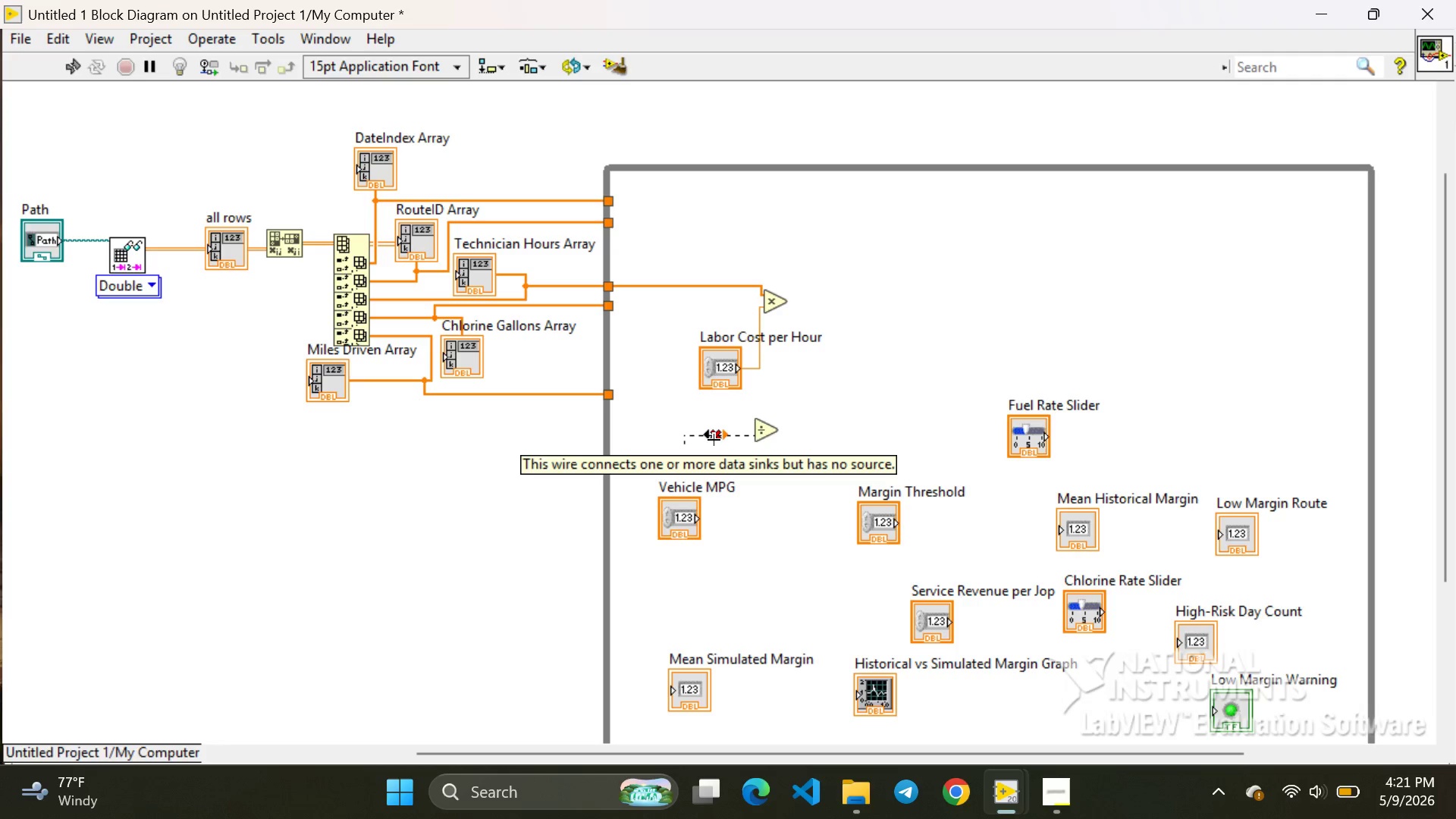 
left_click([717, 438])
 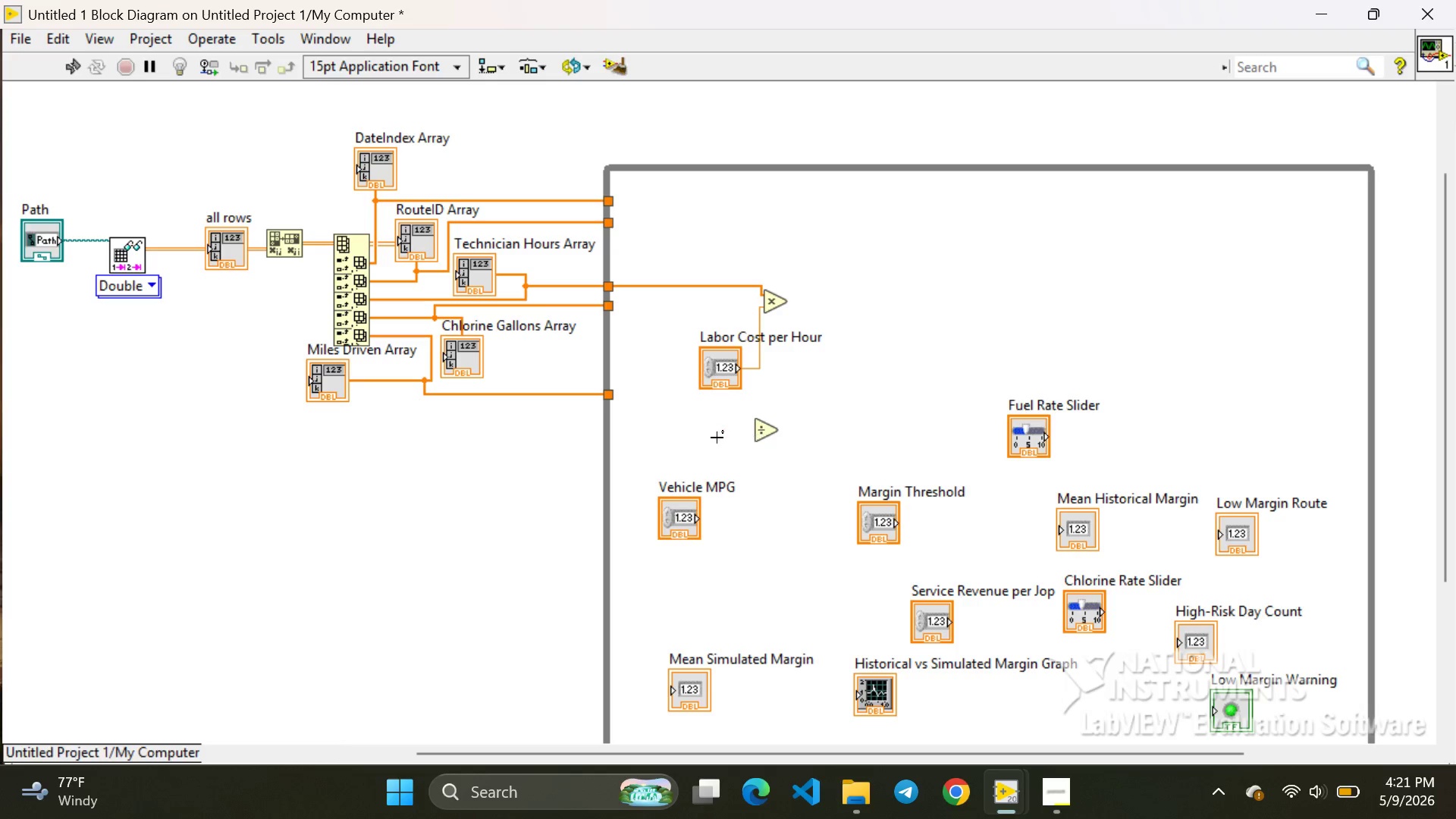 
key(Backspace)
 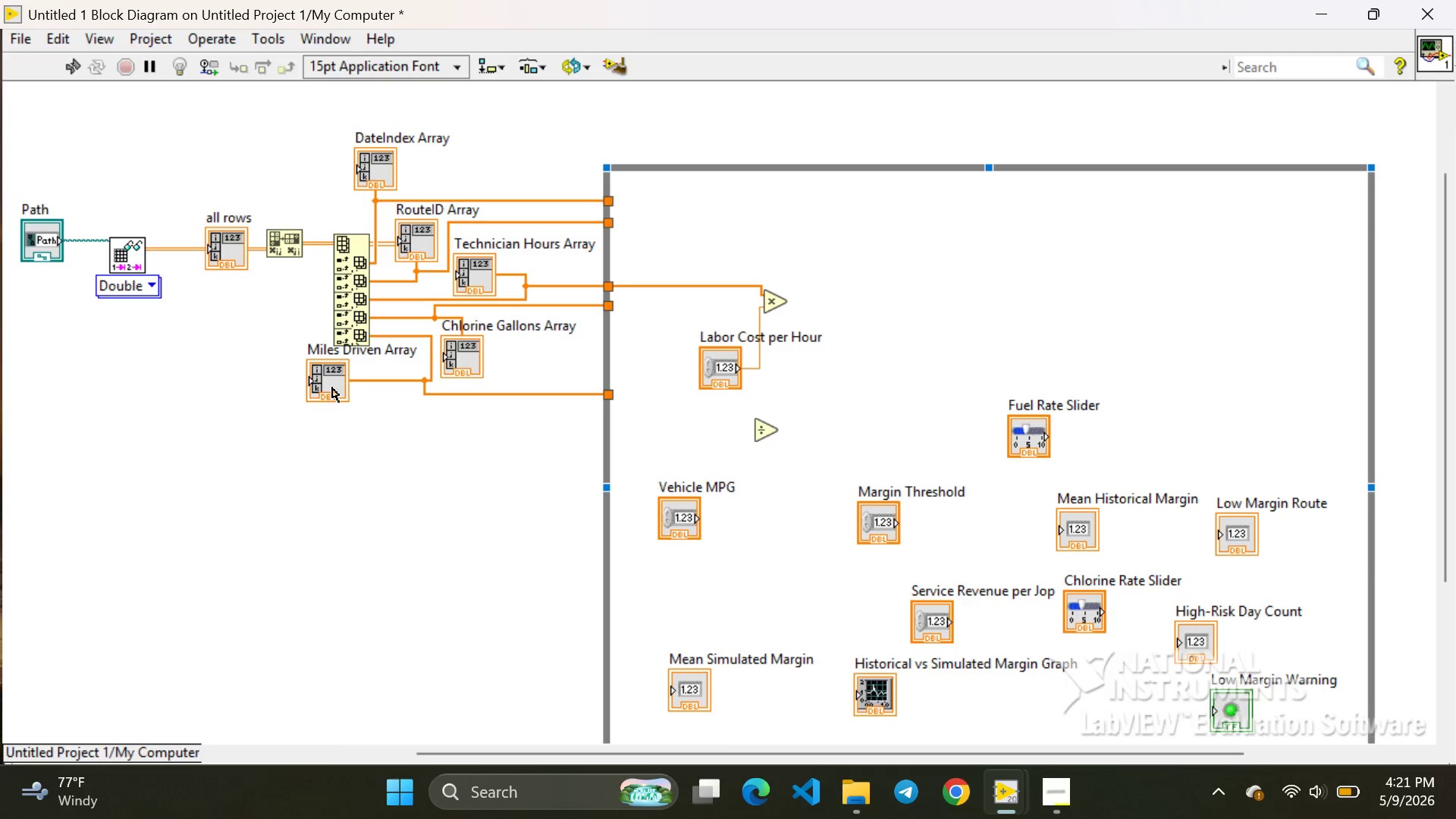 
left_click([325, 386])
 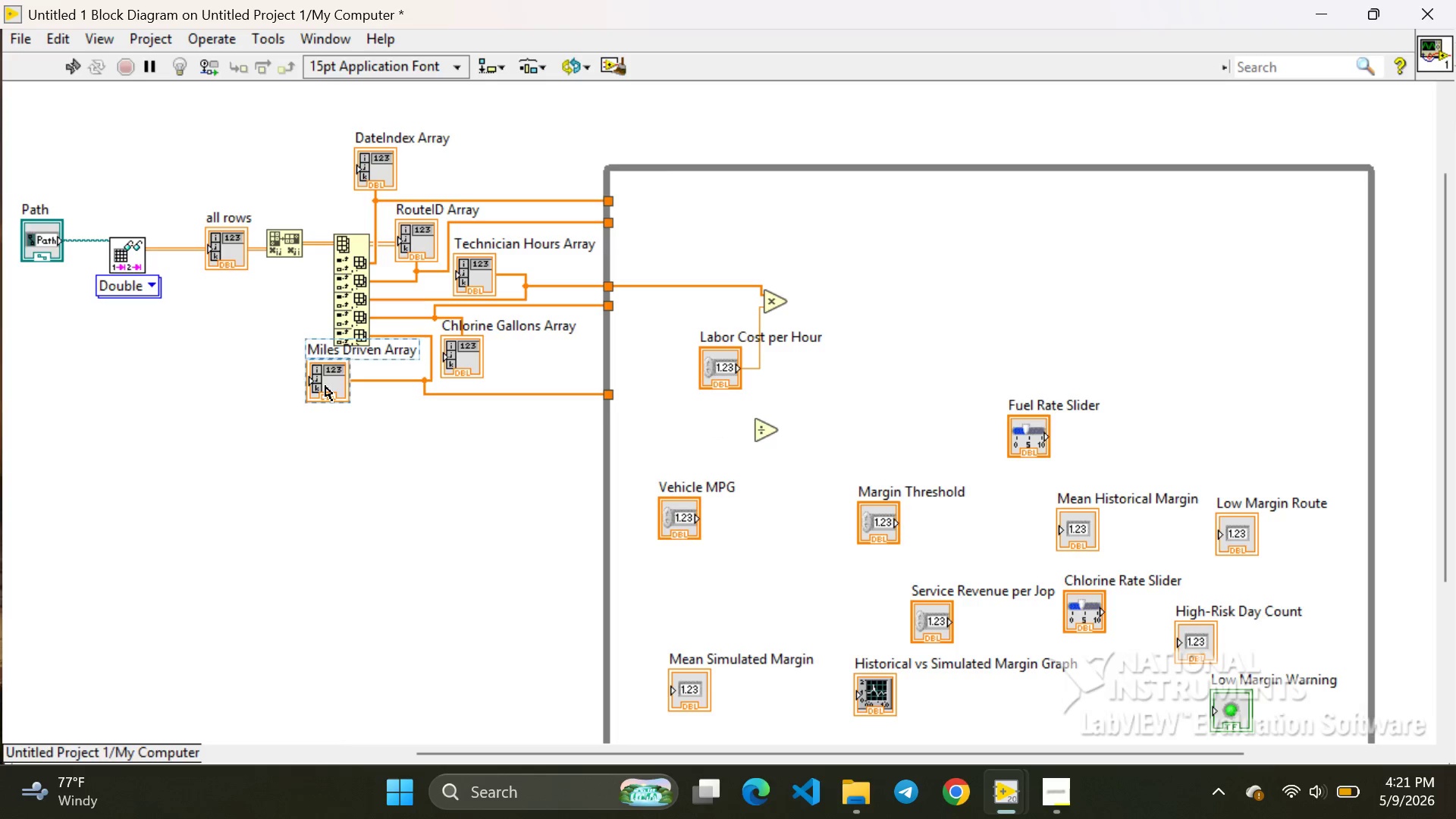 
left_click_drag(start_coordinate=[325, 386], to_coordinate=[365, 573])
 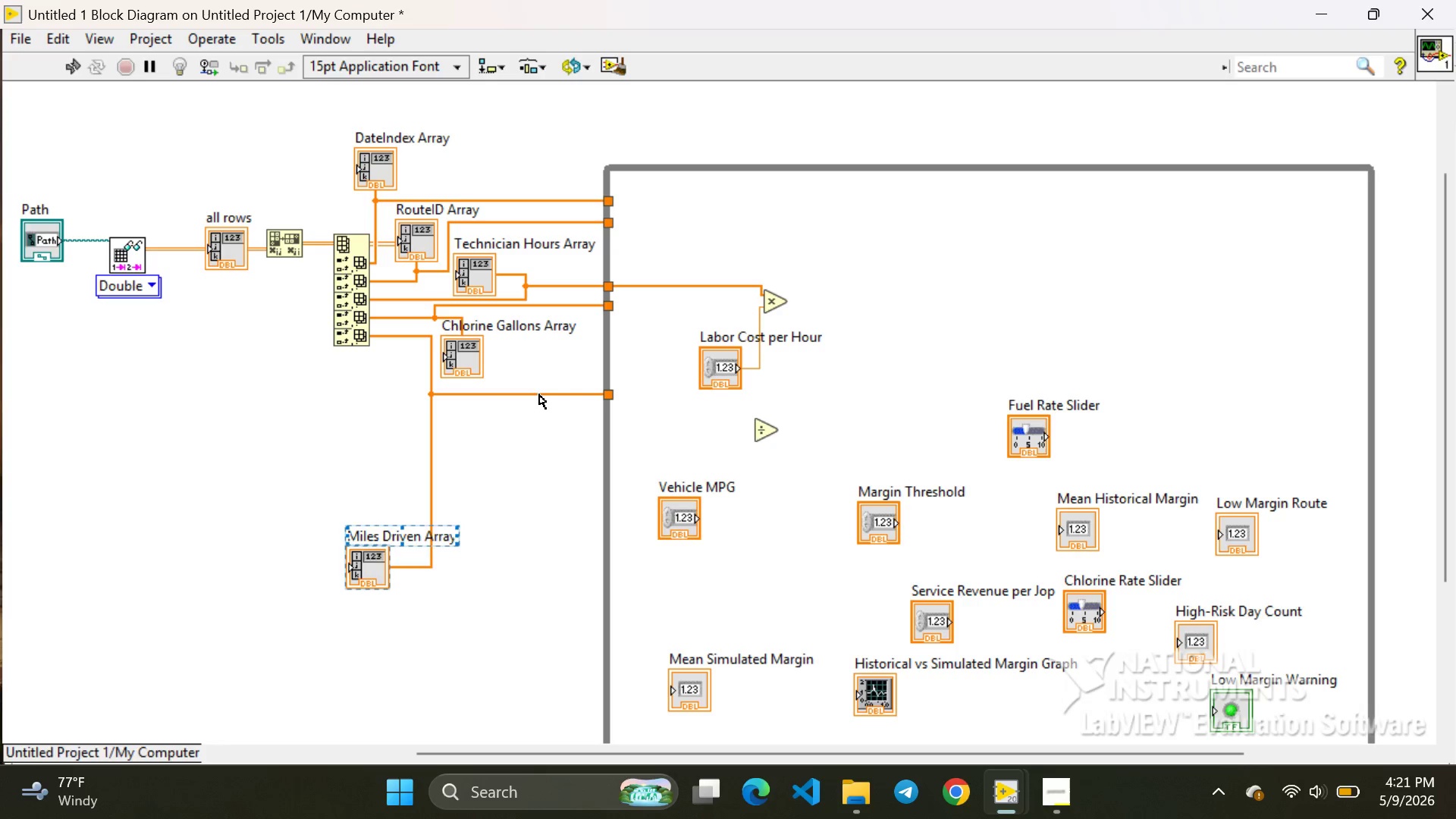 
left_click([539, 394])
 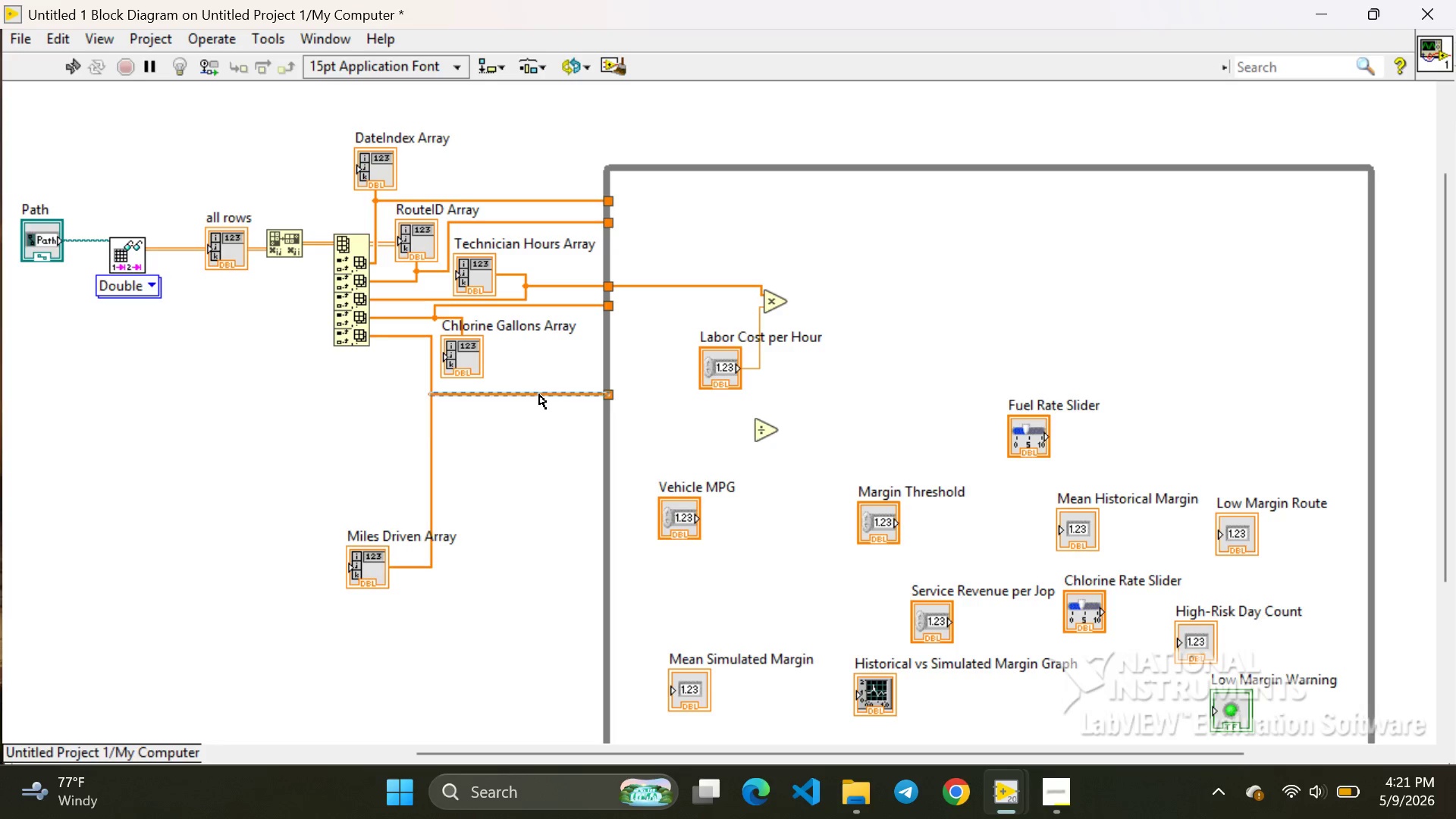 
key(Backspace)
 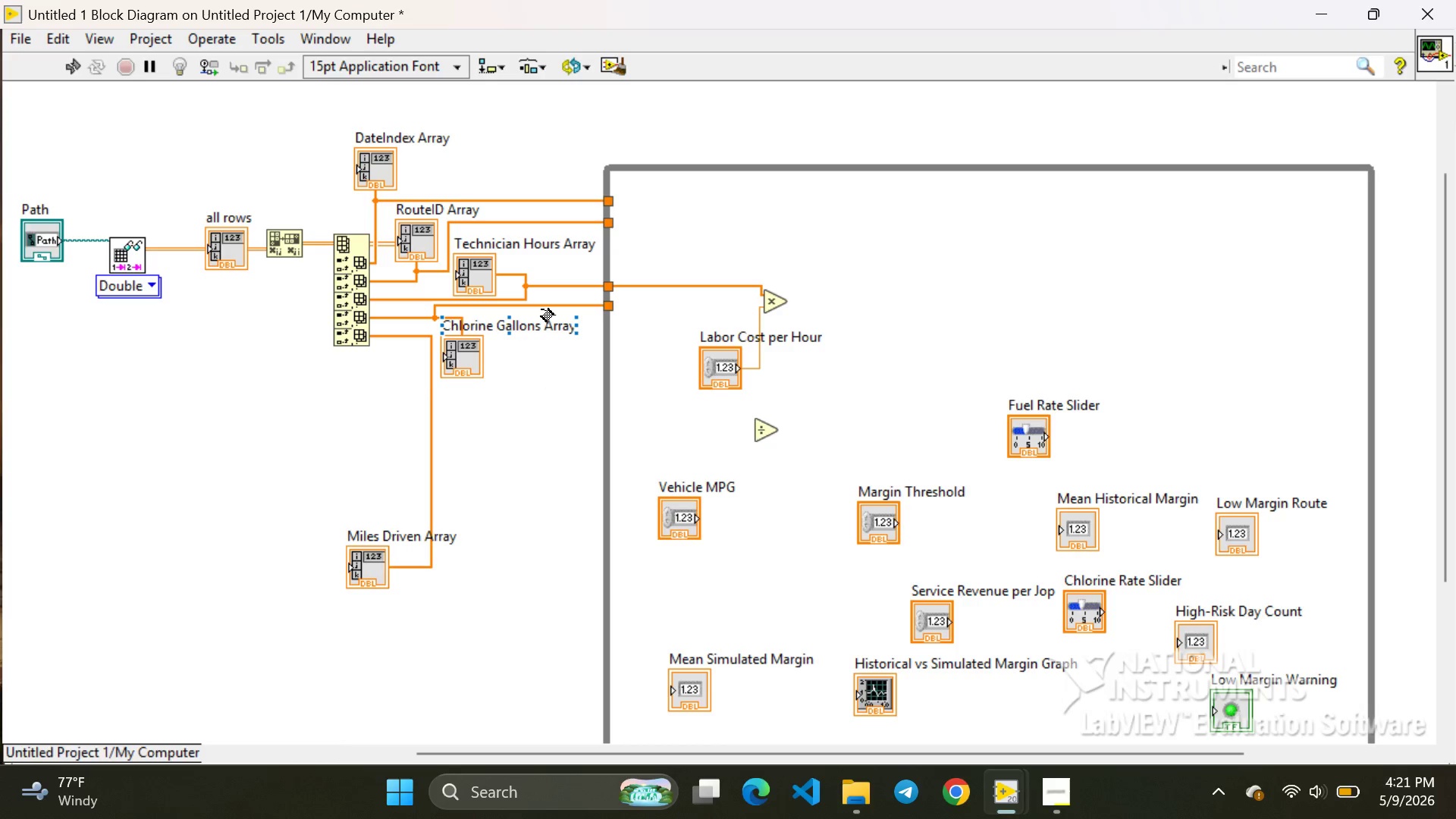 
left_click([541, 309])
 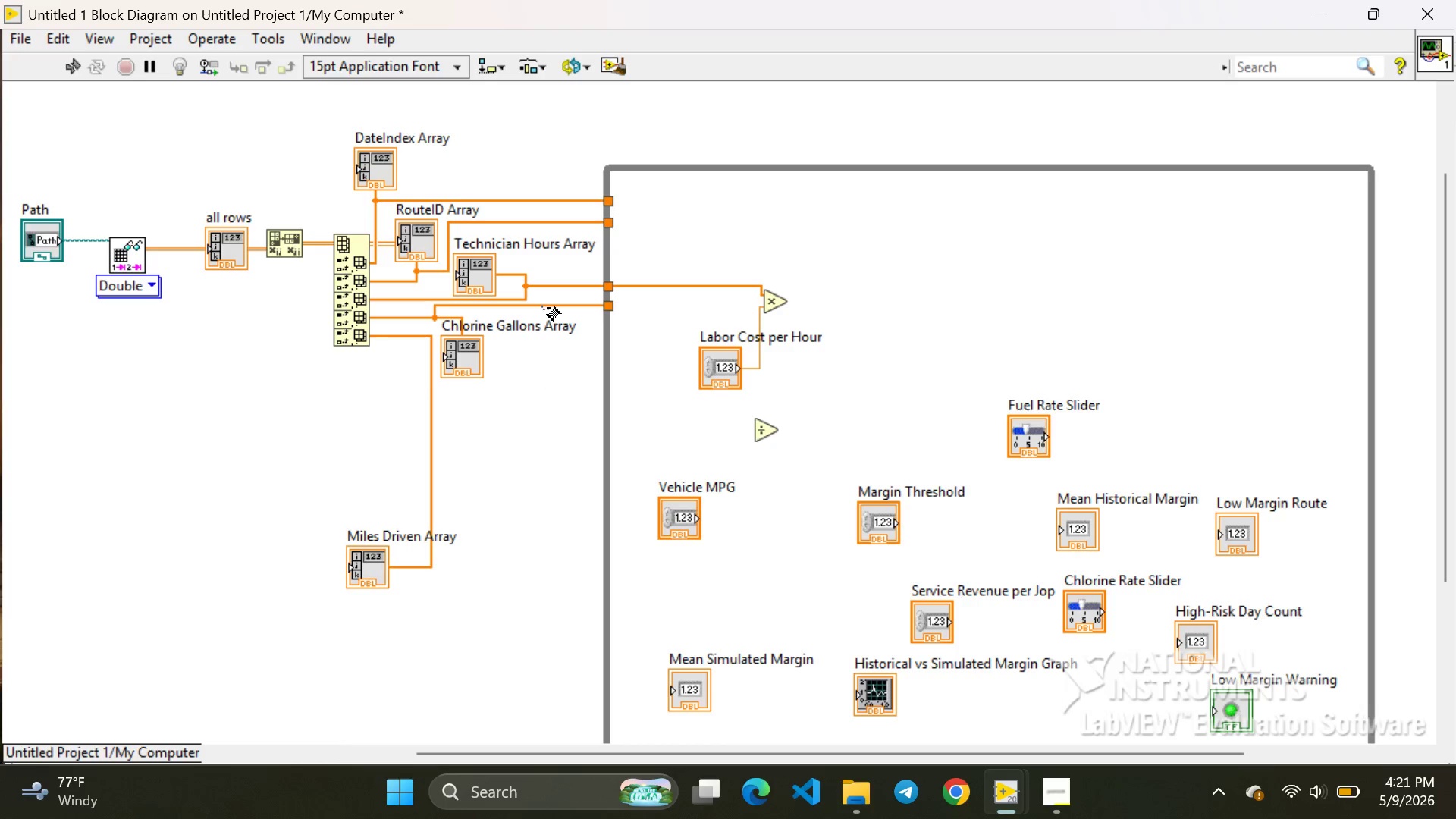 
double_click([548, 308])
 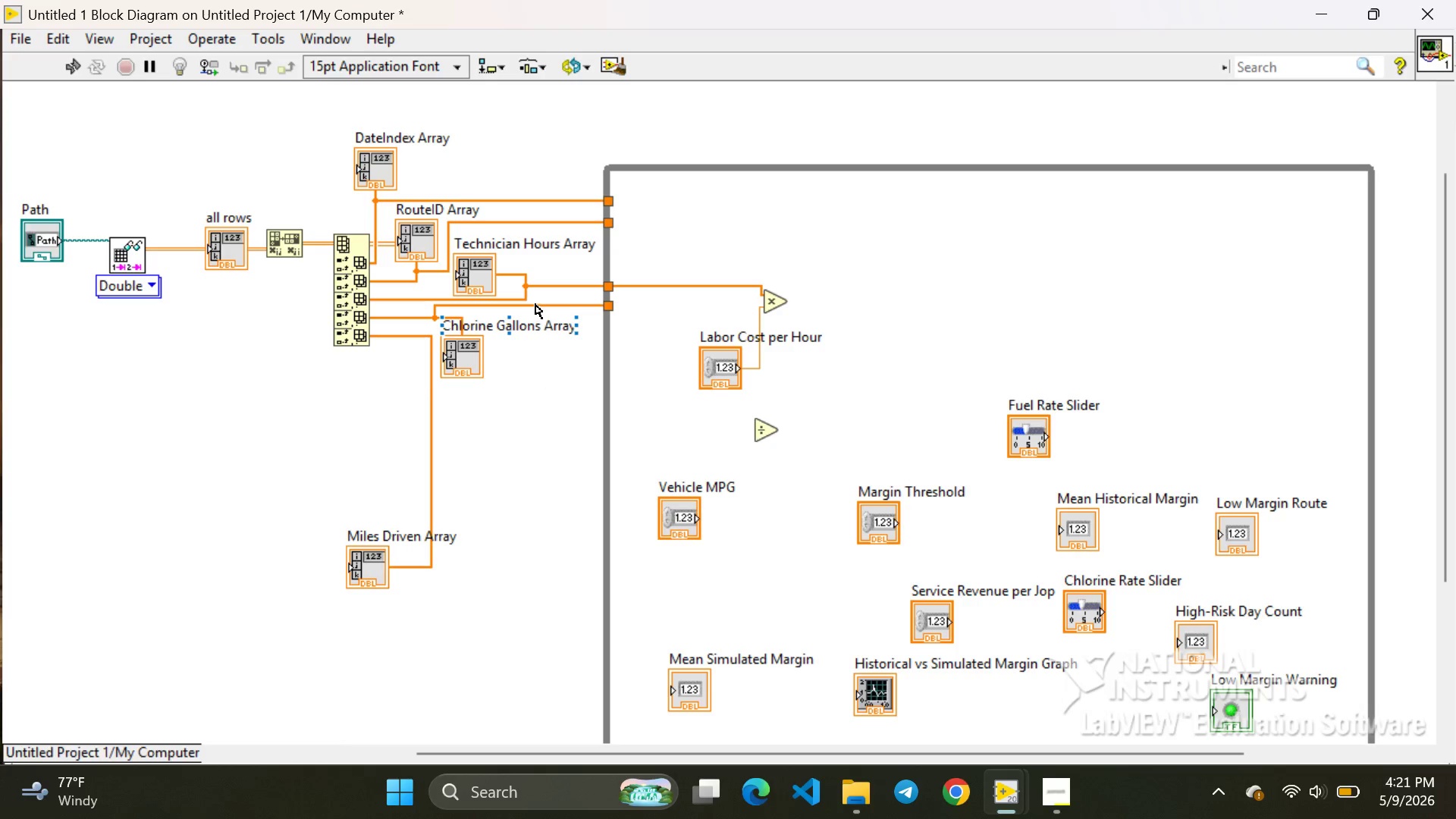 
left_click([535, 304])
 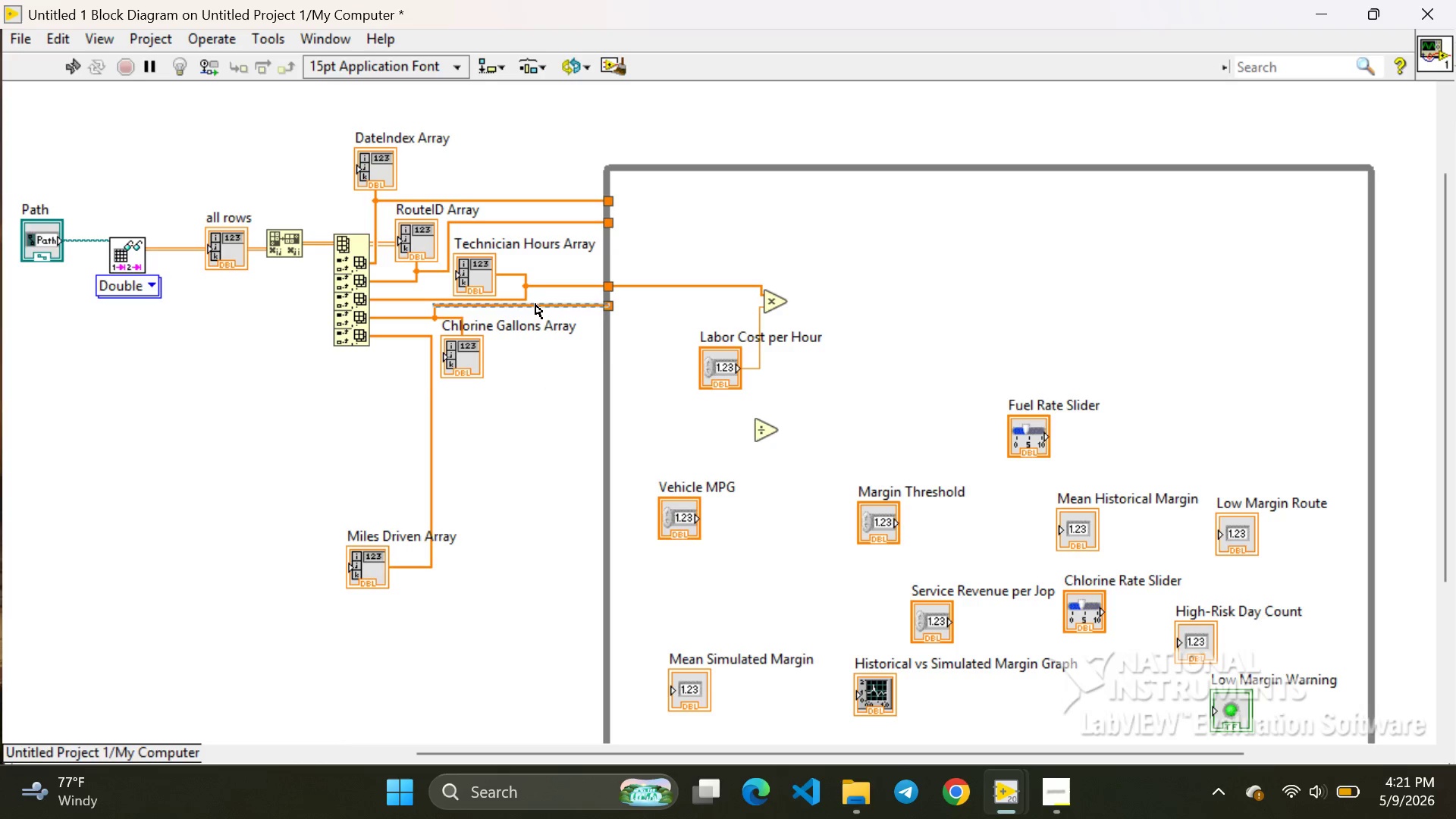 
key(Backspace)
 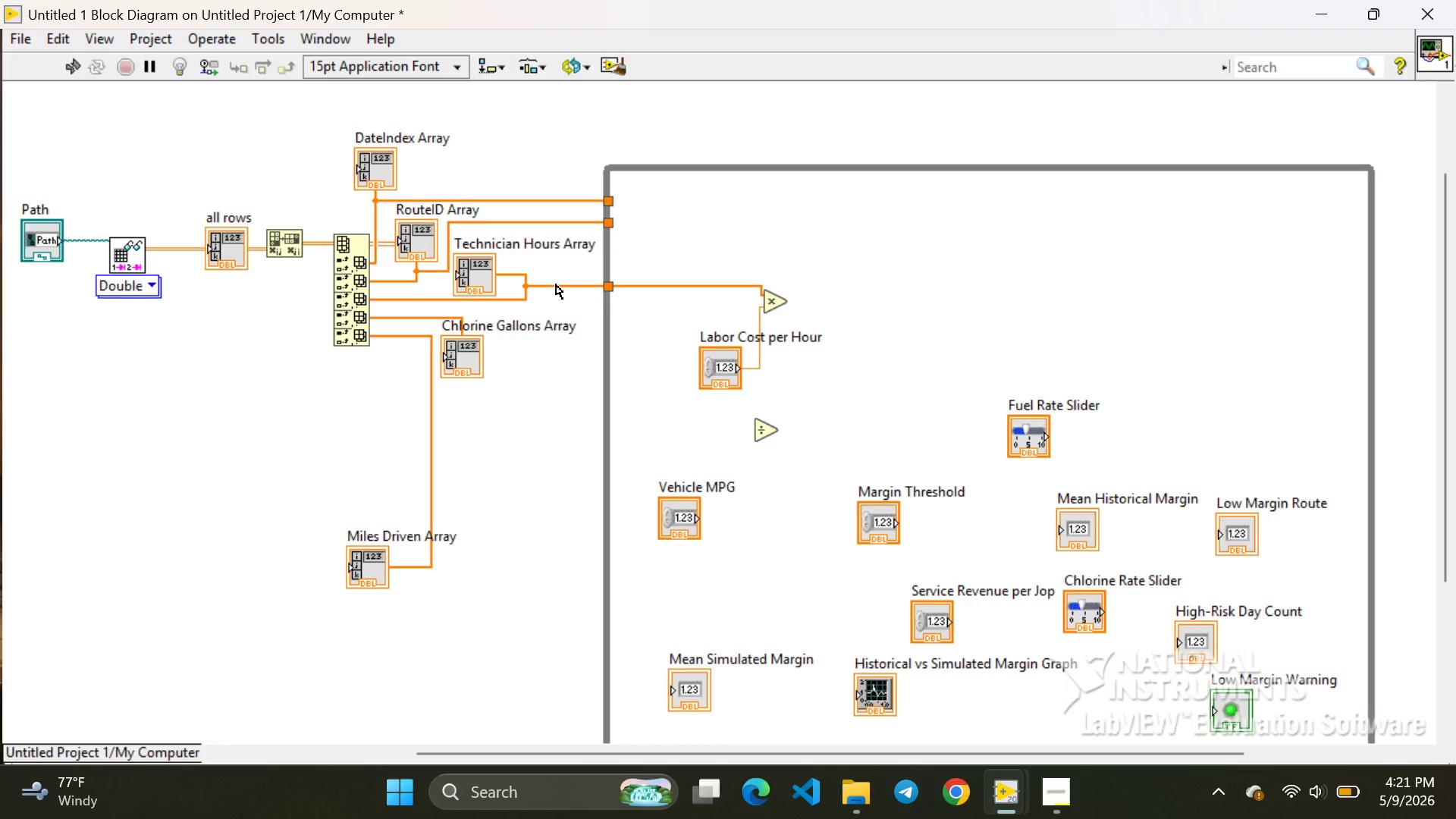 
left_click([556, 284])
 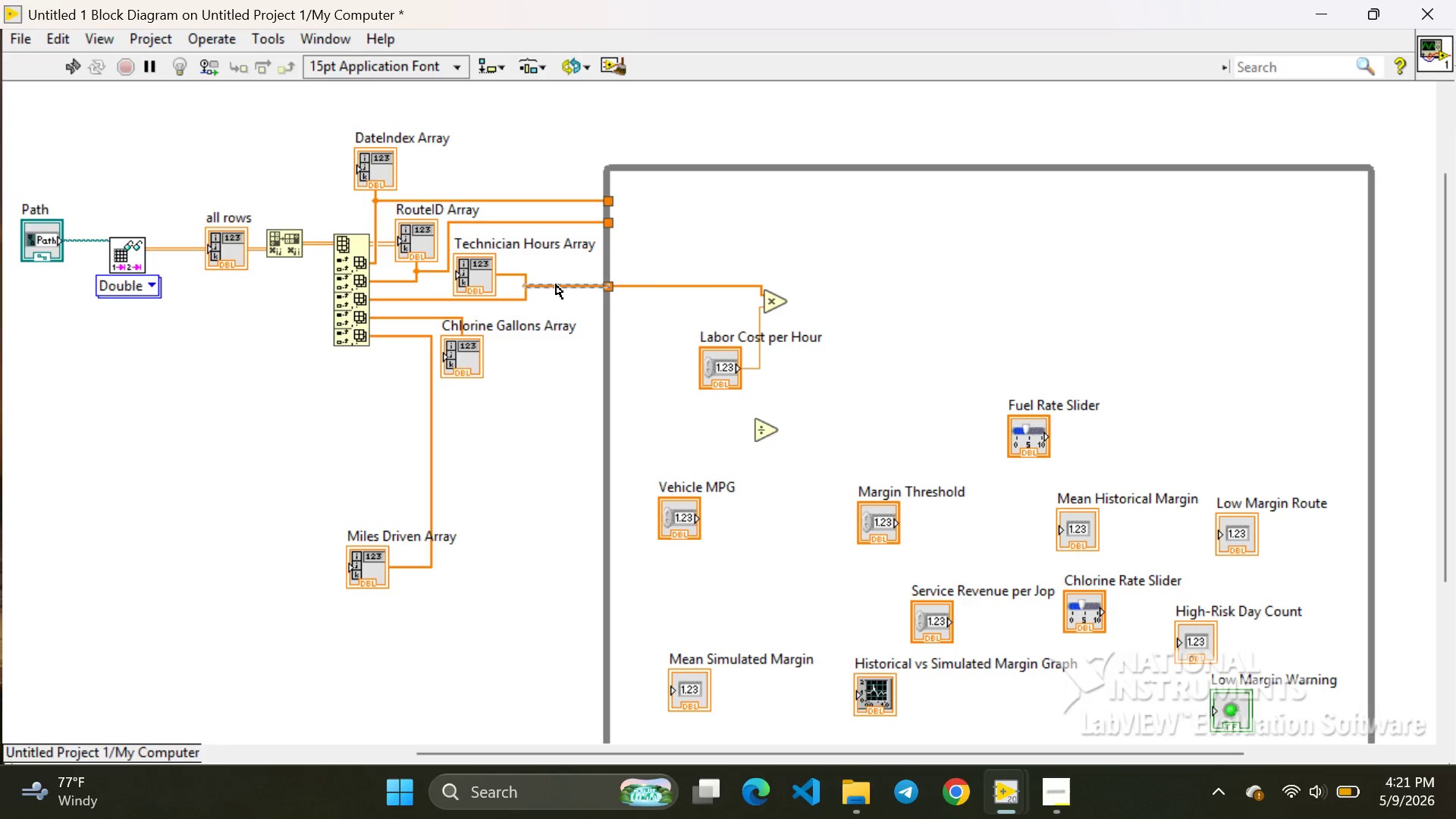 
key(Backspace)
 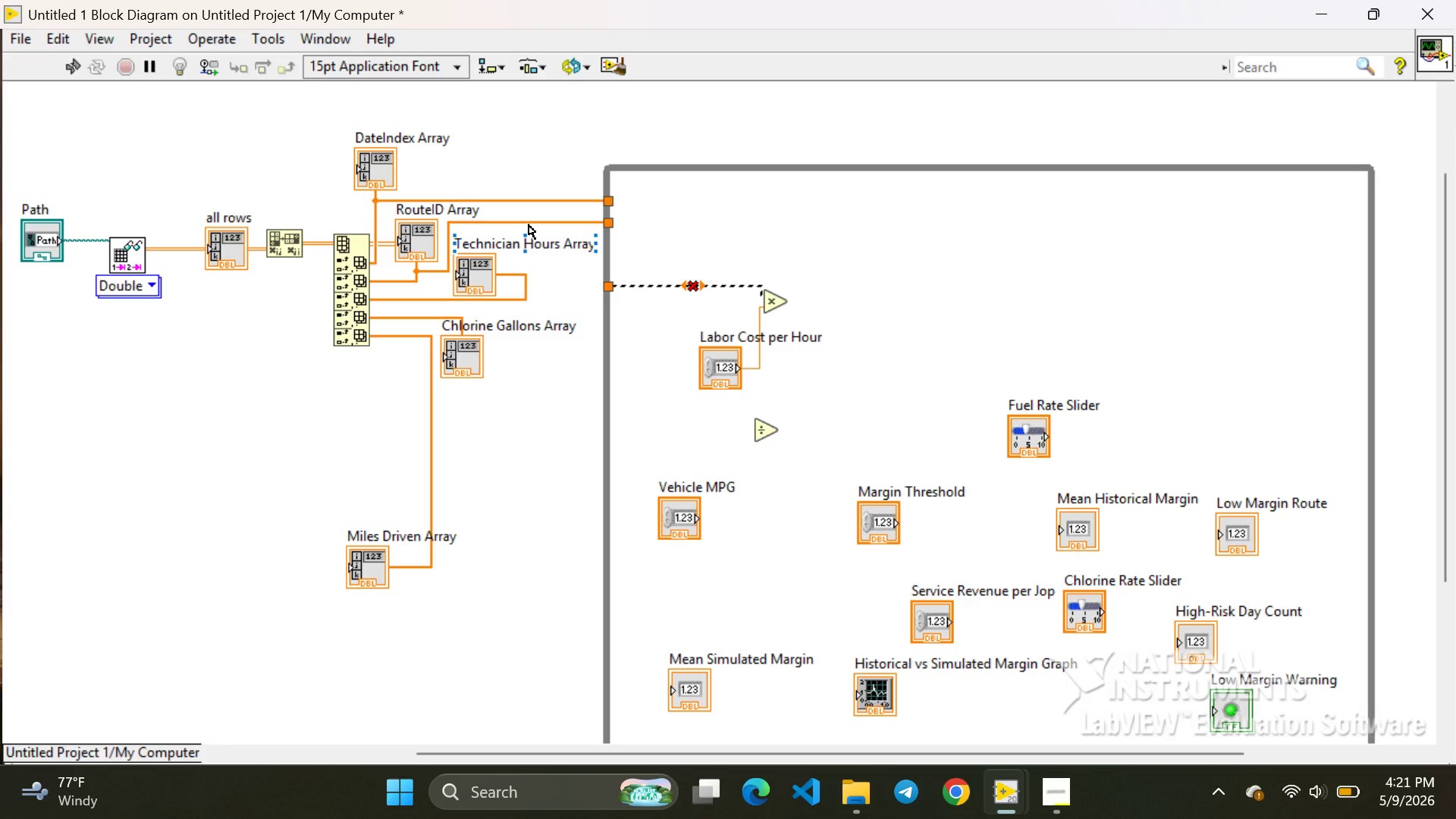 
left_click([529, 224])
 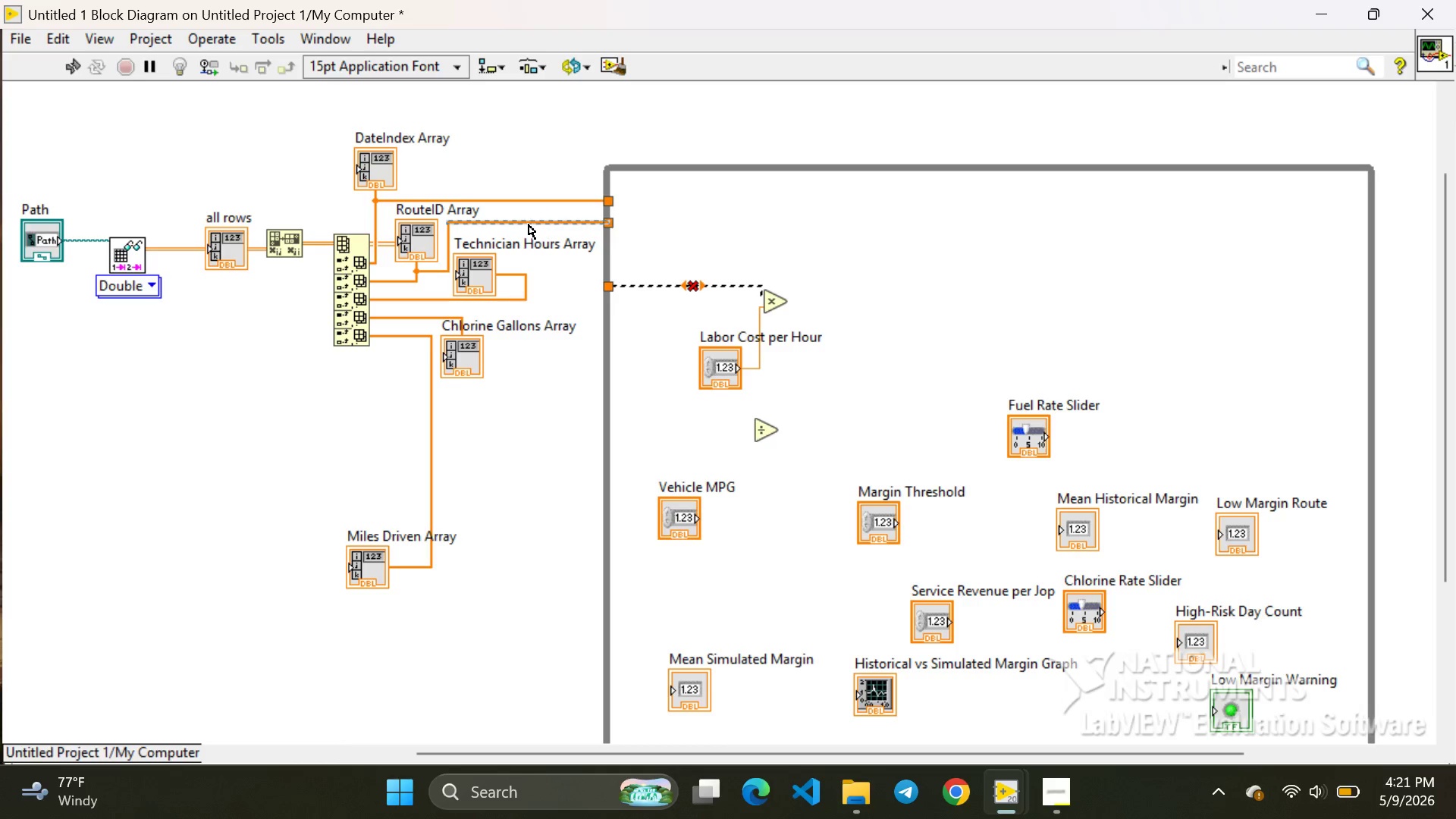 
key(Backspace)
 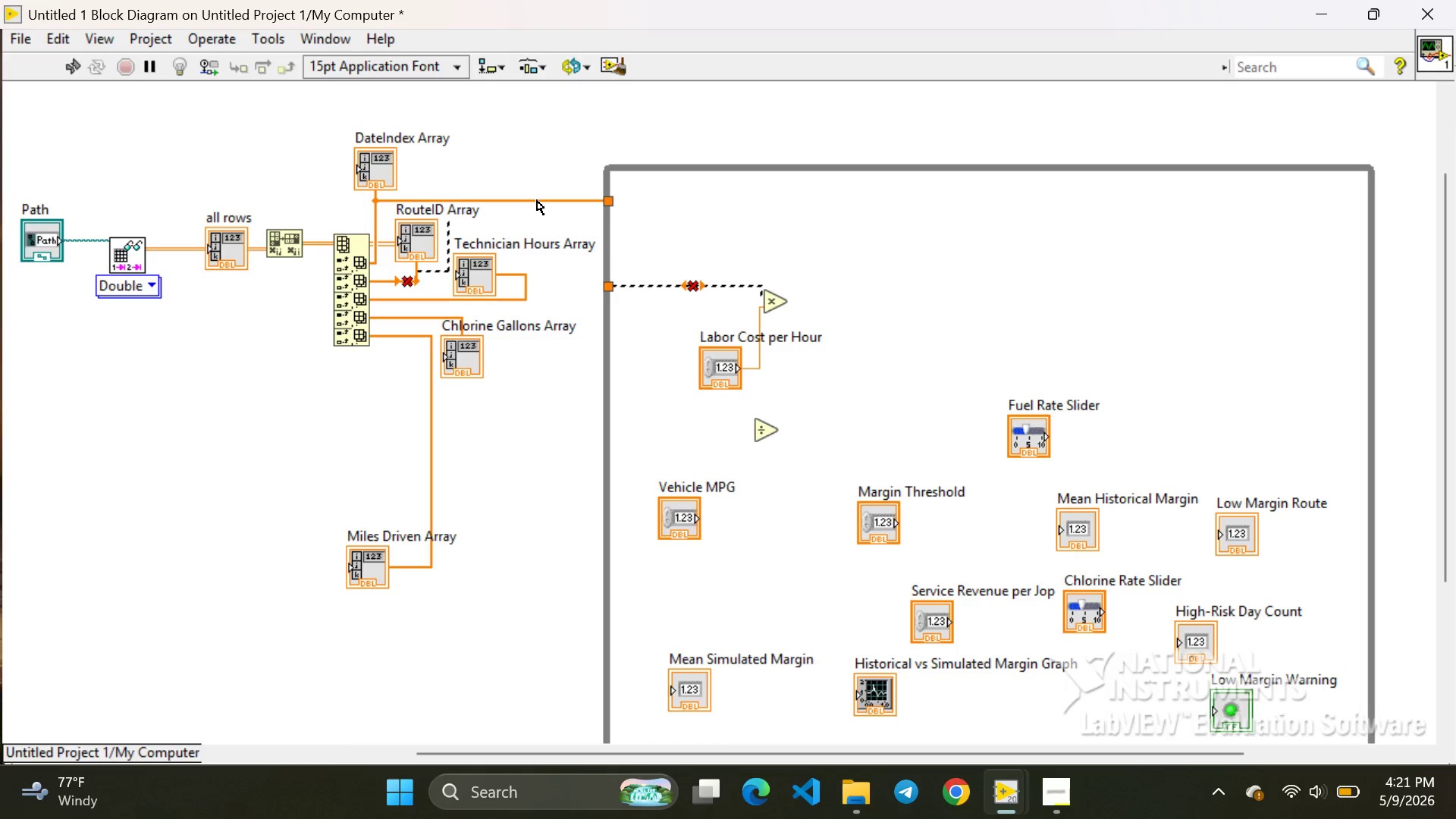 
left_click([536, 200])
 